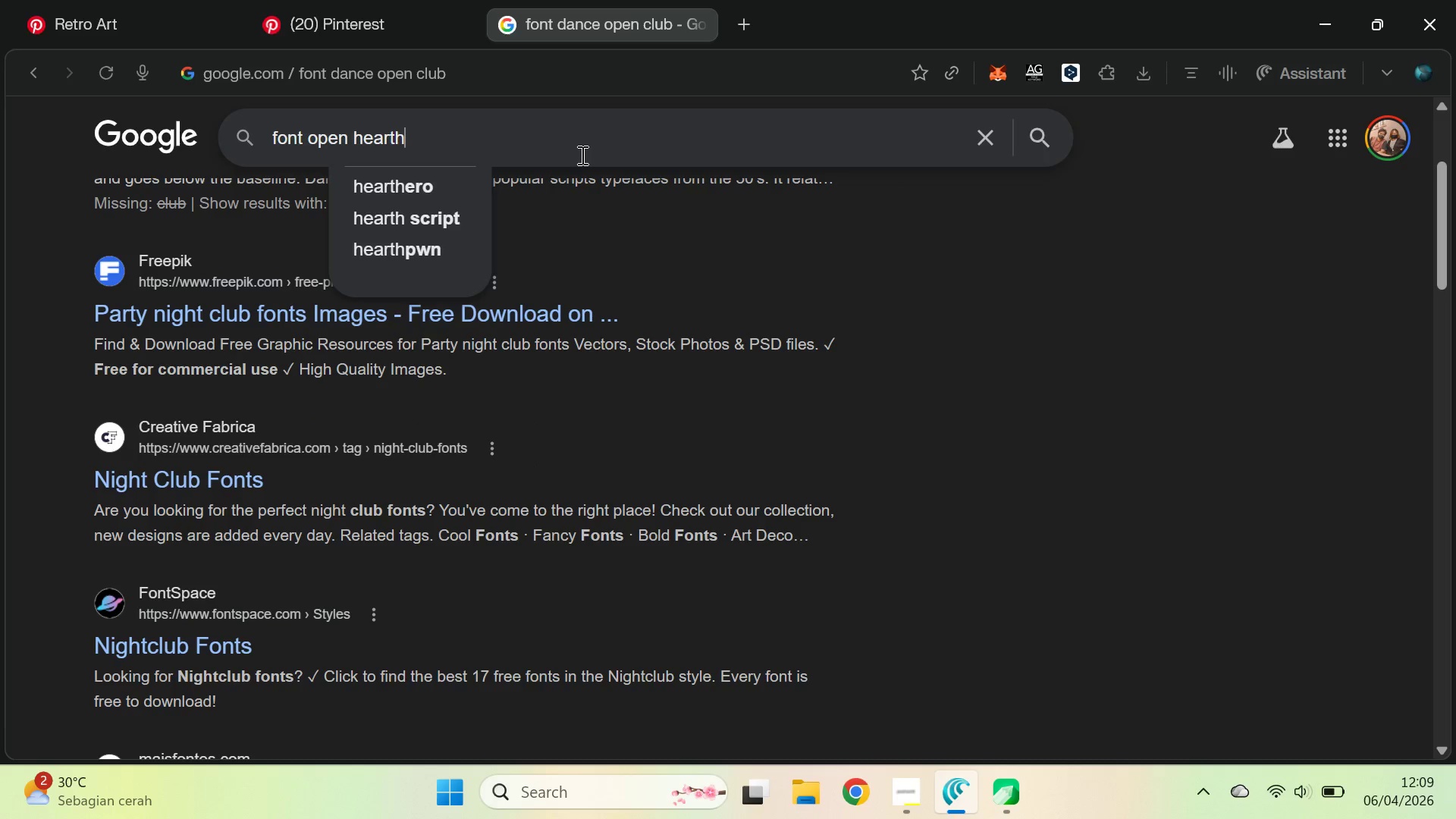 
key(Enter)
 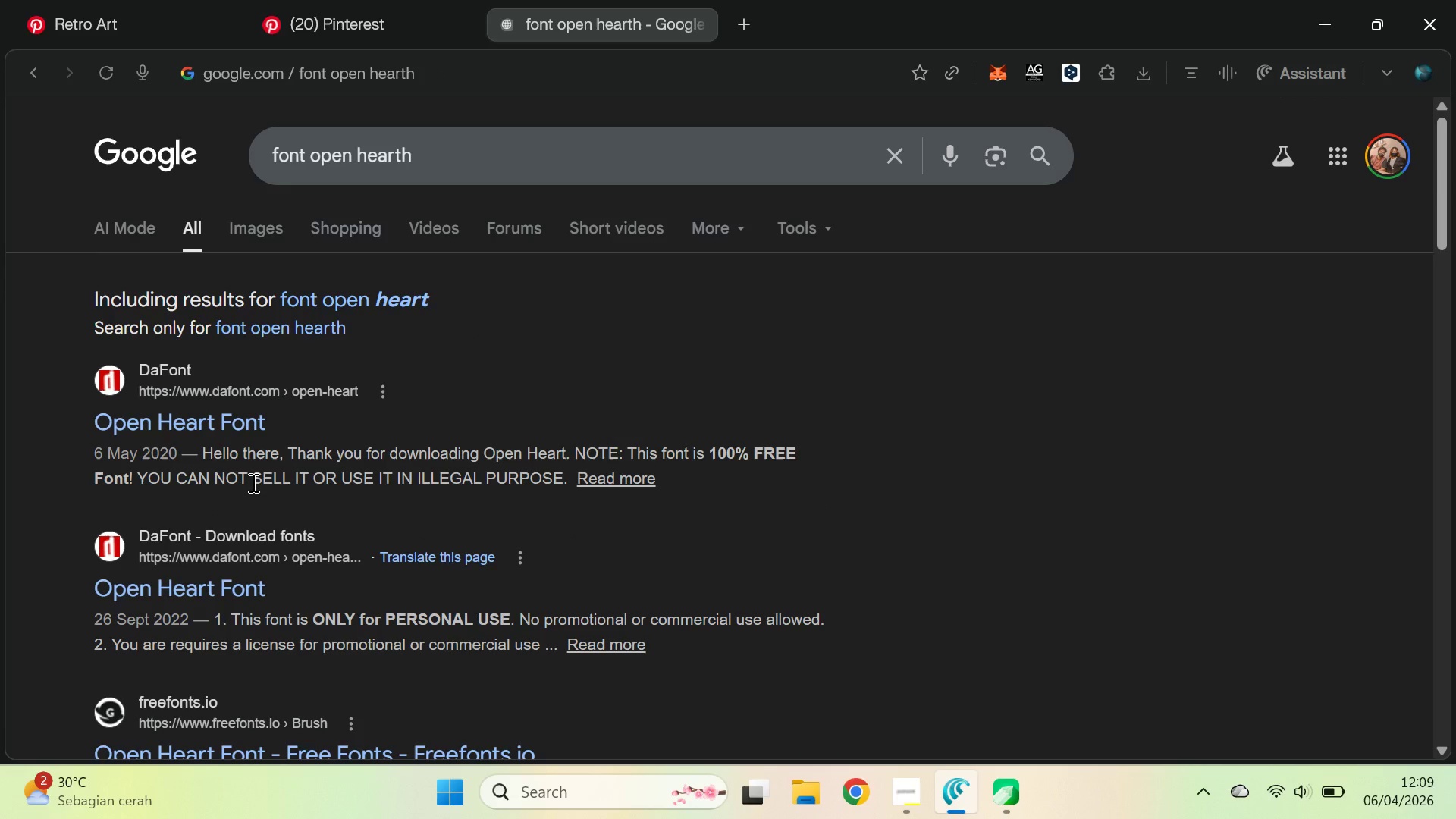 
hold_key(key=ControlLeft, duration=1.11)
left_click([193, 431])
 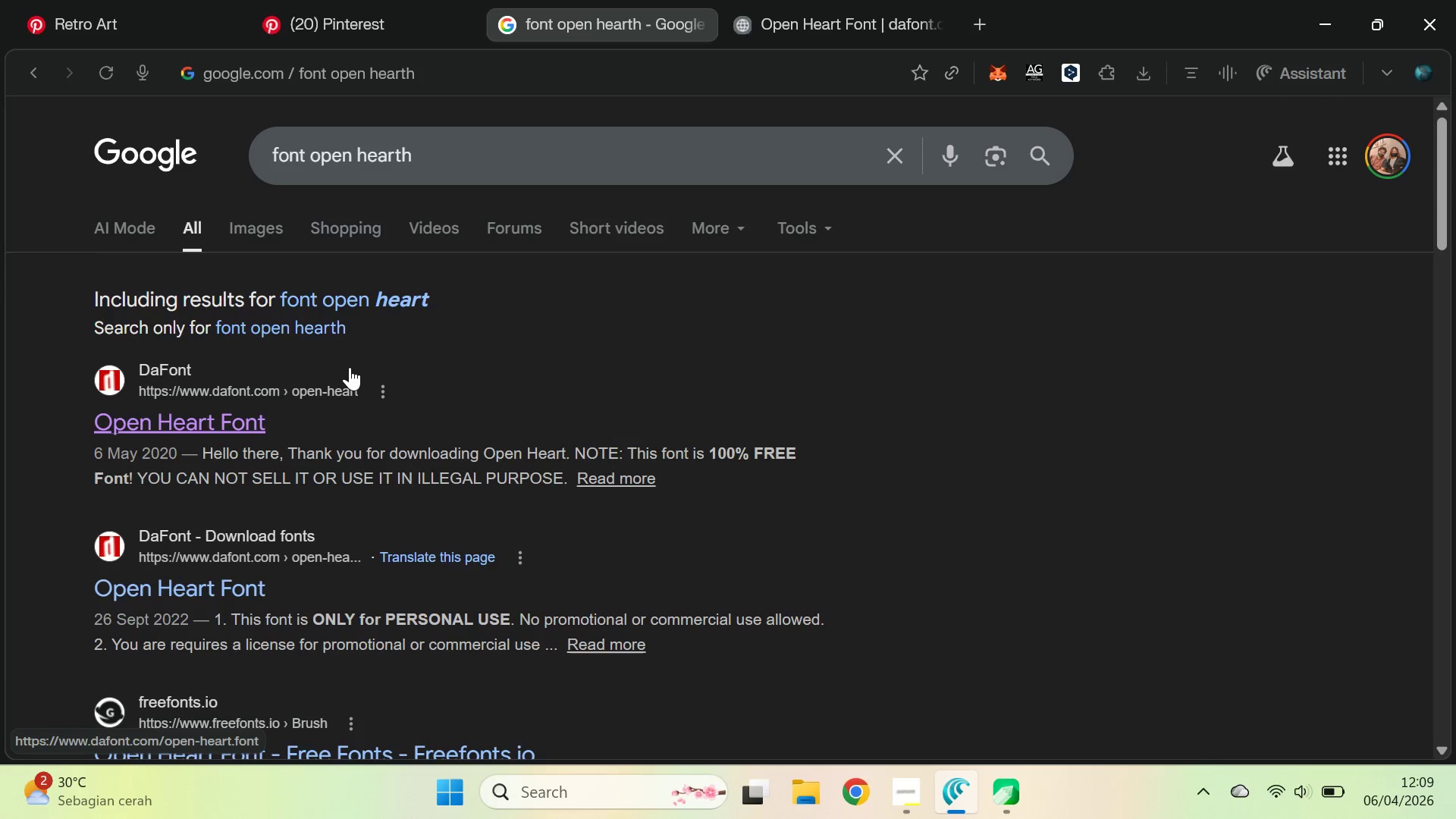 
left_click([821, 0])
 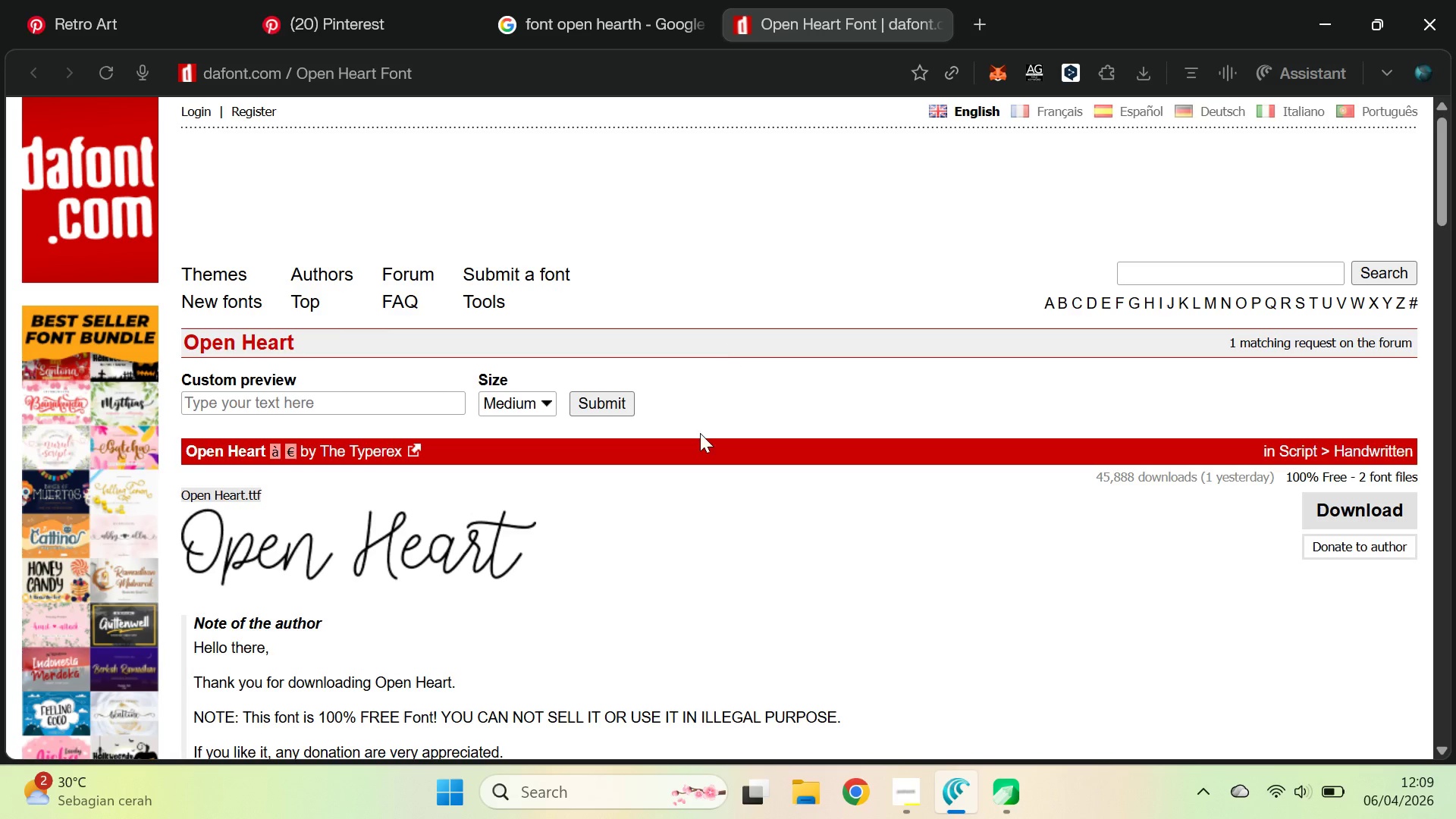 
scroll: coordinate [701, 442], scroll_direction: down, amount: 1.0
 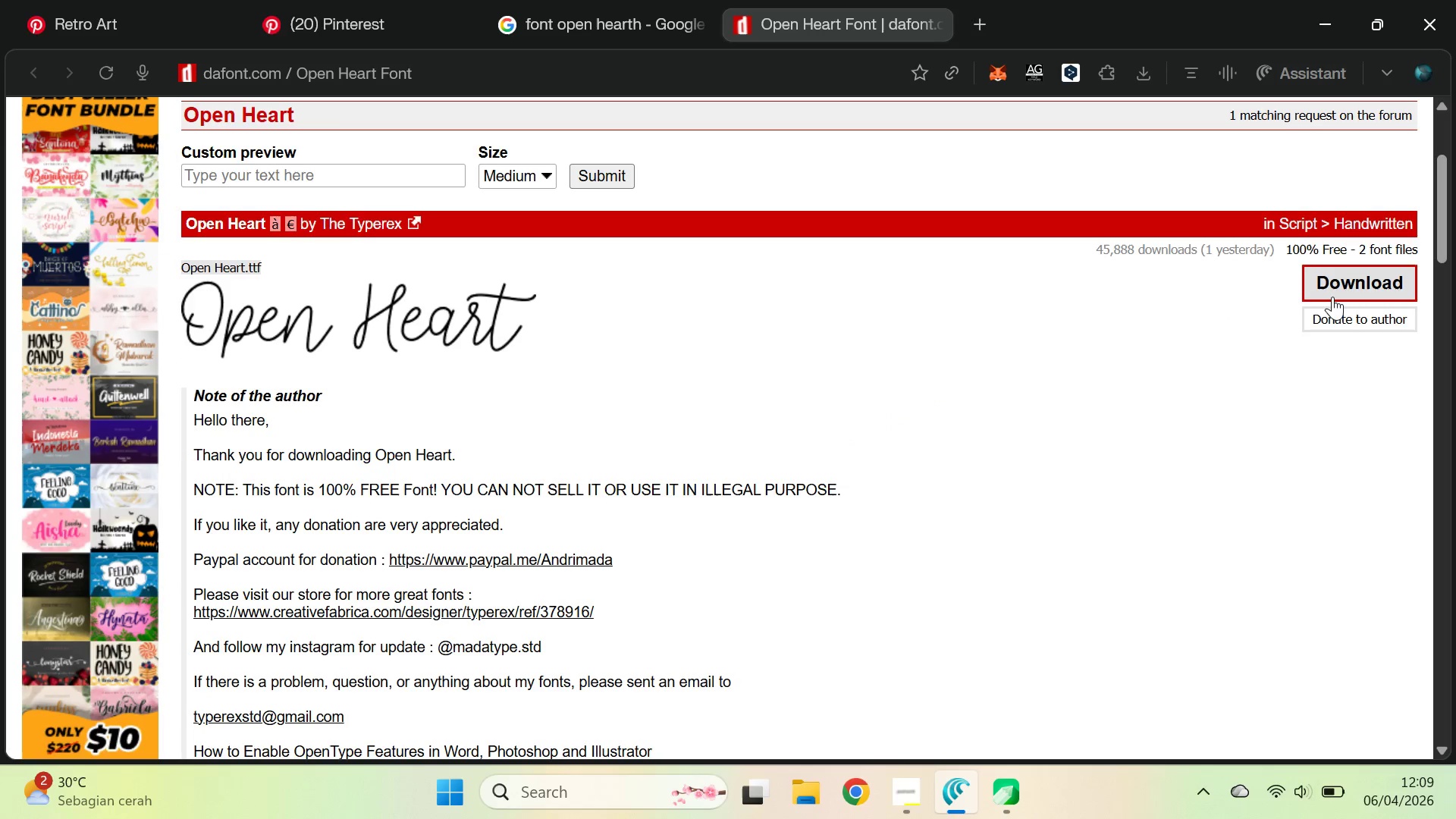 
left_click([1335, 290])
 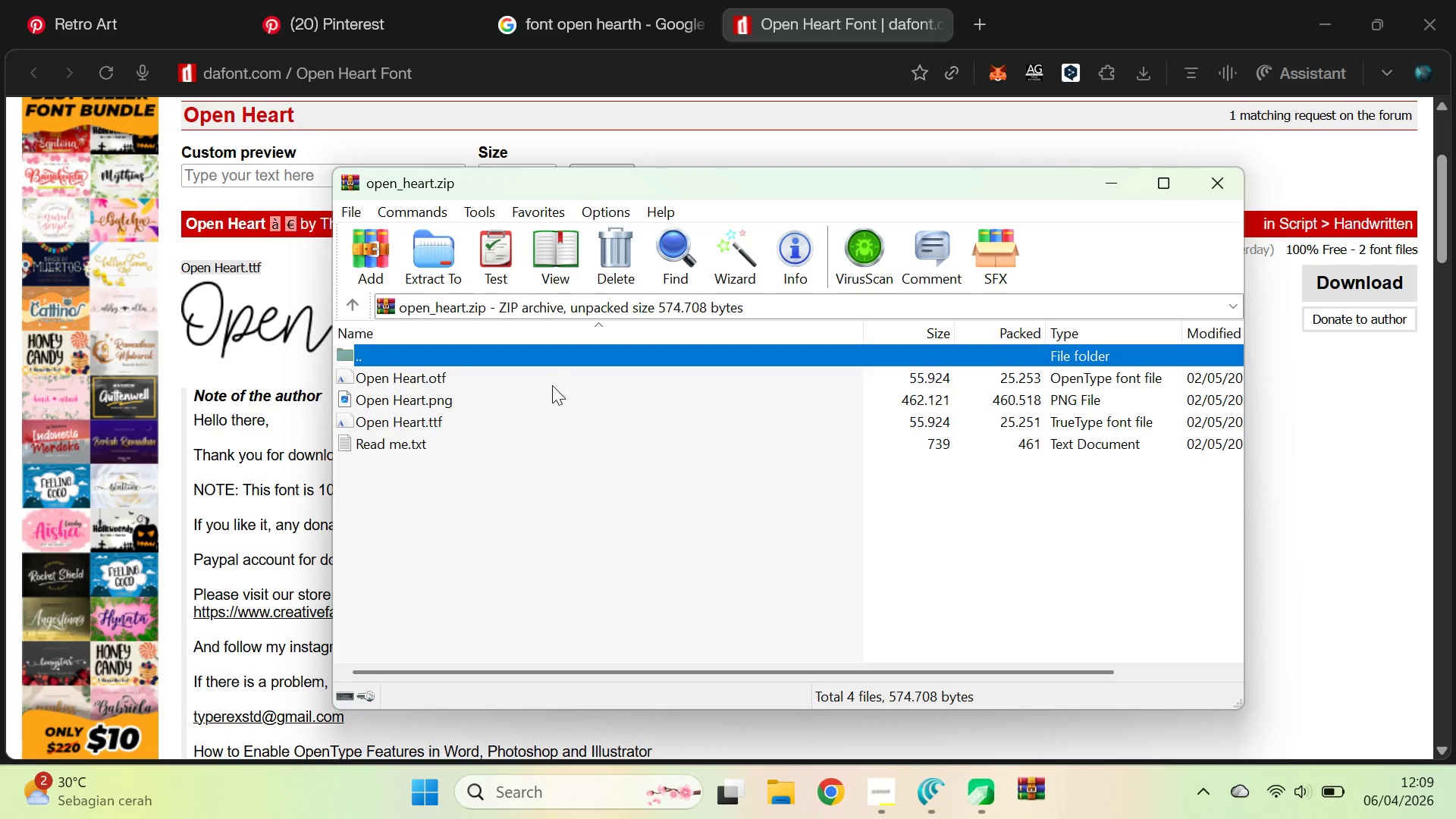 
wait(6.25)
 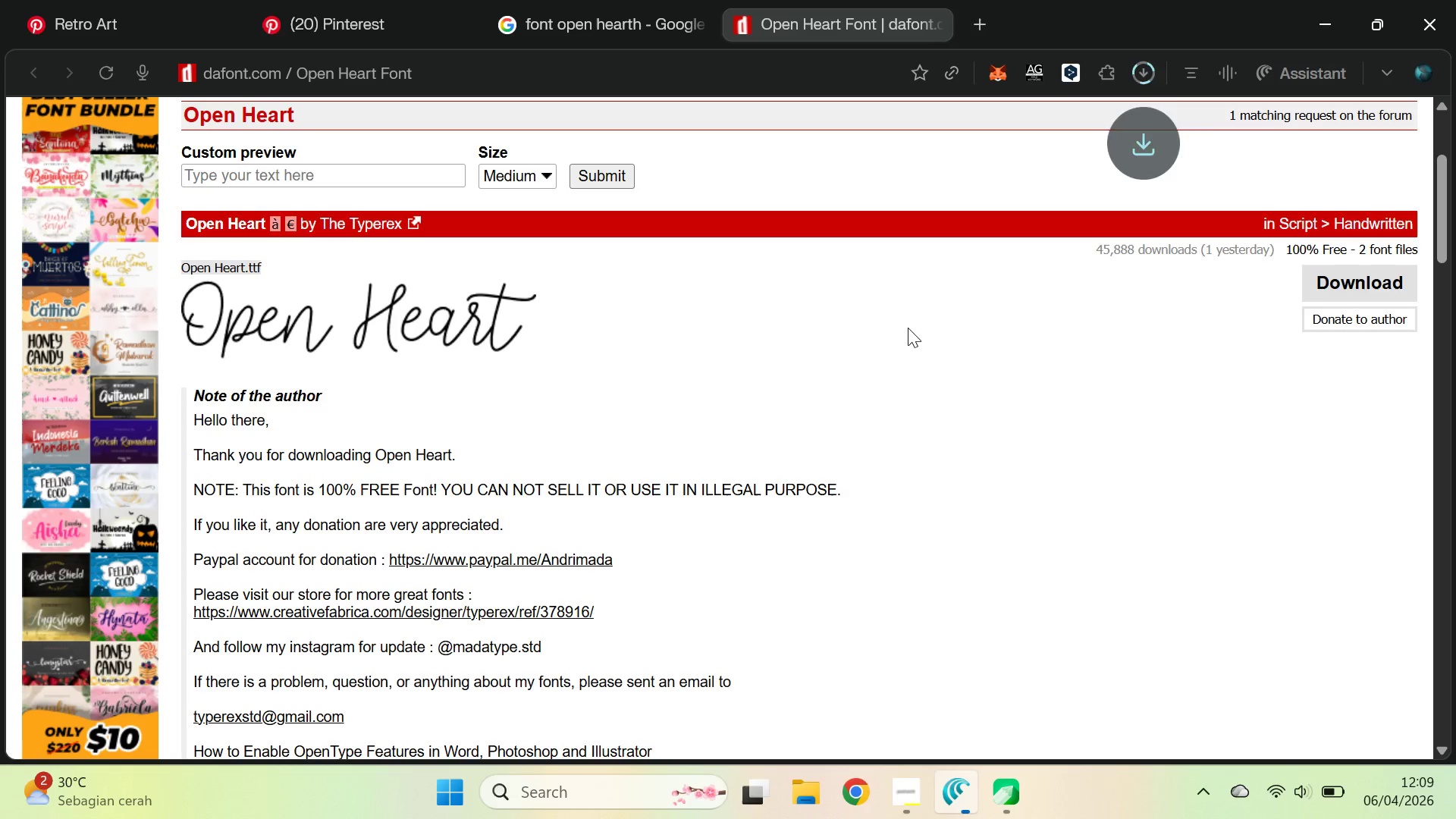 
double_click([556, 426])
 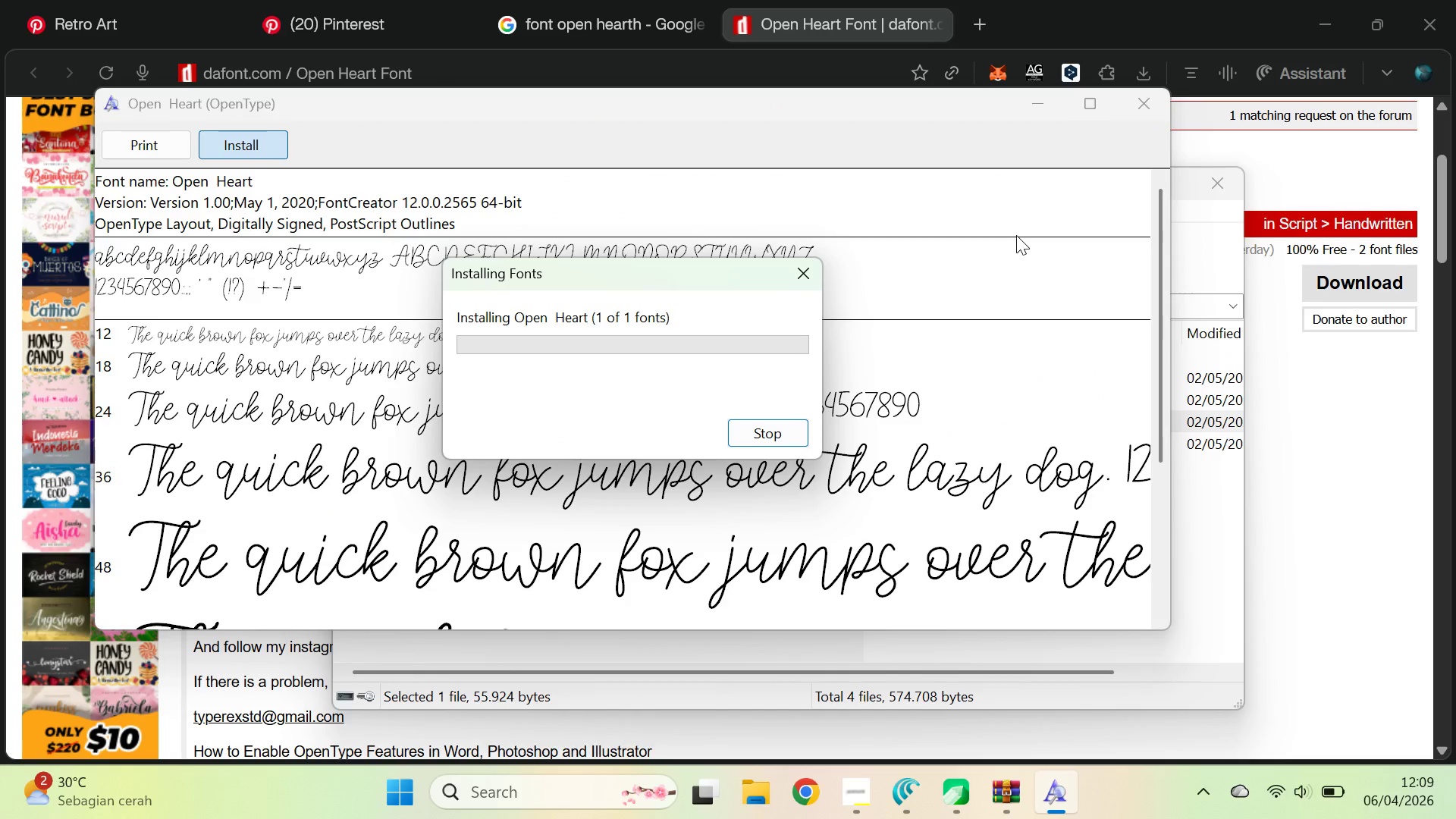 
wait(5.08)
 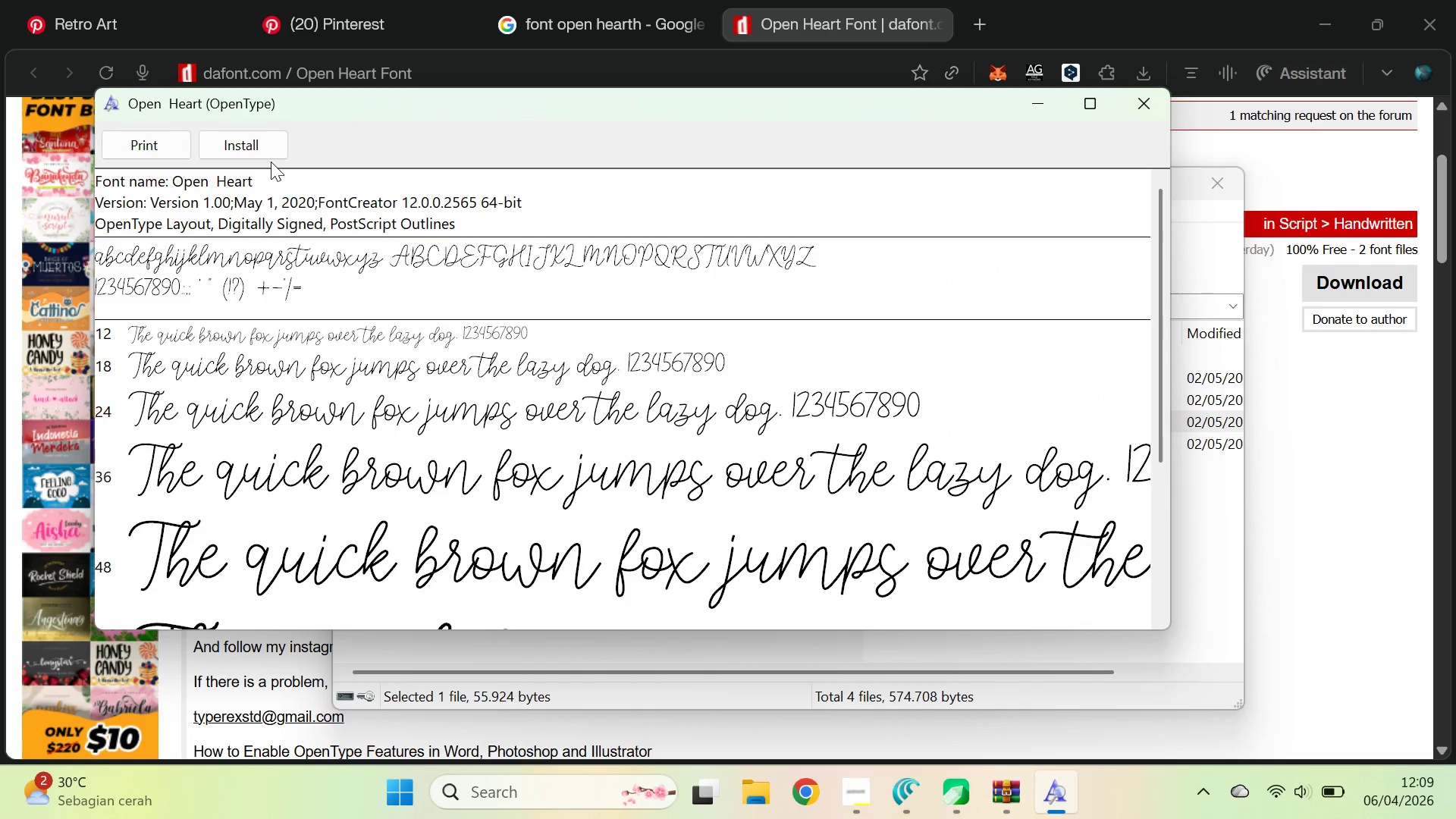 
left_click([1185, 99])
 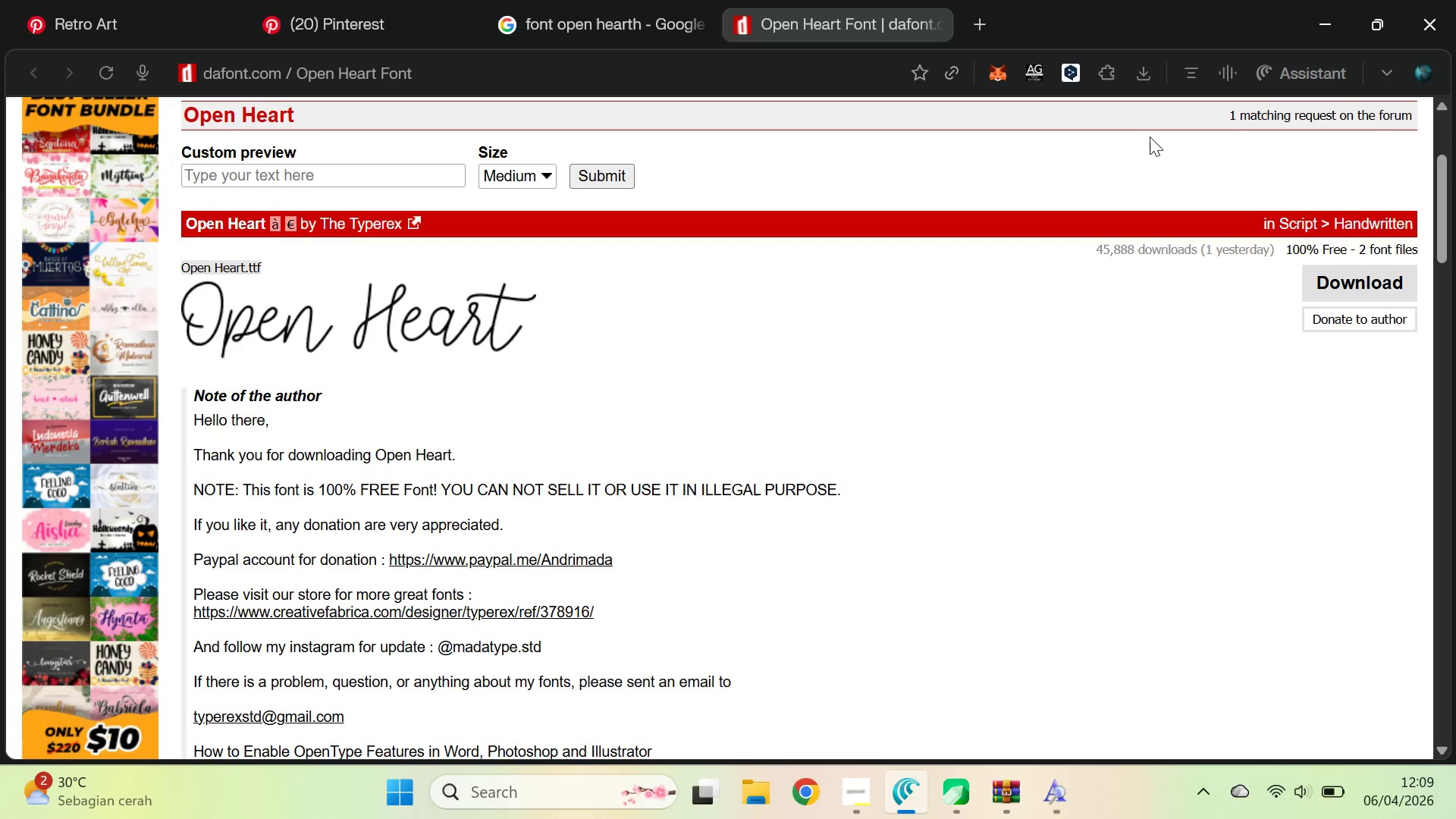 
key(Alt+AltLeft)
 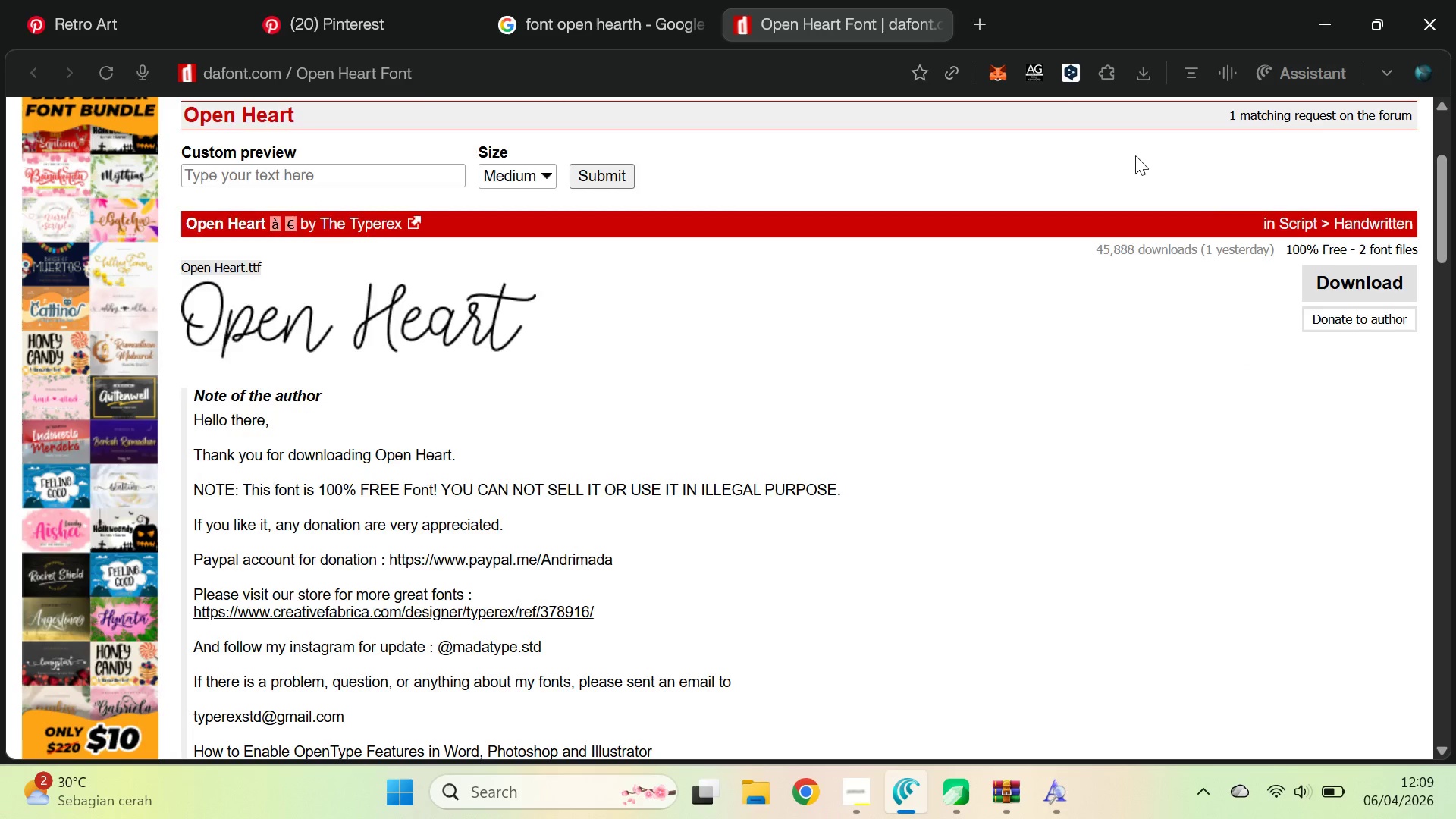 
key(Alt+Tab)
 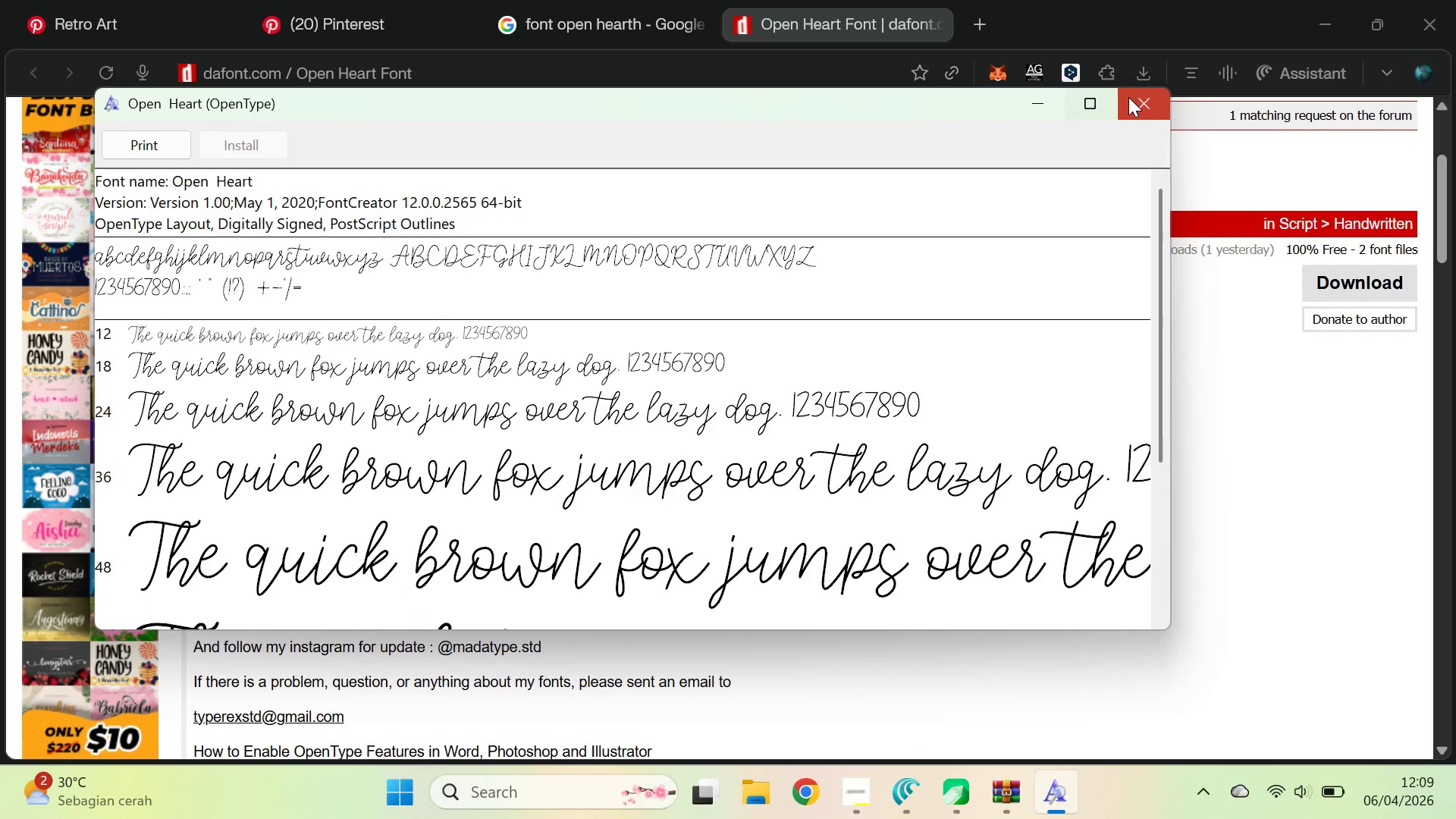 
key(Alt+AltLeft)
 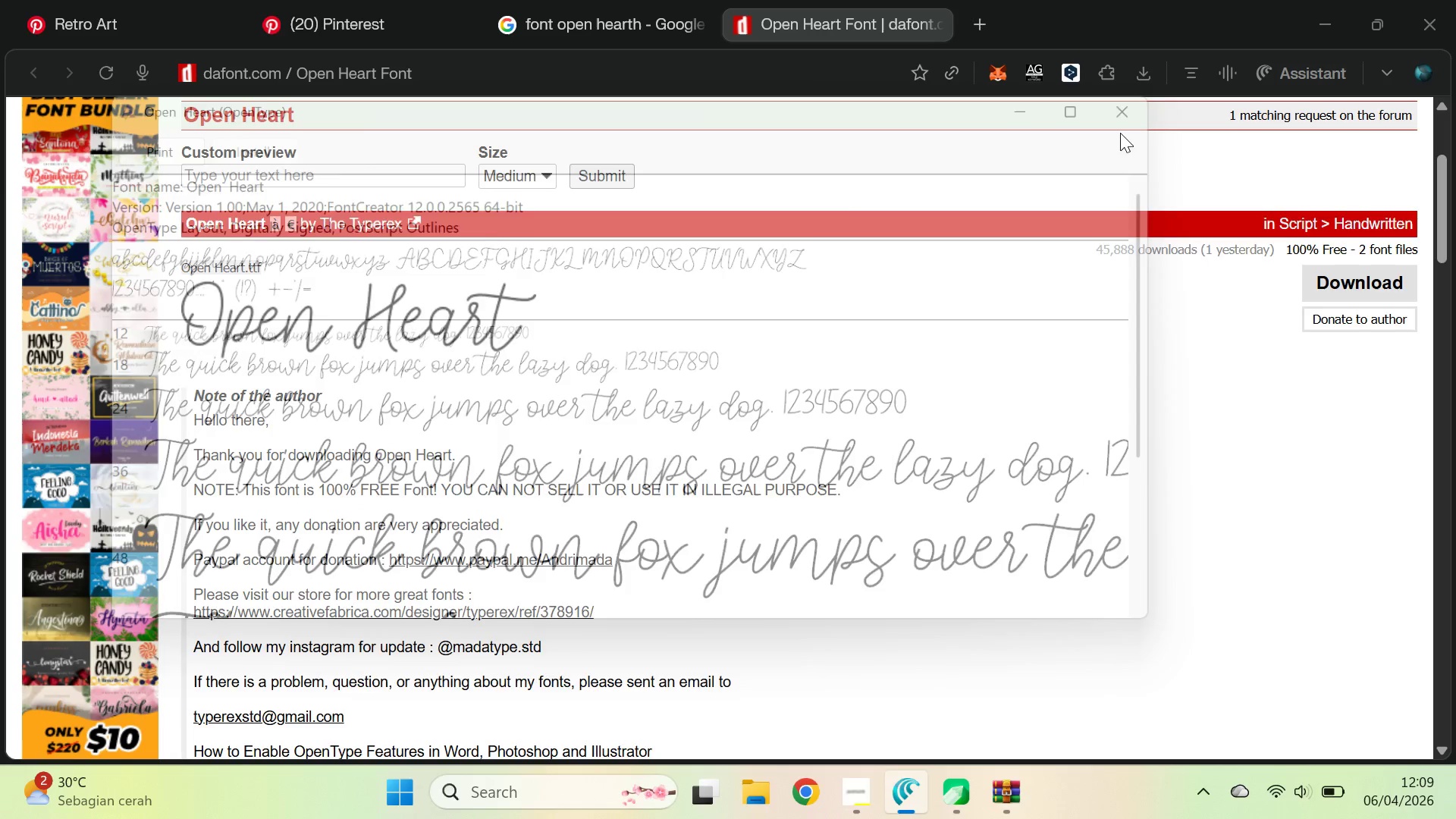 
key(Alt+Tab)
 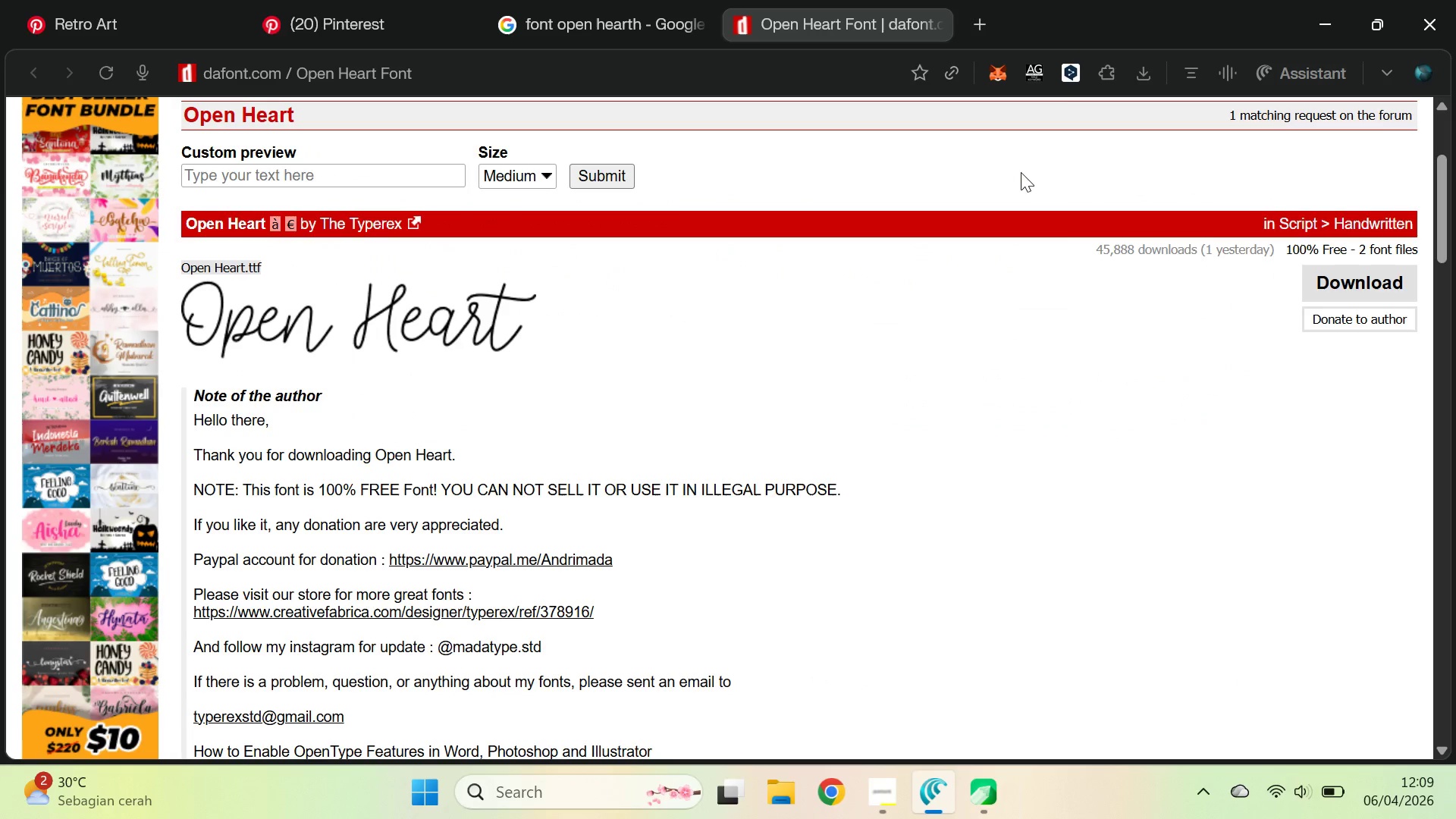 
left_click([789, 0])
 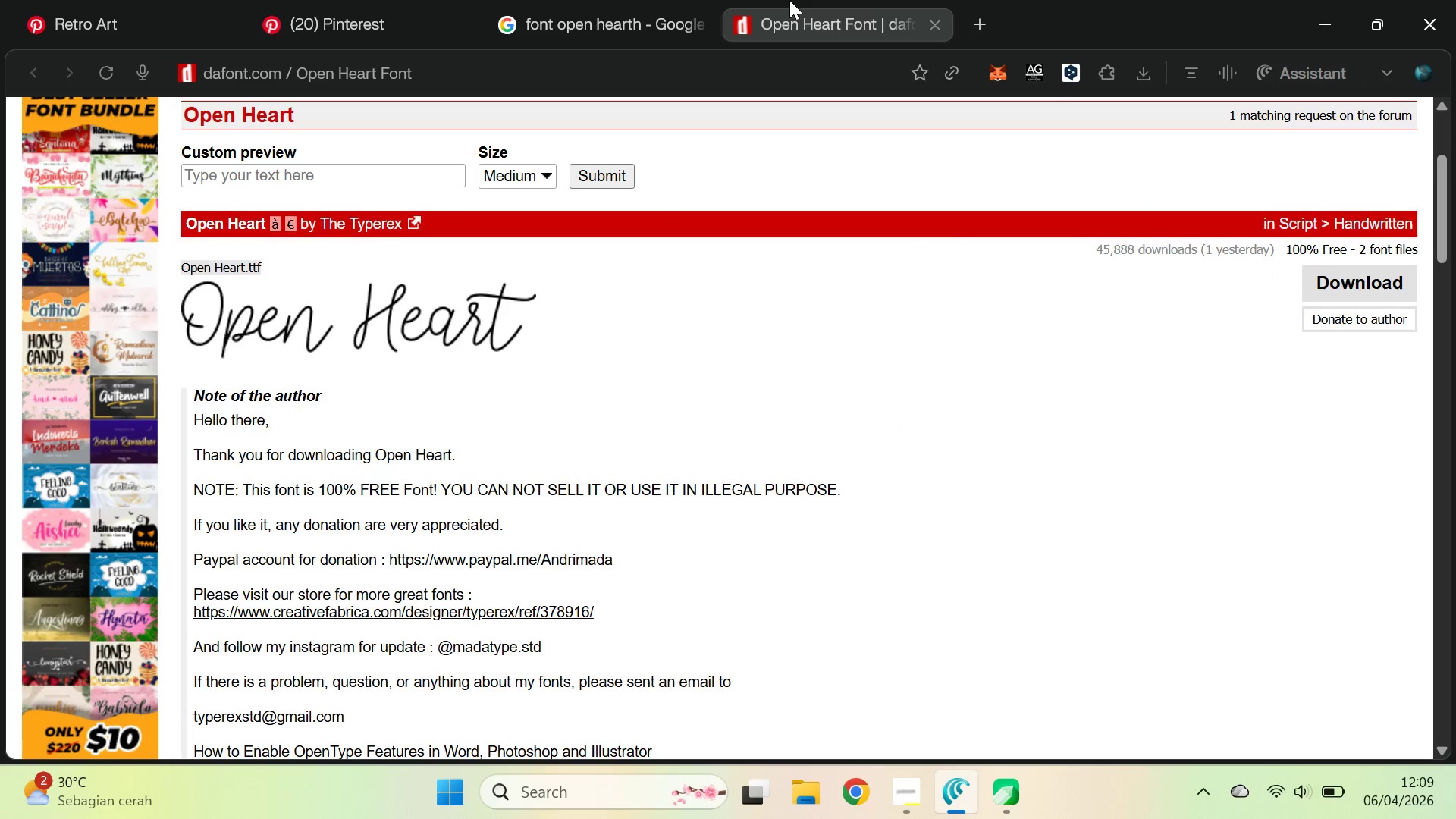 
key(Control+W)
 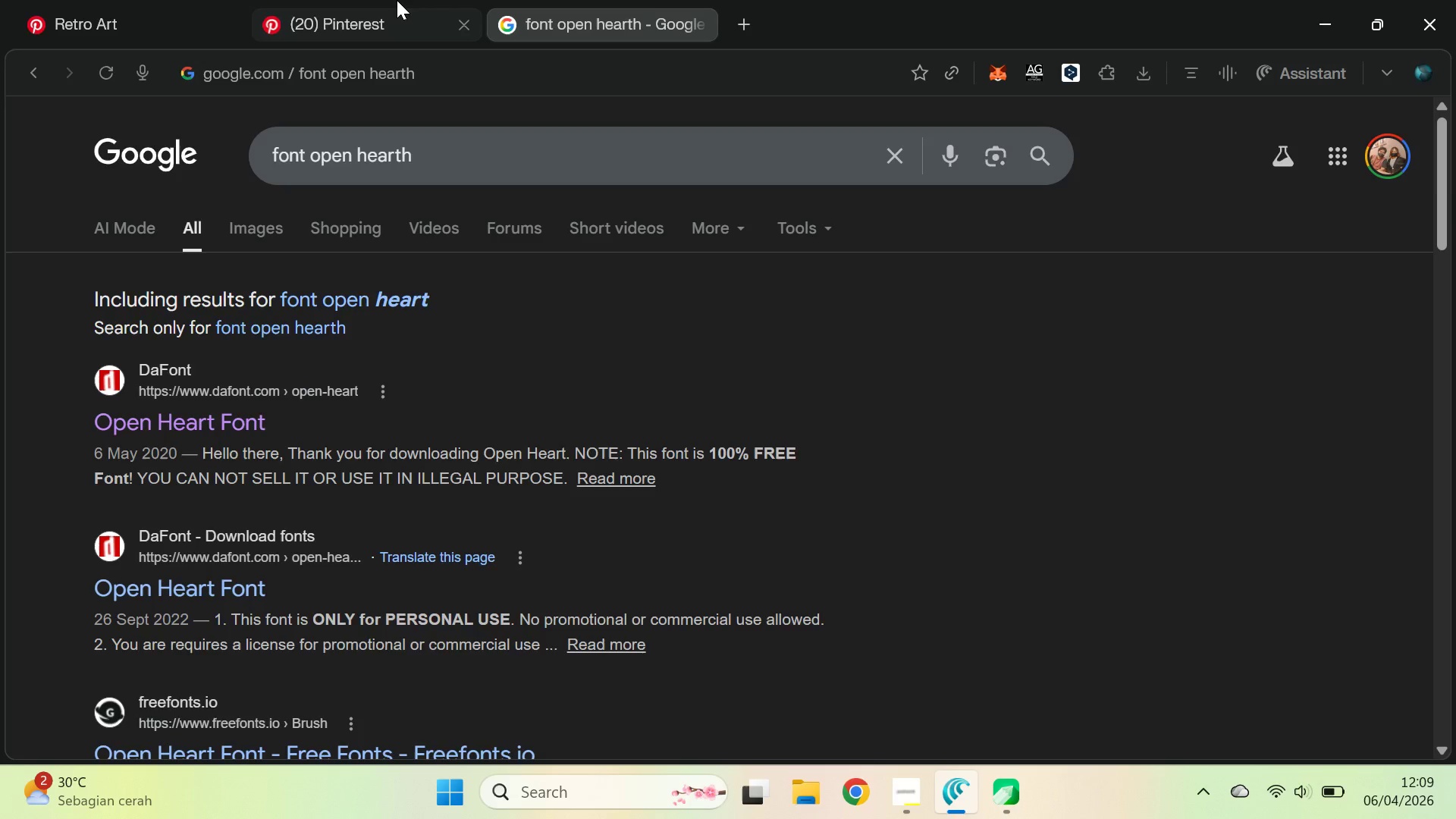 
left_click([397, 0])
 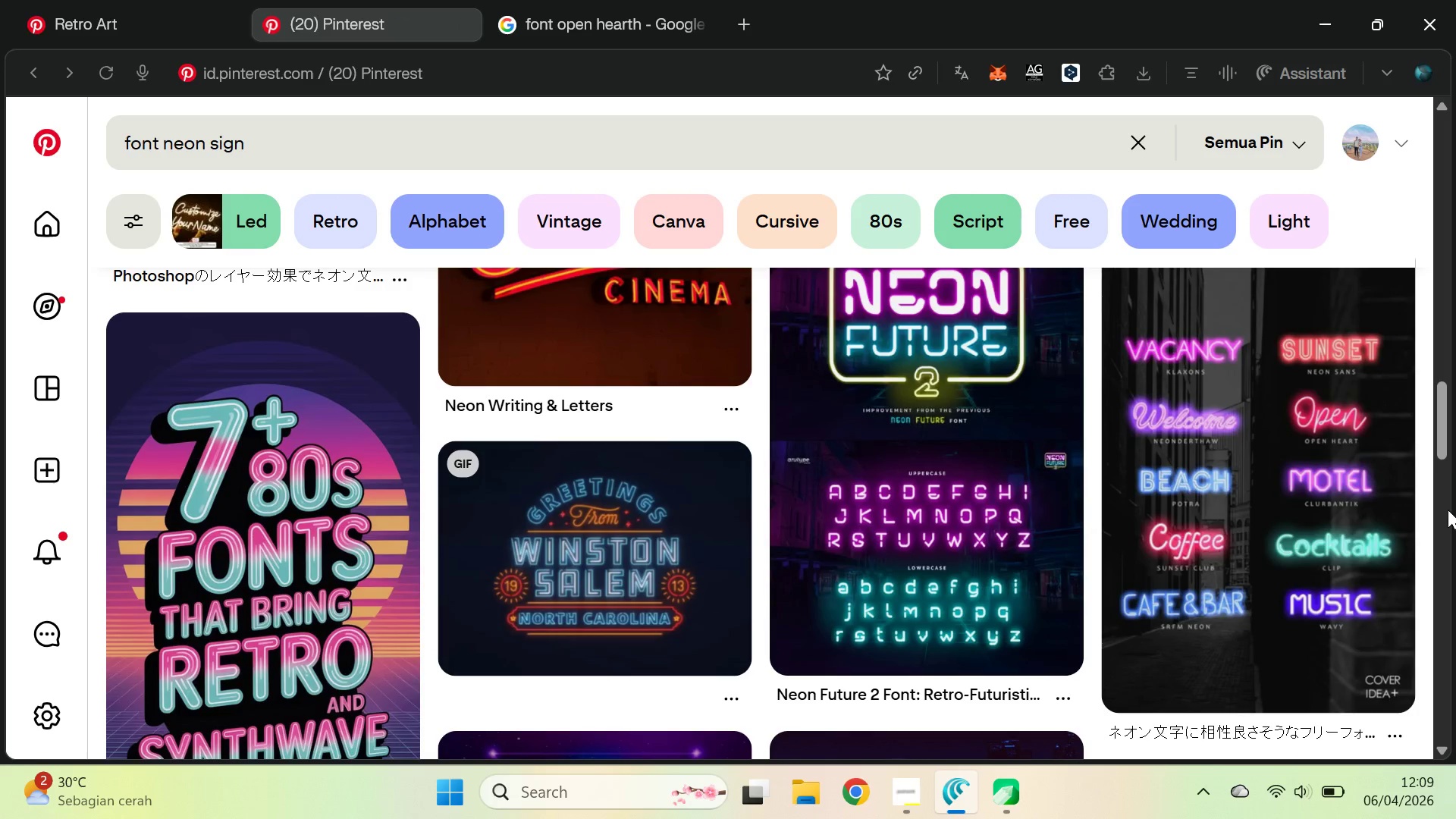 
left_click_drag(start_coordinate=[1445, 441], to_coordinate=[1451, 603])
 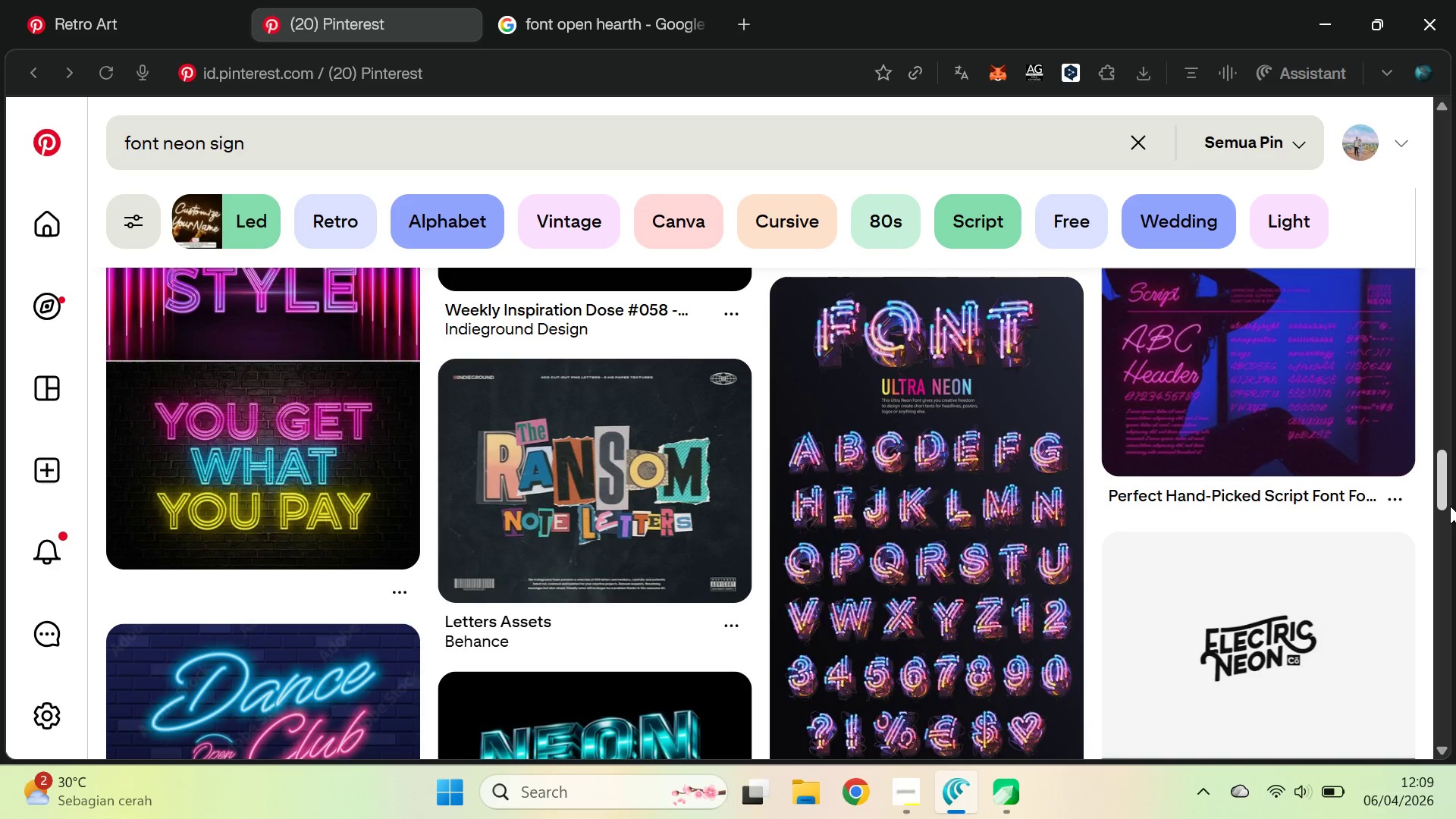 
left_click_drag(start_coordinate=[1443, 514], to_coordinate=[1442, 519])
 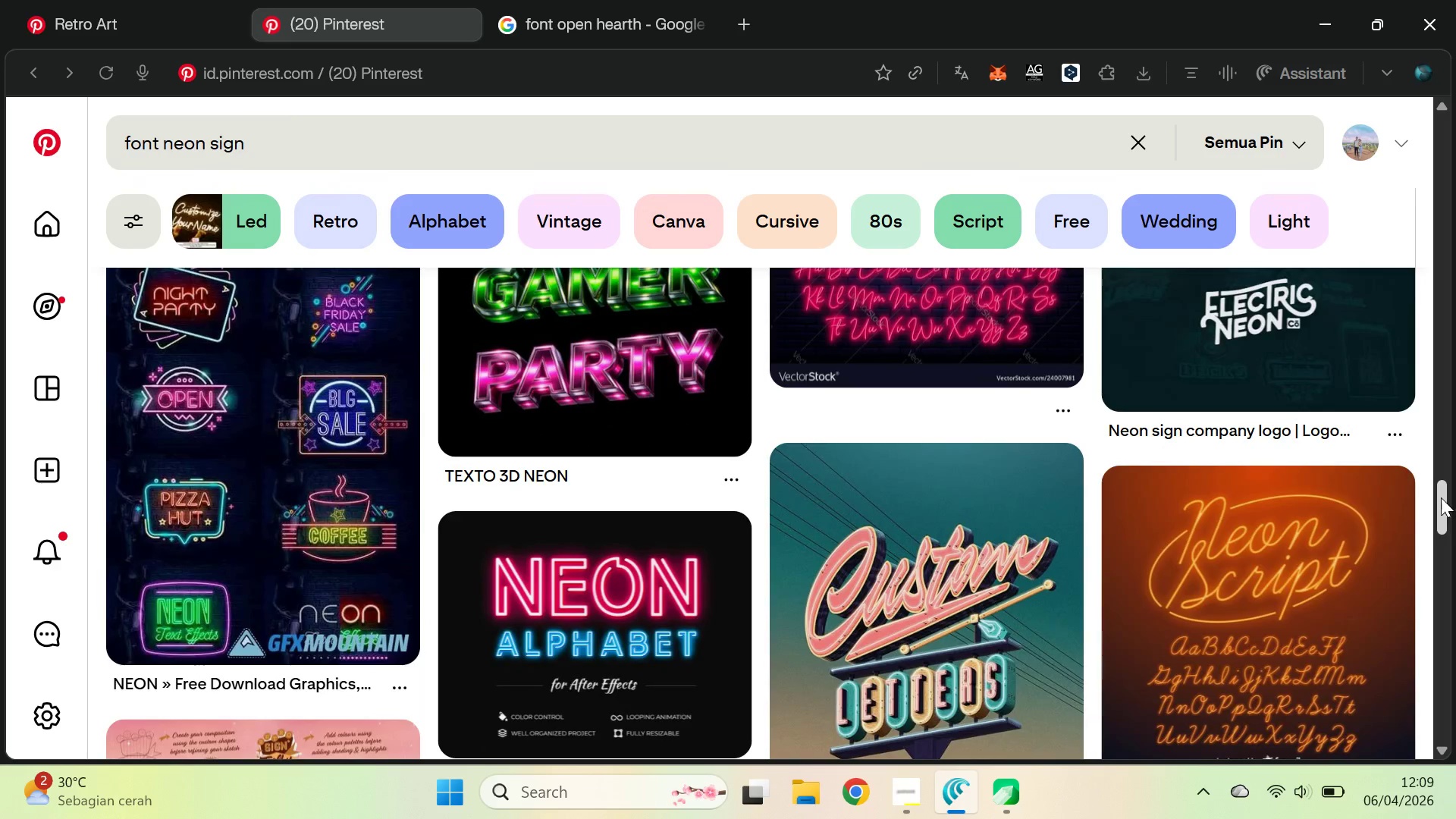 
left_click_drag(start_coordinate=[1440, 498], to_coordinate=[1447, 275])
 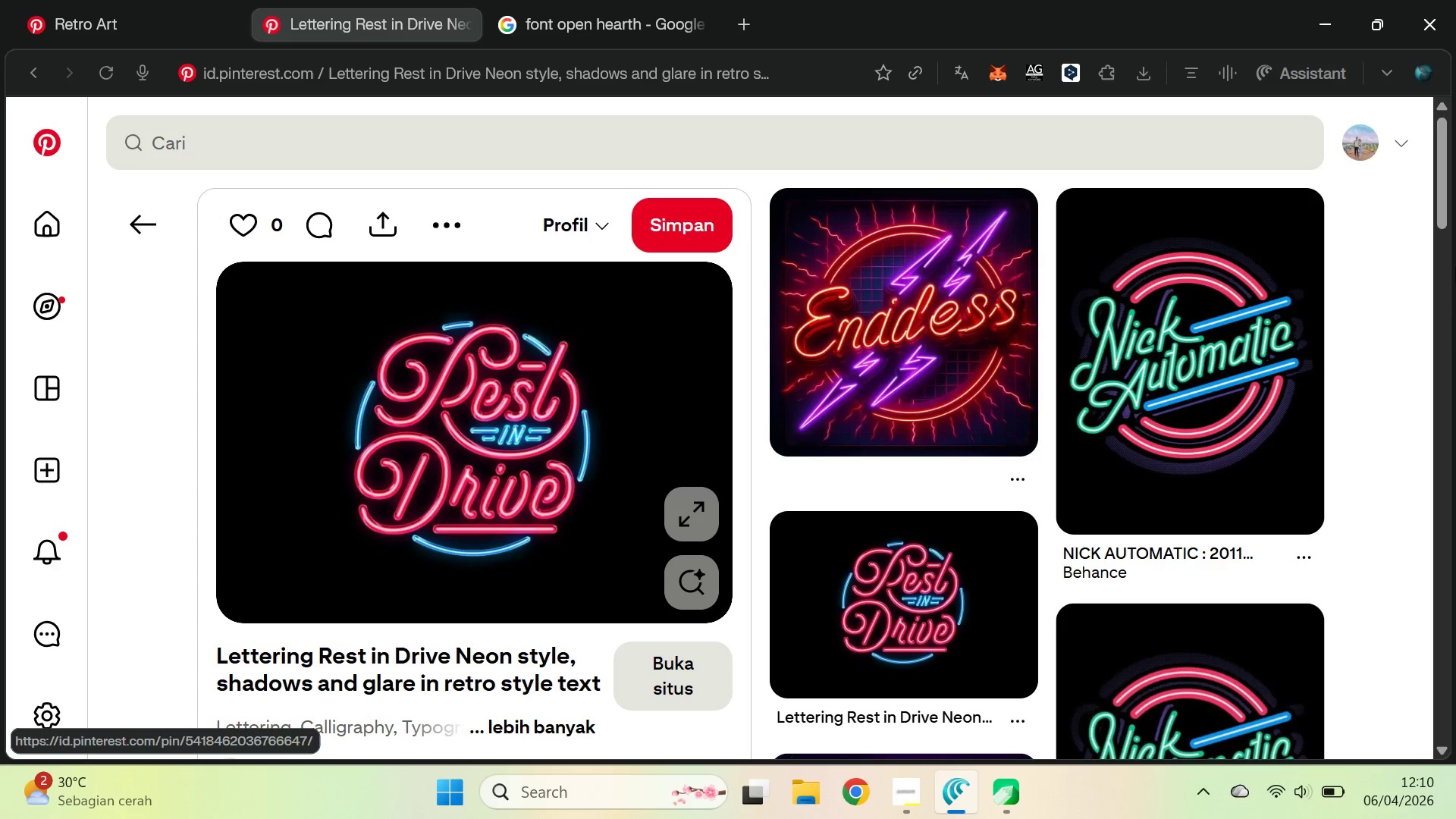 
left_click_drag(start_coordinate=[1443, 185], to_coordinate=[1455, 121])
 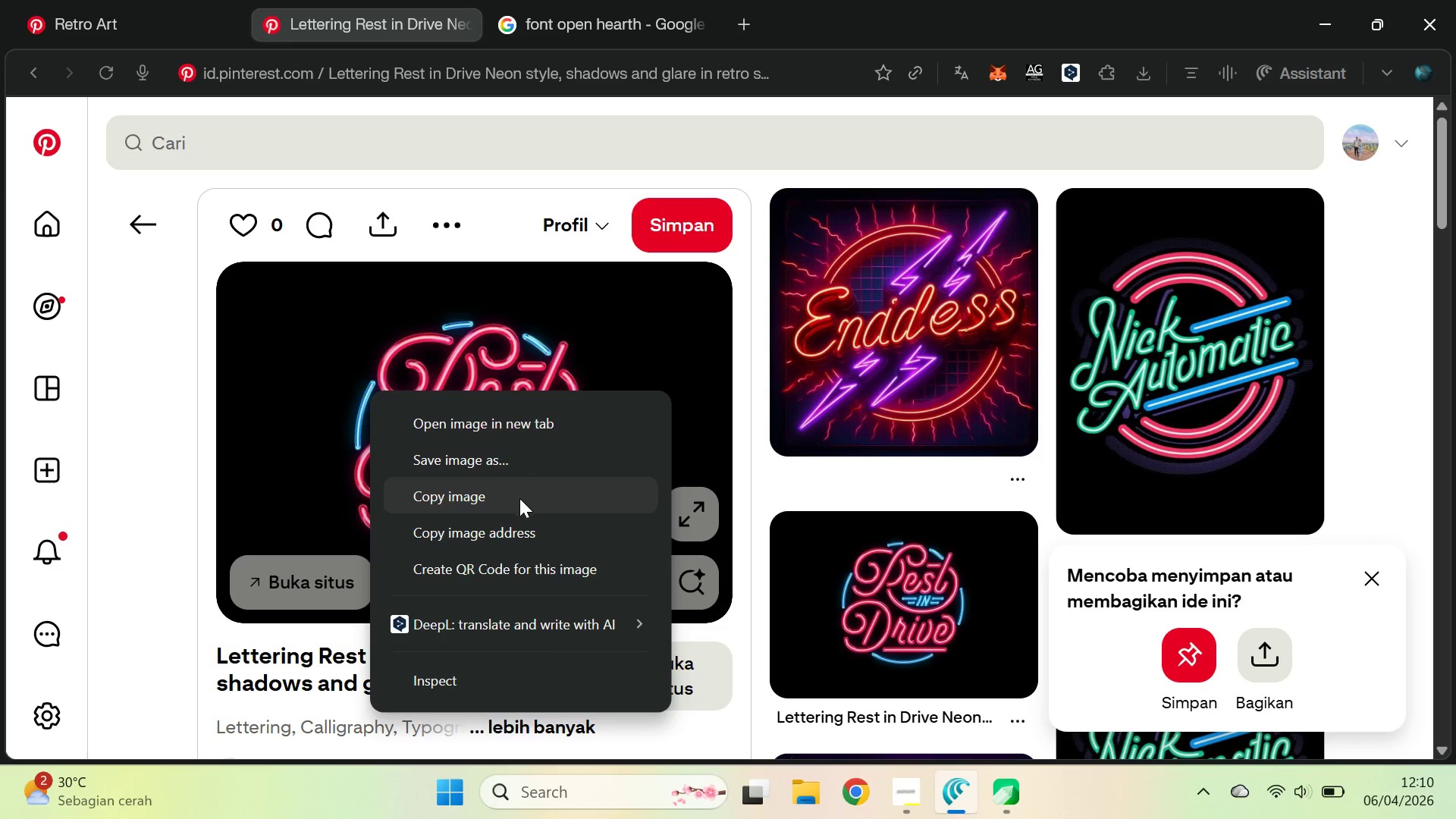 
key(Alt+AltLeft)
 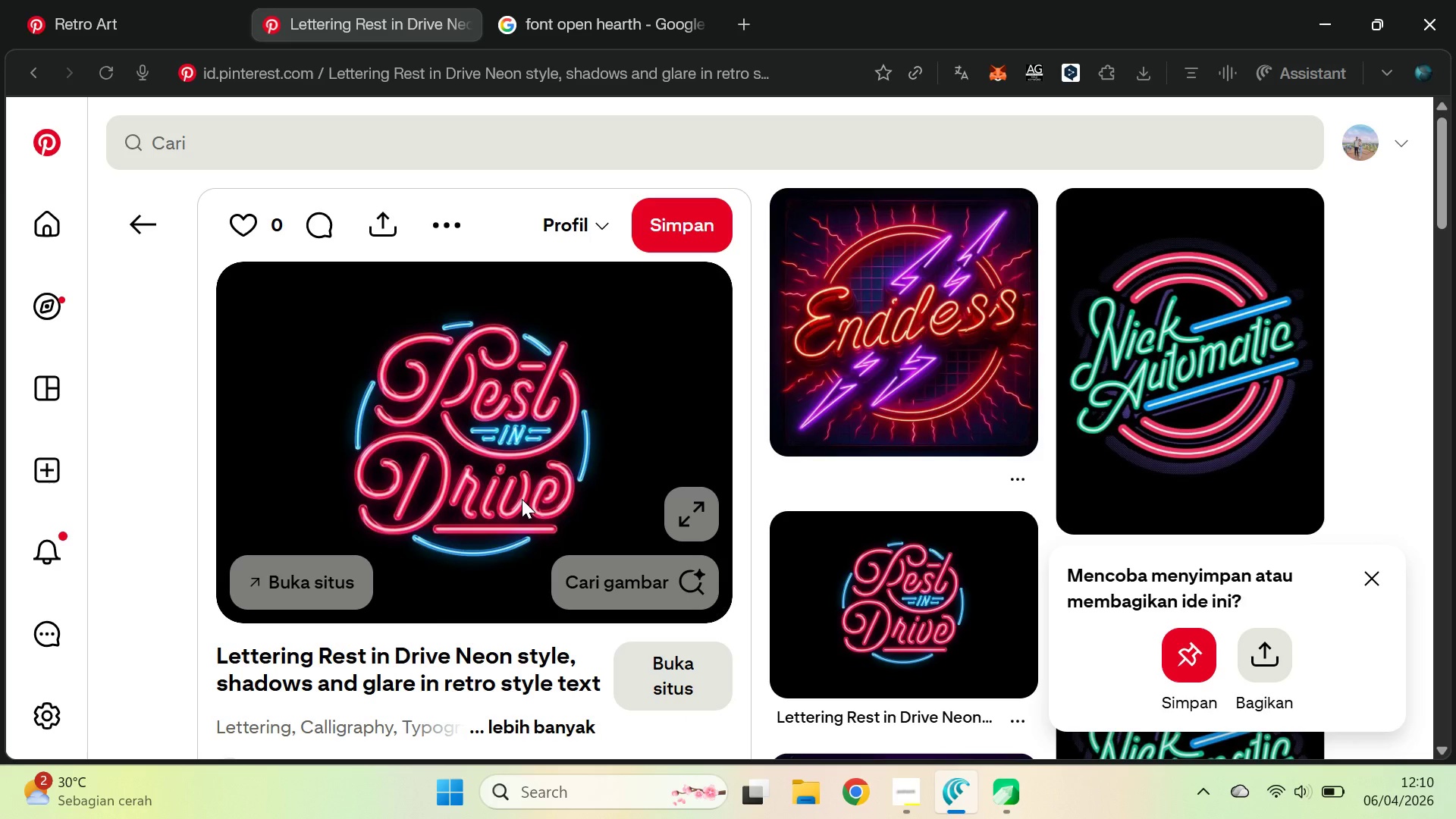 
key(Alt+Tab)
 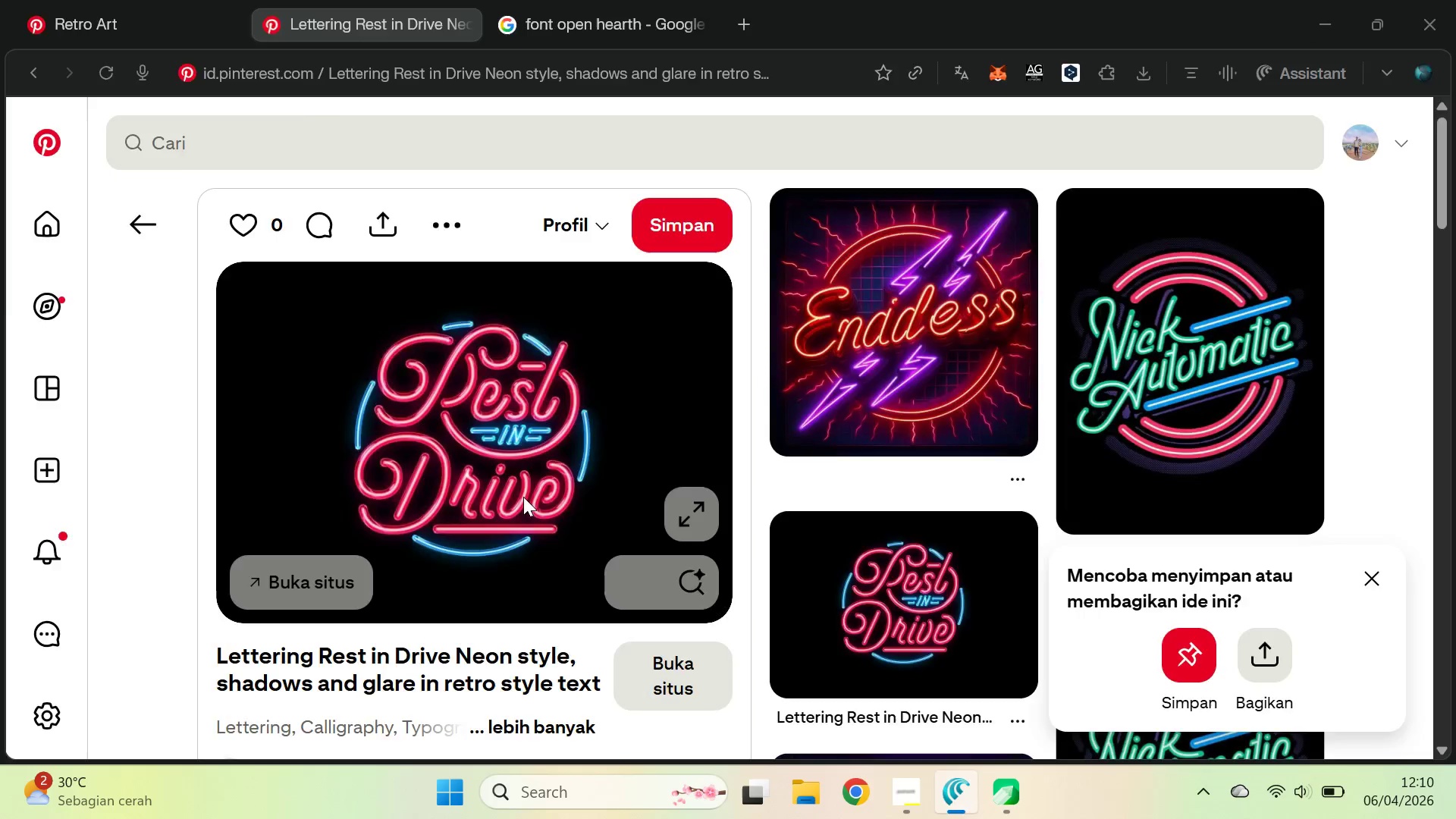 
key(Control+V)
 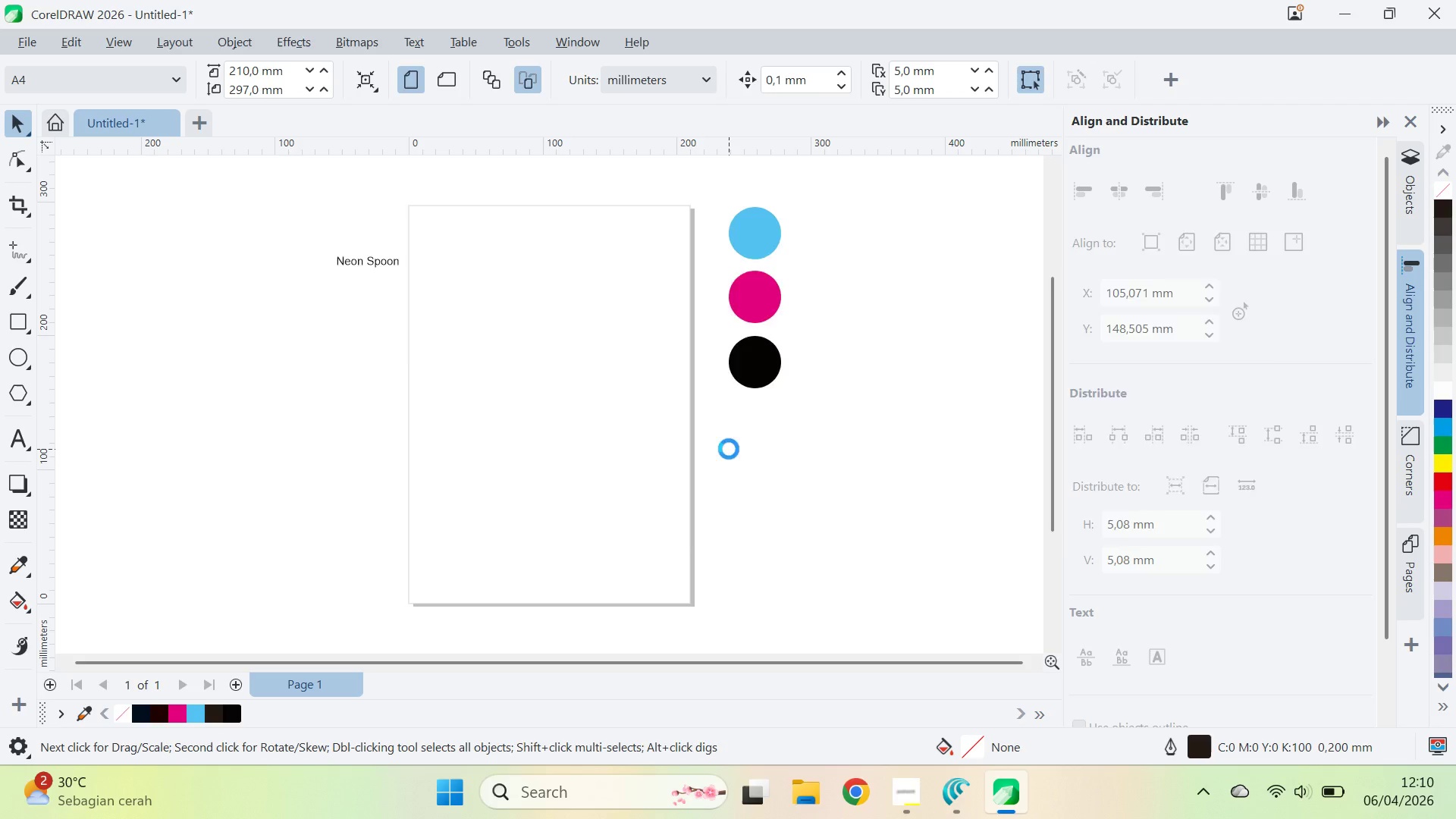 
key(Alt+AltLeft)
 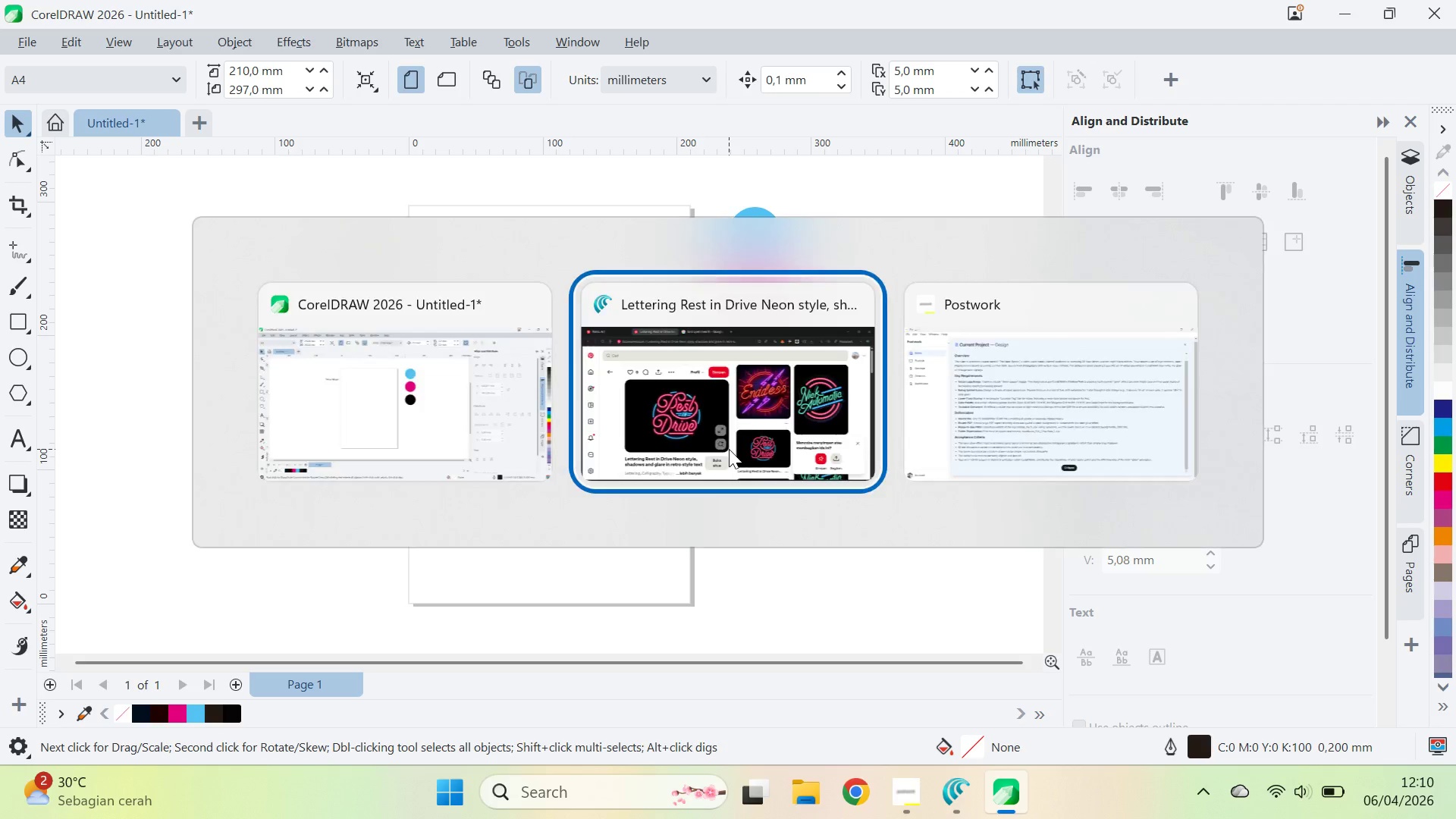 
key(Alt+Tab)
 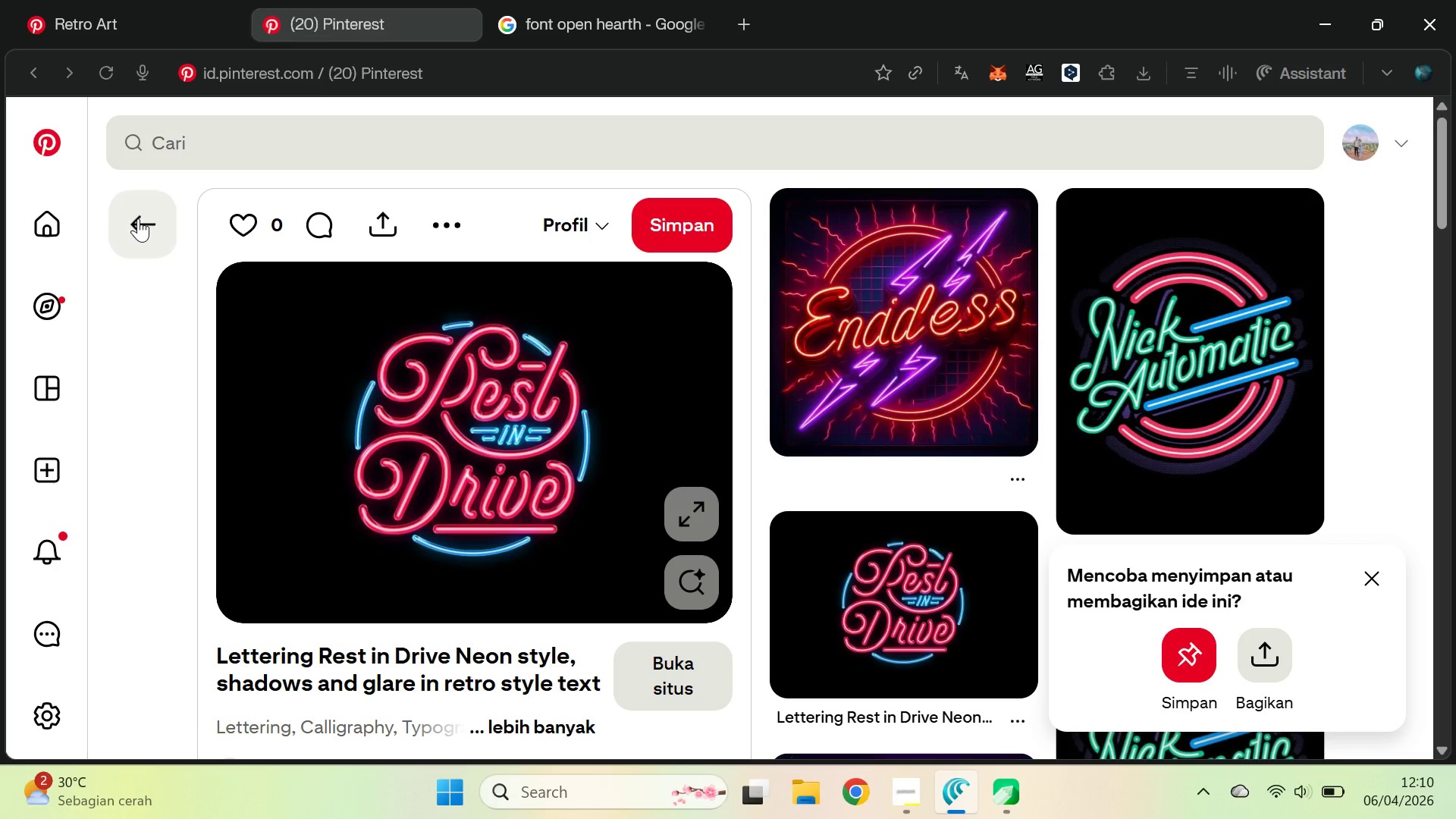 
key(Alt+AltLeft)
 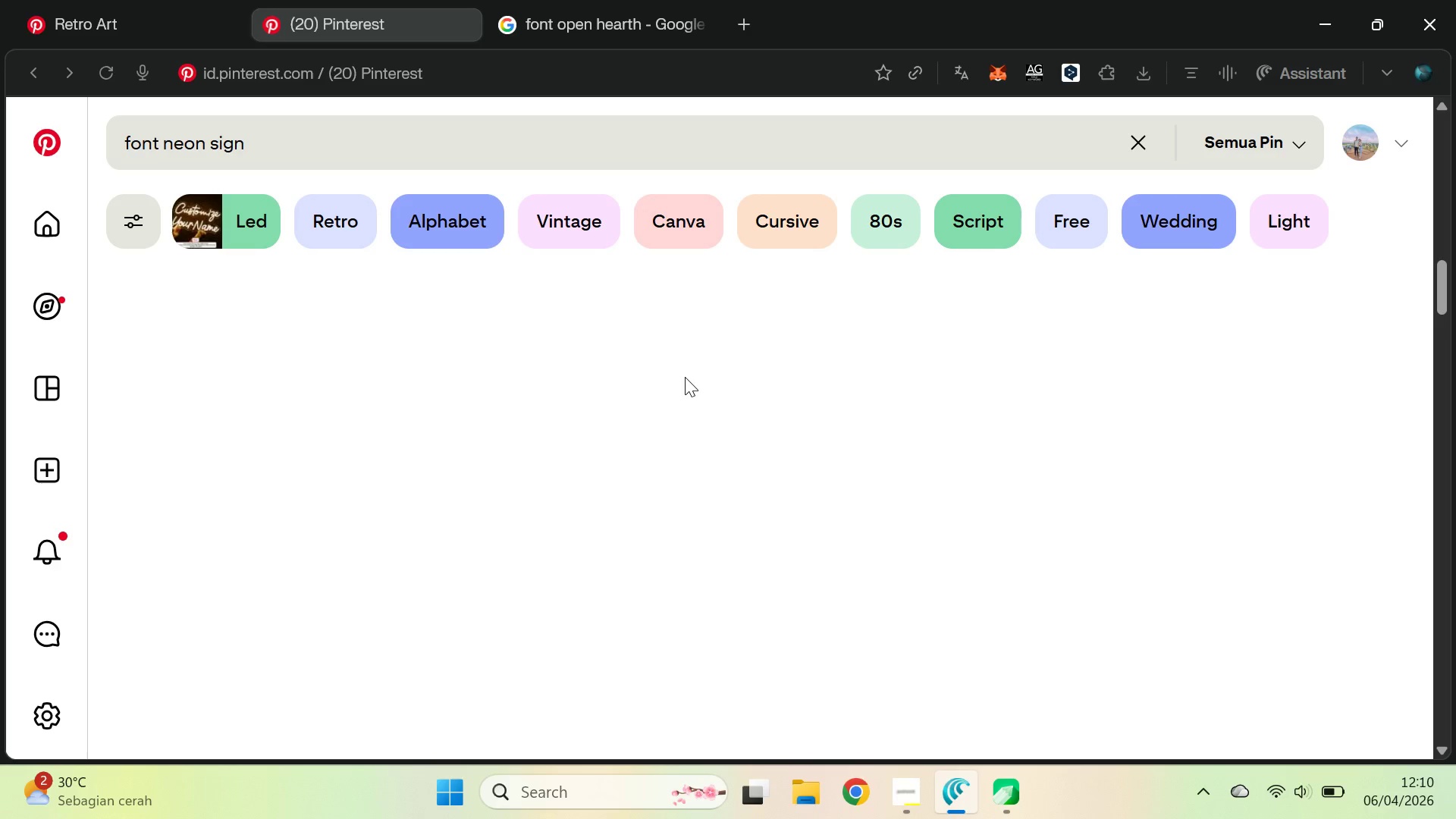 
key(Alt+Tab)
 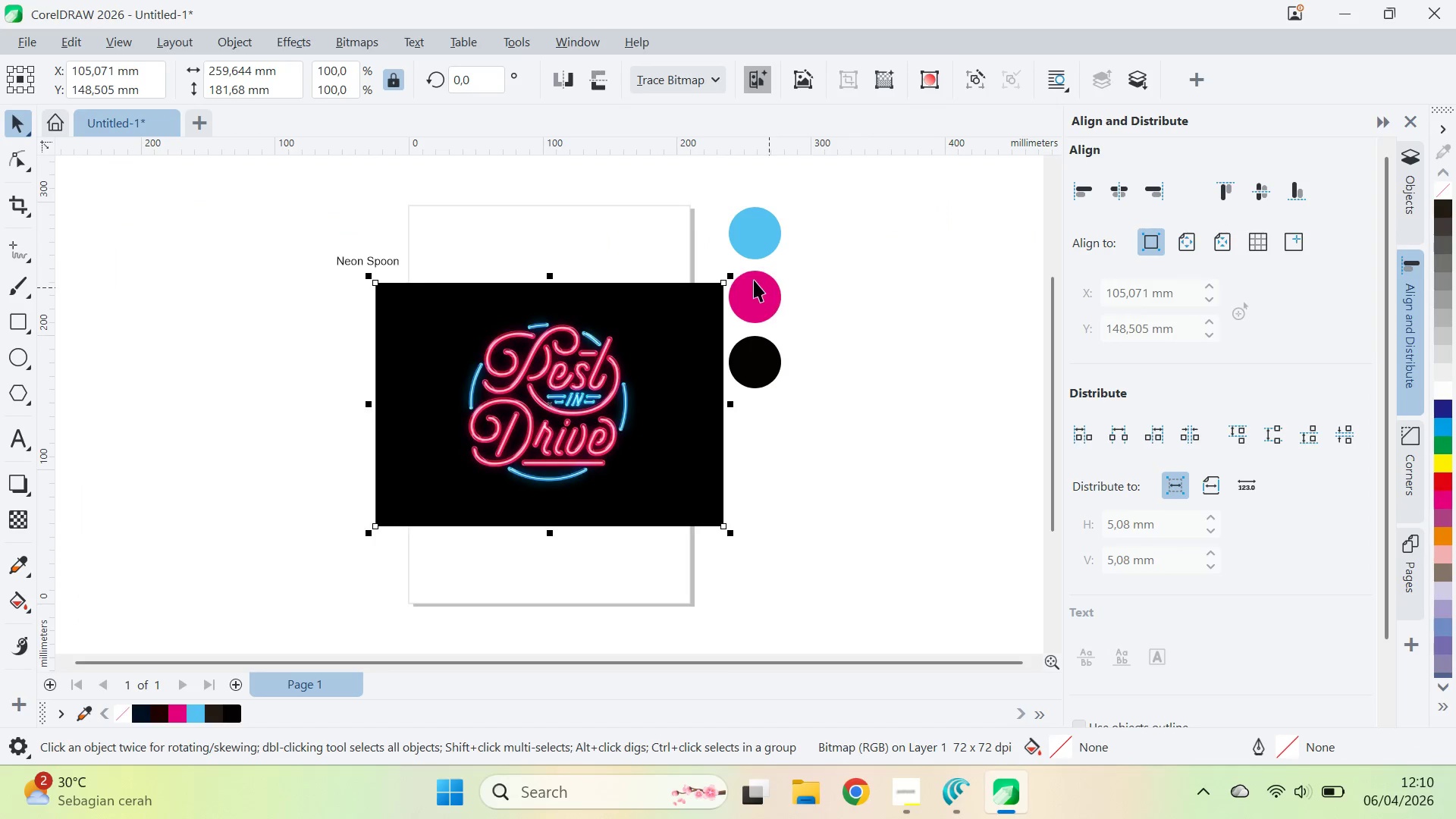 
left_click_drag(start_coordinate=[730, 279], to_coordinate=[638, 406])
 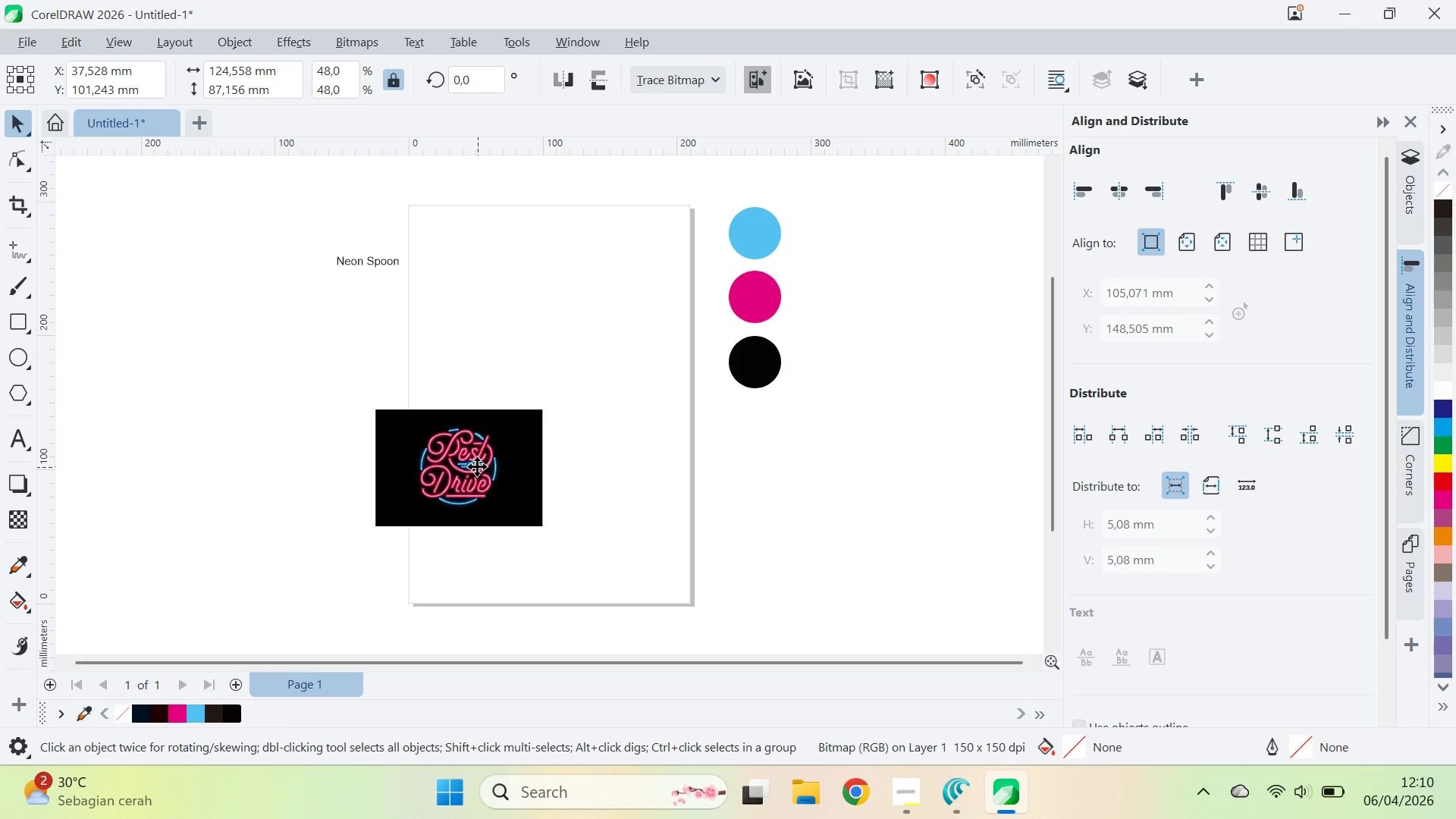 
left_click_drag(start_coordinate=[478, 467], to_coordinate=[323, 350])
 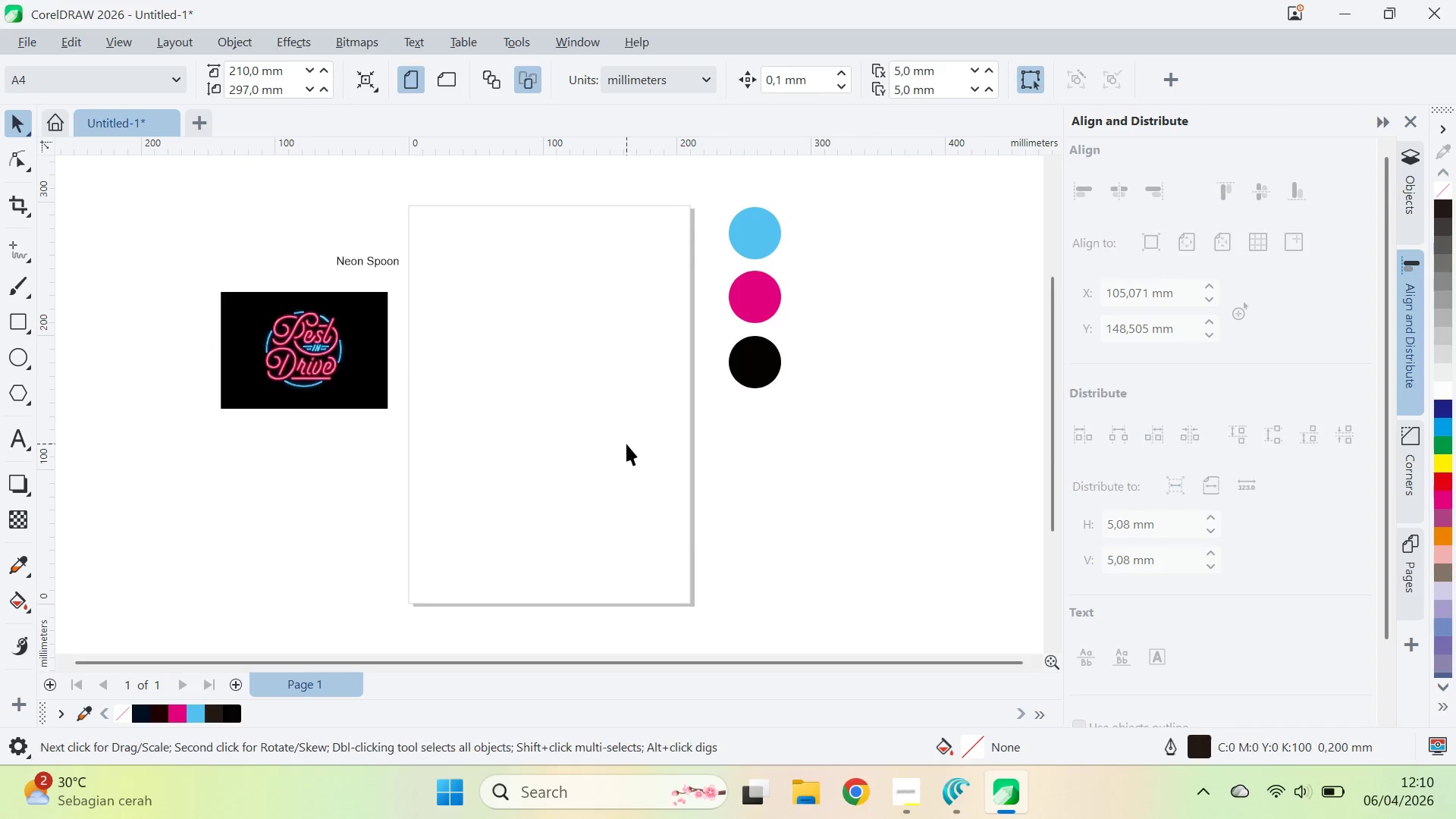 
key(Alt+AltLeft)
 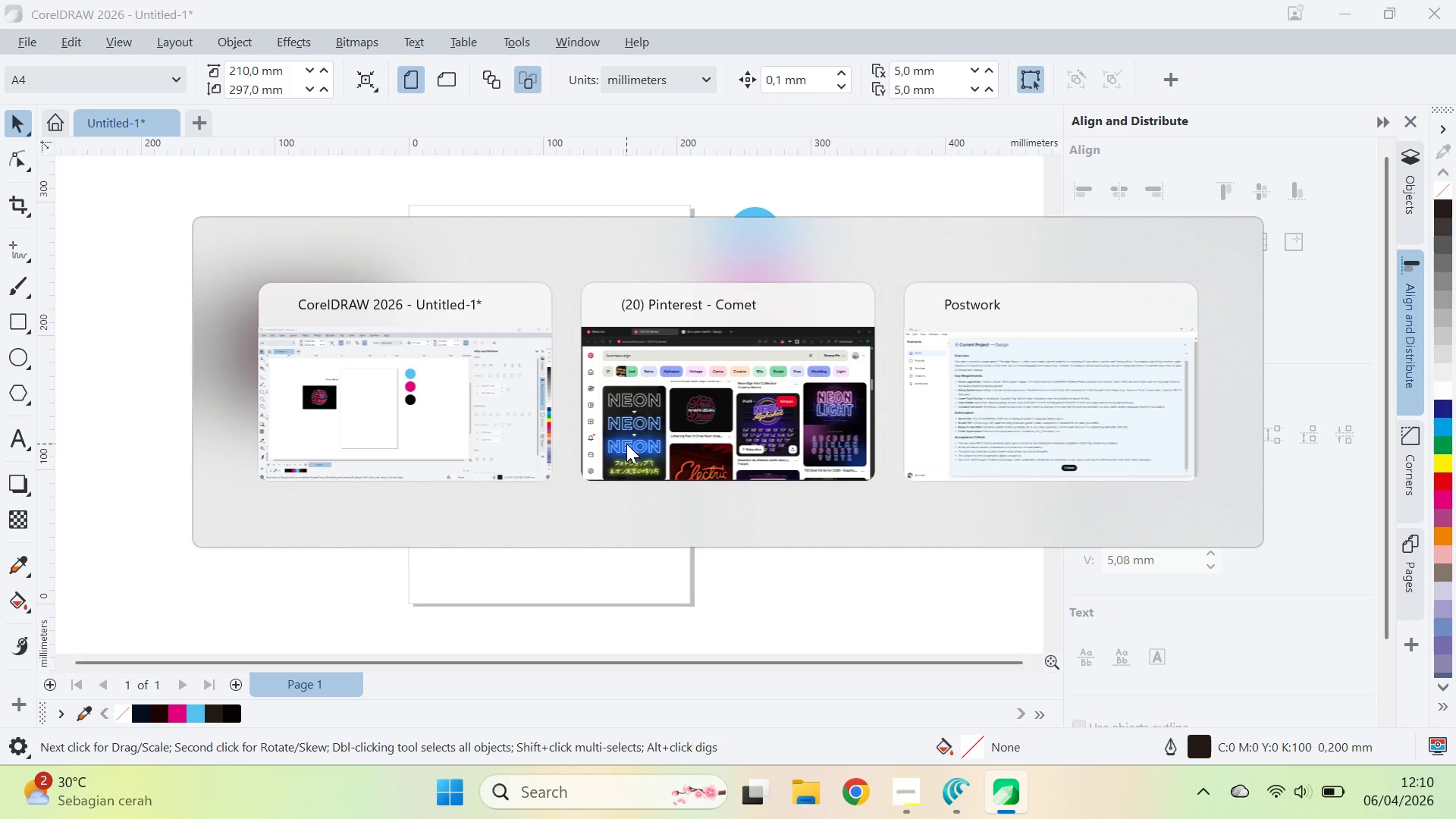 
key(Alt+Tab)
 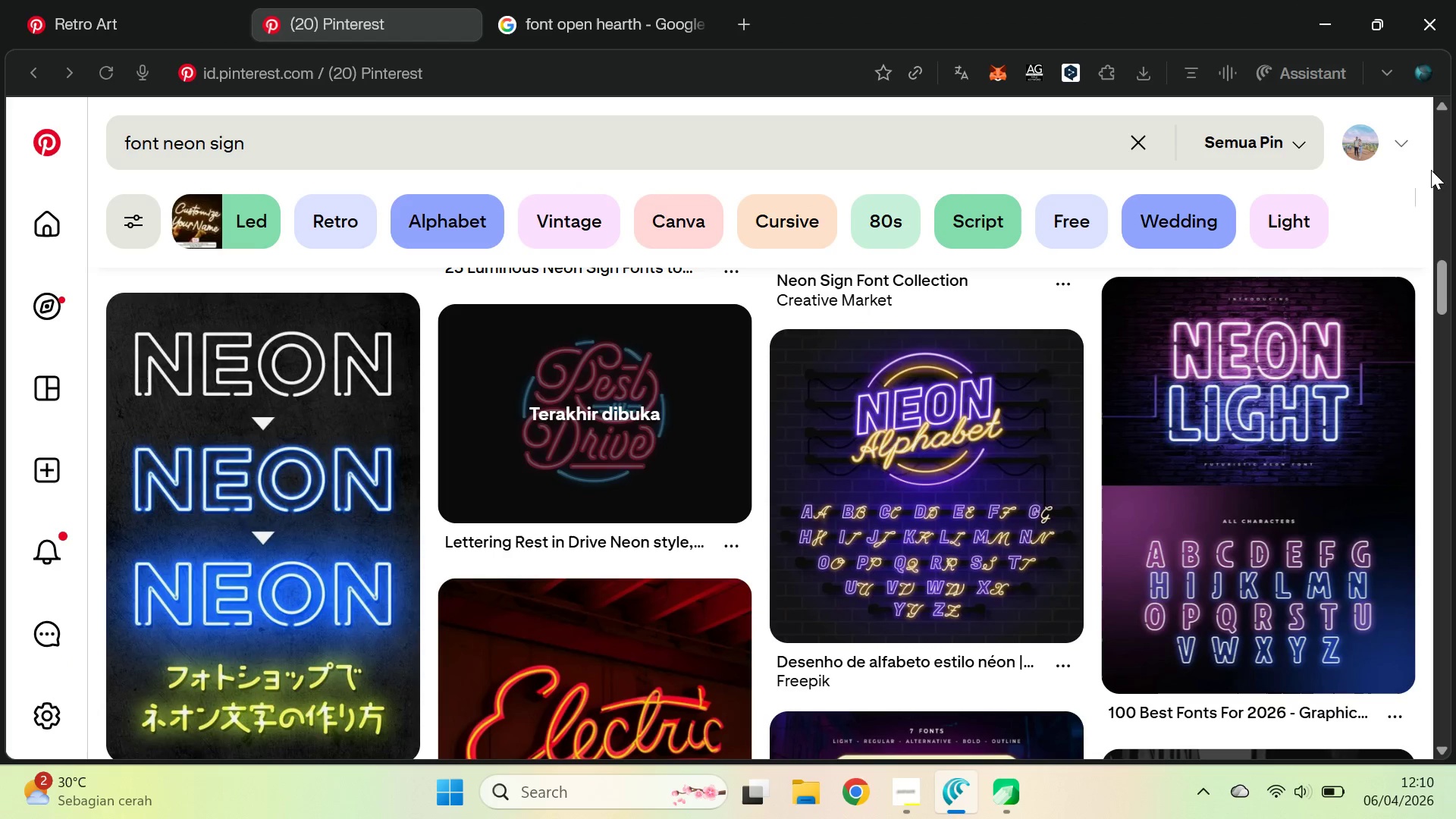 
left_click_drag(start_coordinate=[1441, 289], to_coordinate=[1453, 329])
 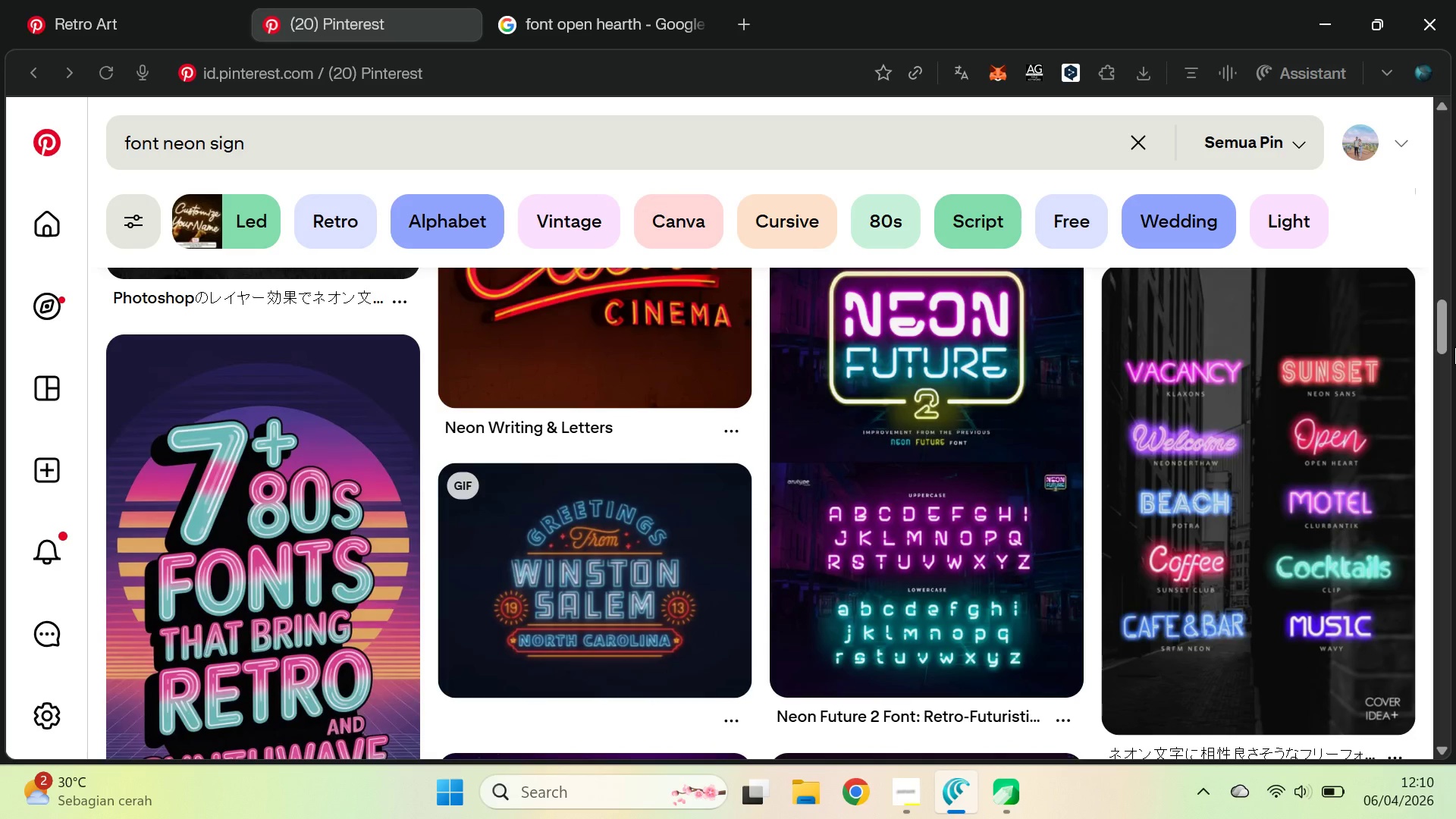 
wait(18.44)
 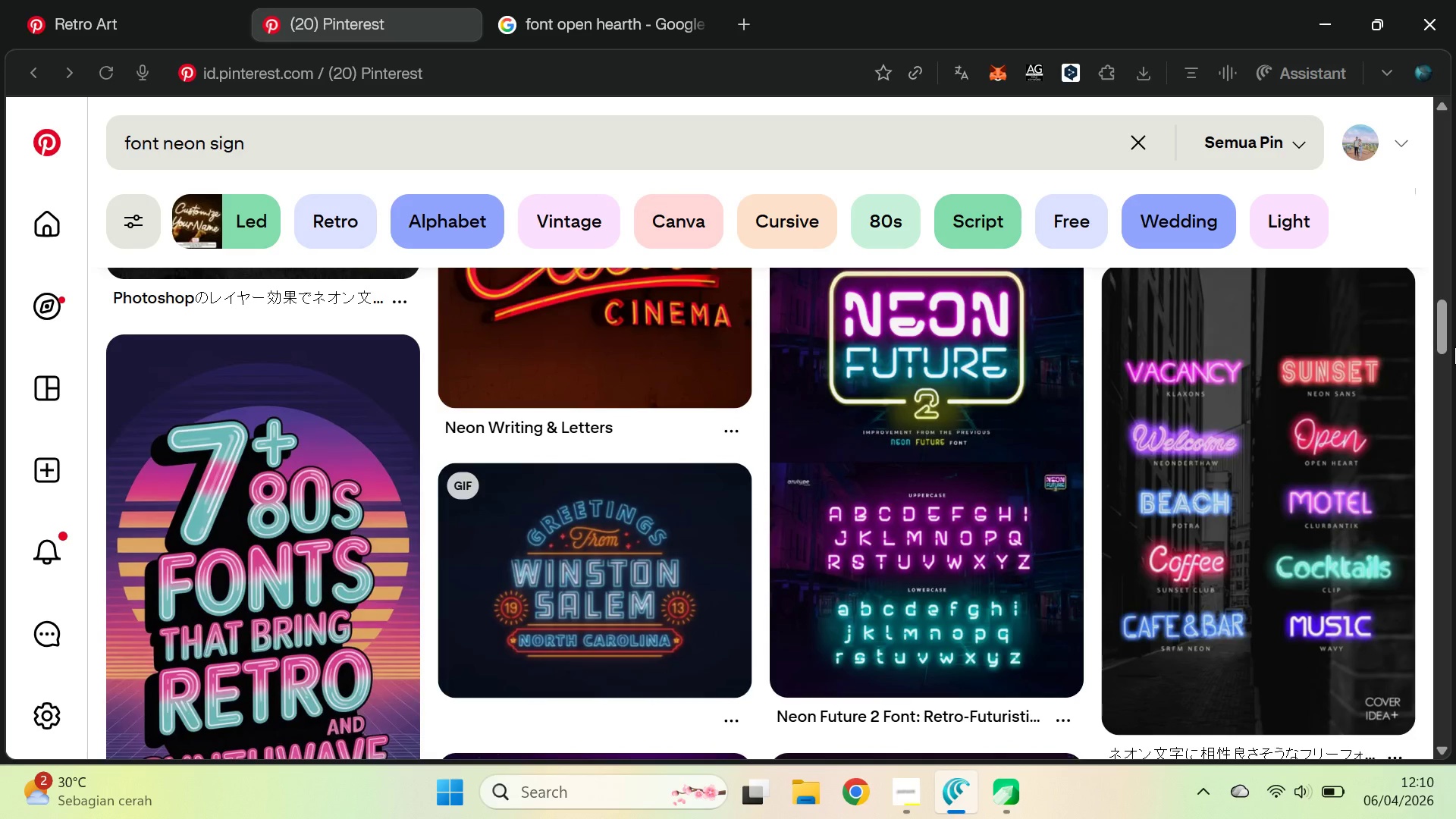 
left_click_drag(start_coordinate=[1449, 322], to_coordinate=[1455, 342])
 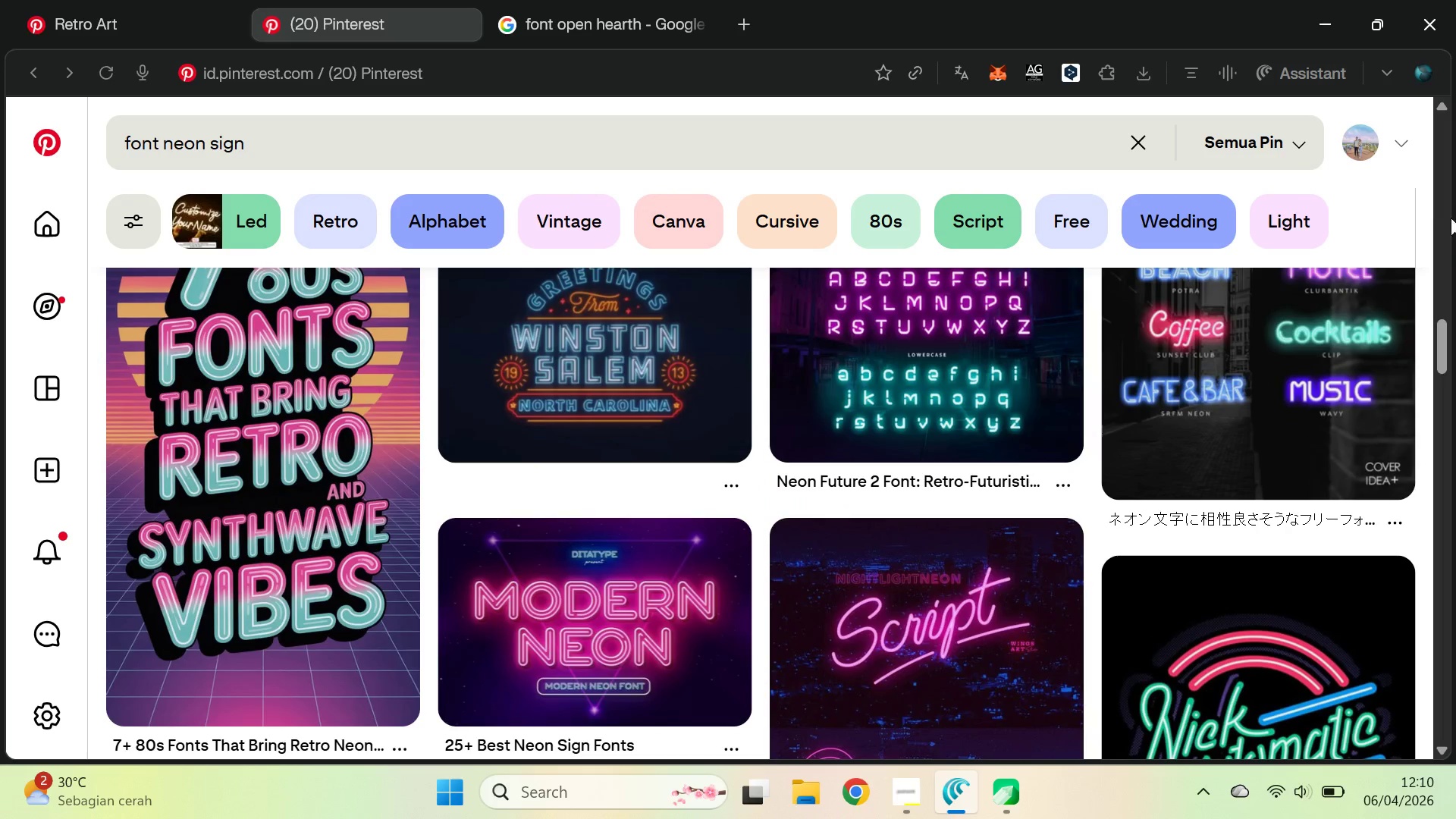 
left_click_drag(start_coordinate=[1454, 212], to_coordinate=[1439, 237])
 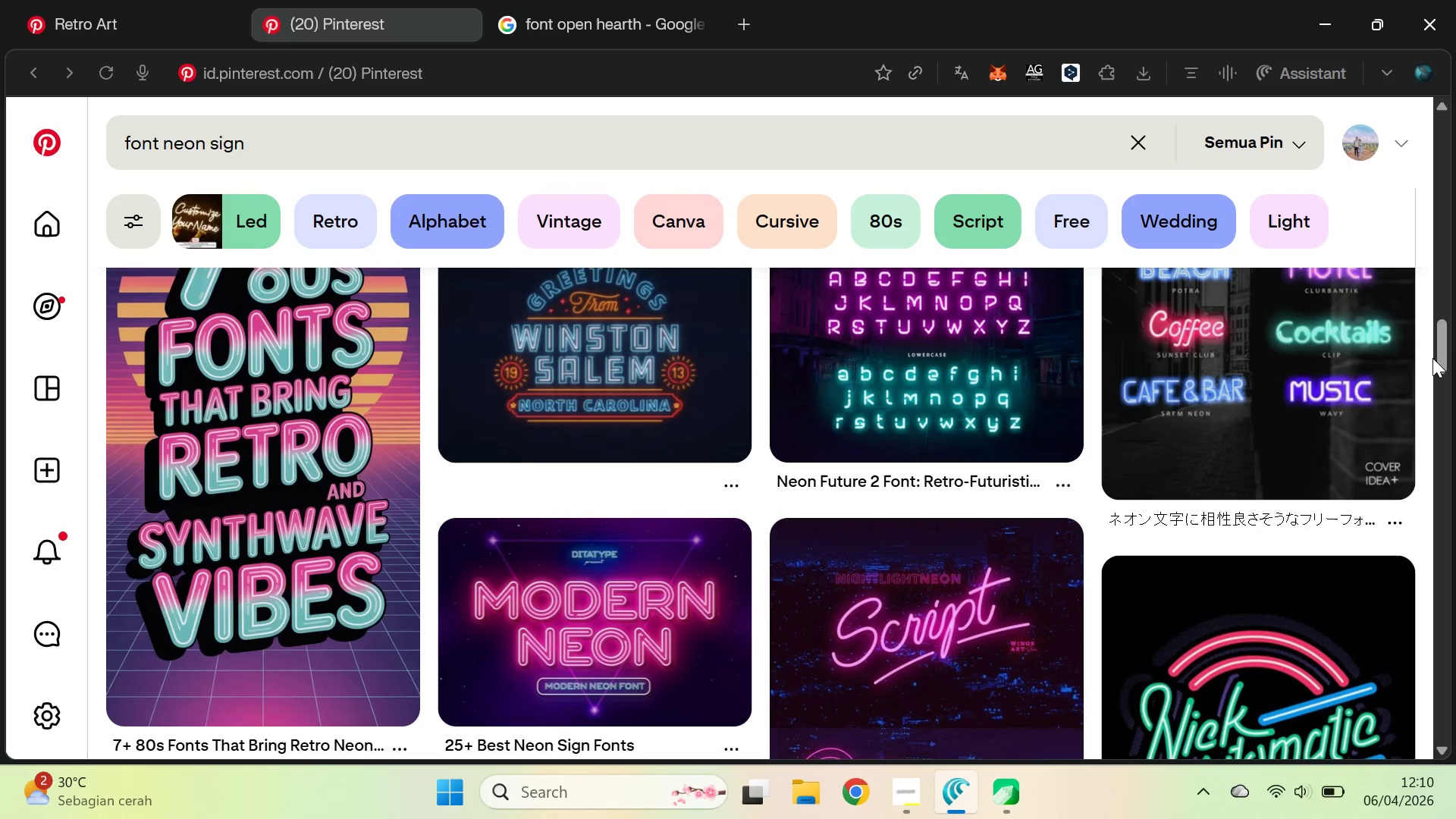 
left_click_drag(start_coordinate=[1441, 350], to_coordinate=[1455, 353])
 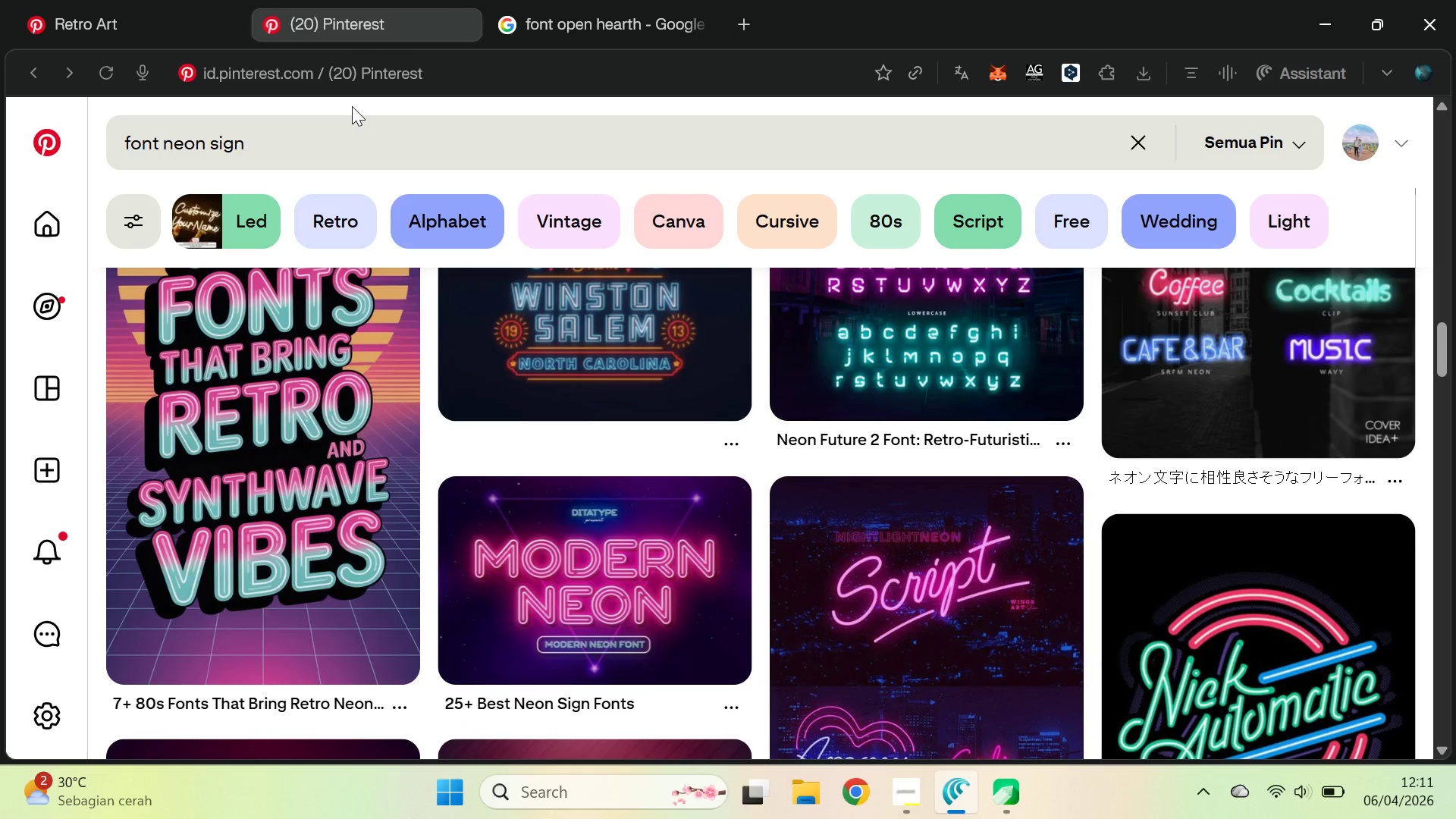 
scroll: coordinate [564, 347], scroll_direction: up, amount: 4.0
 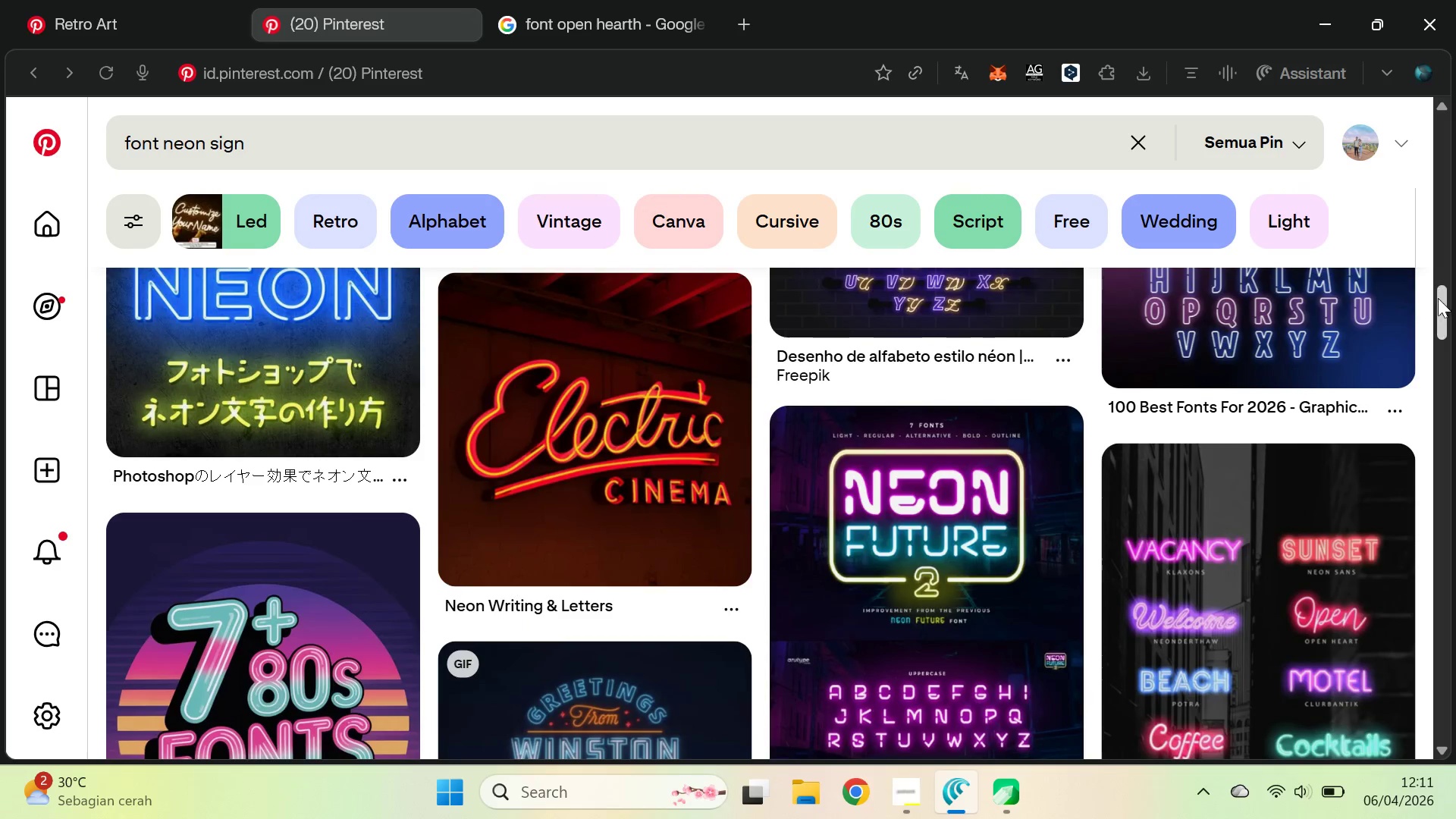 
left_click_drag(start_coordinate=[1443, 308], to_coordinate=[1441, 408])
 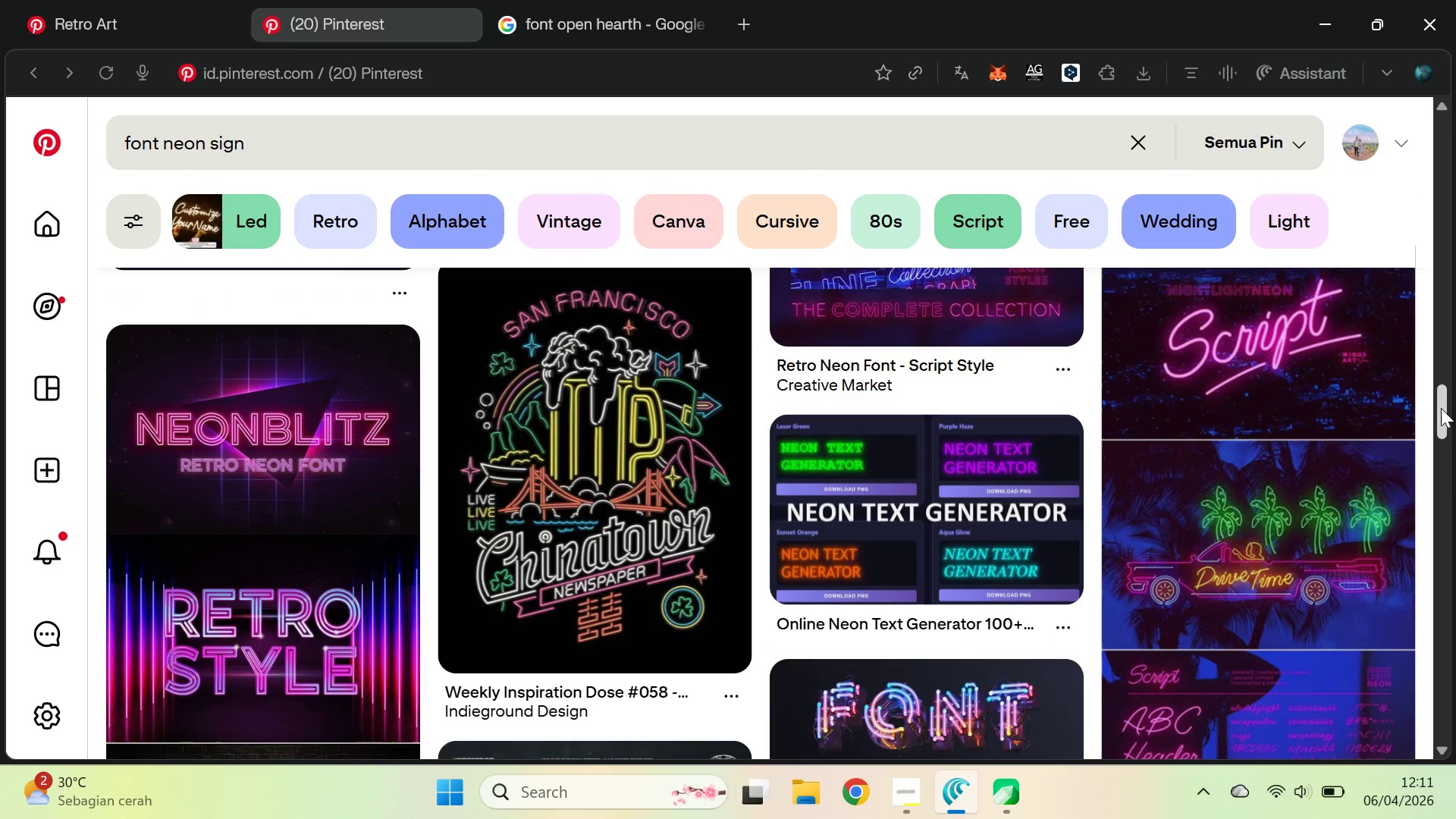 
key(Alt+AltLeft)
 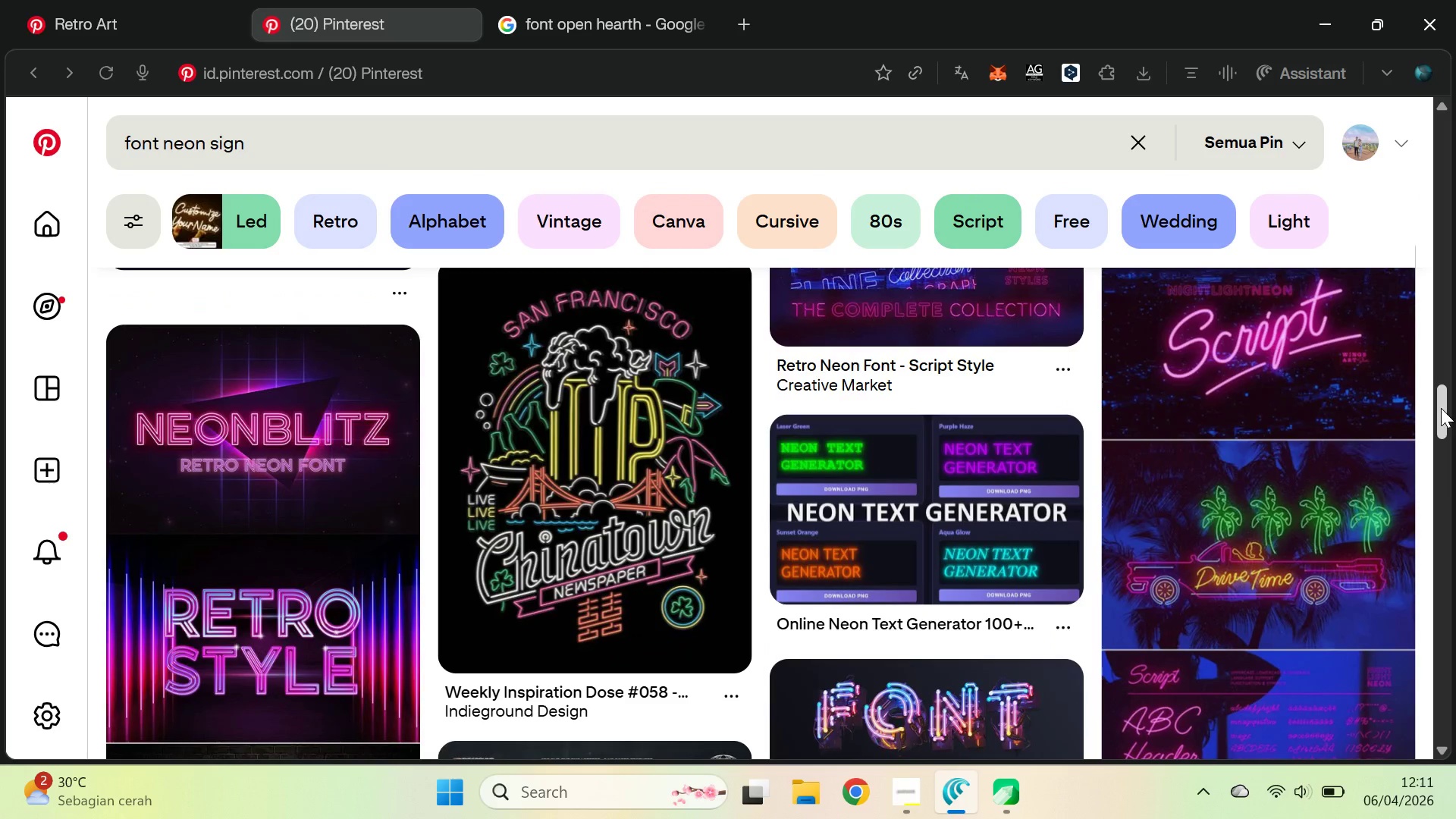 
key(Alt+Tab)
 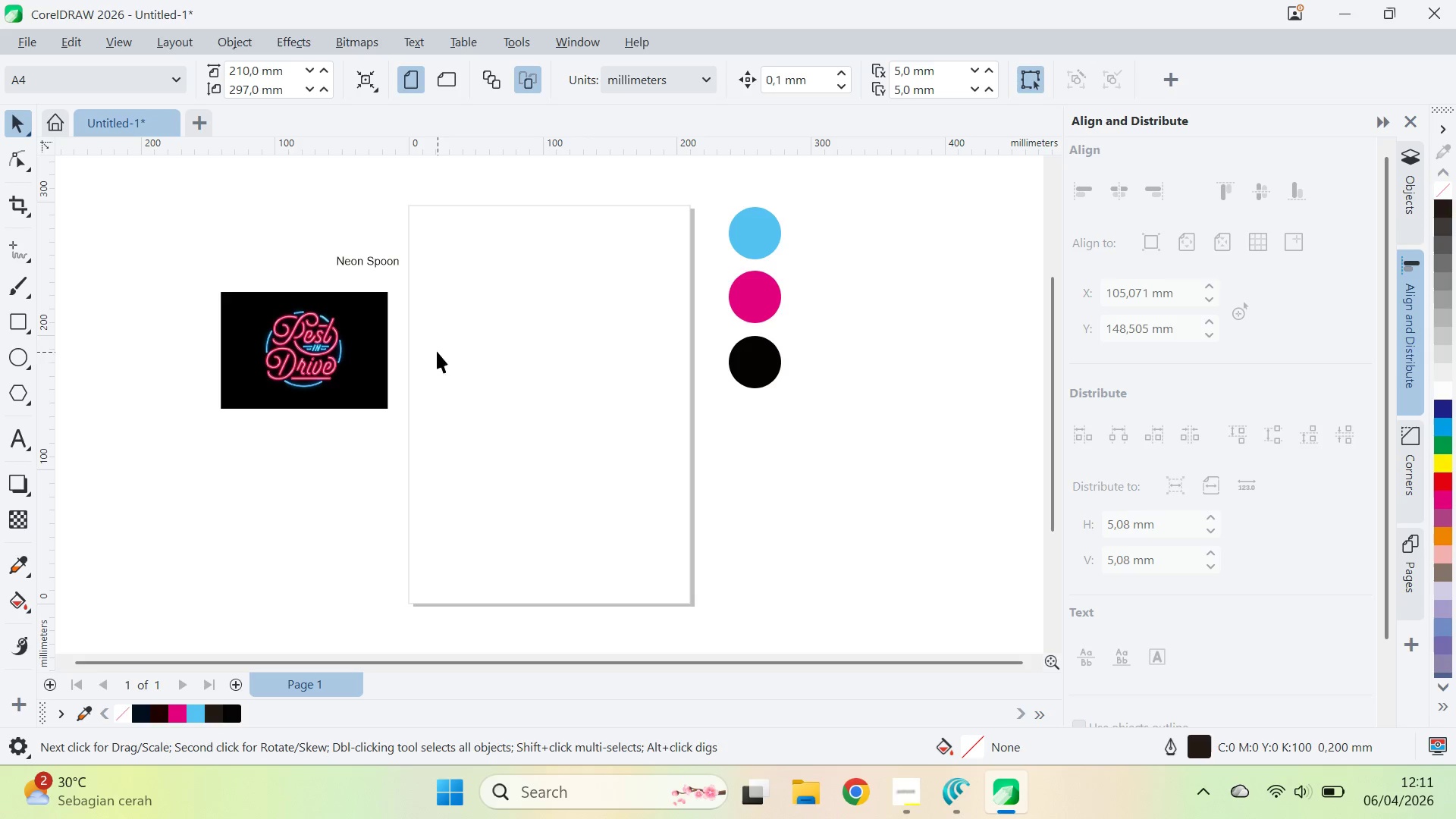 
key(Alt+AltLeft)
 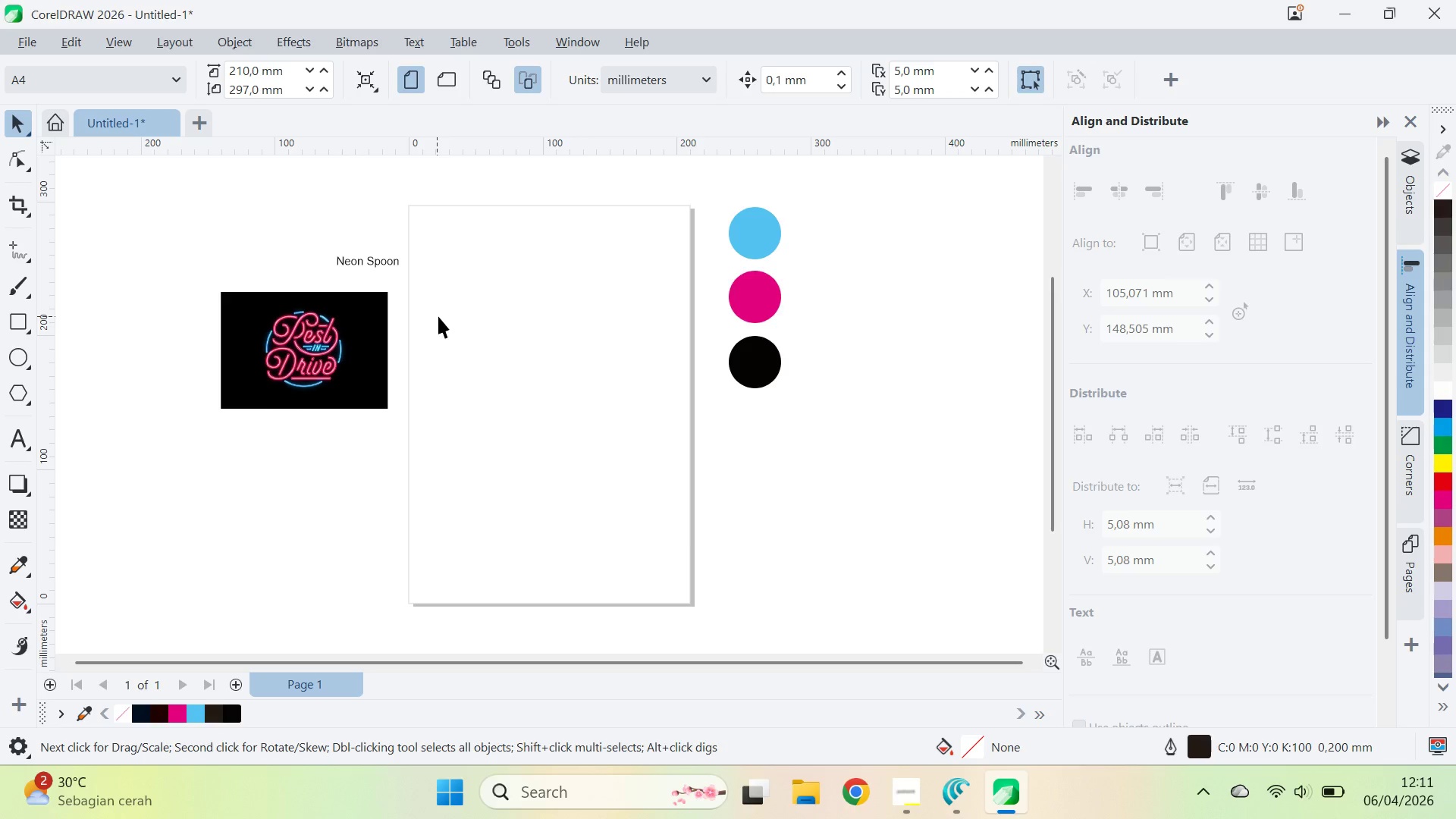 
key(Alt+Tab)
 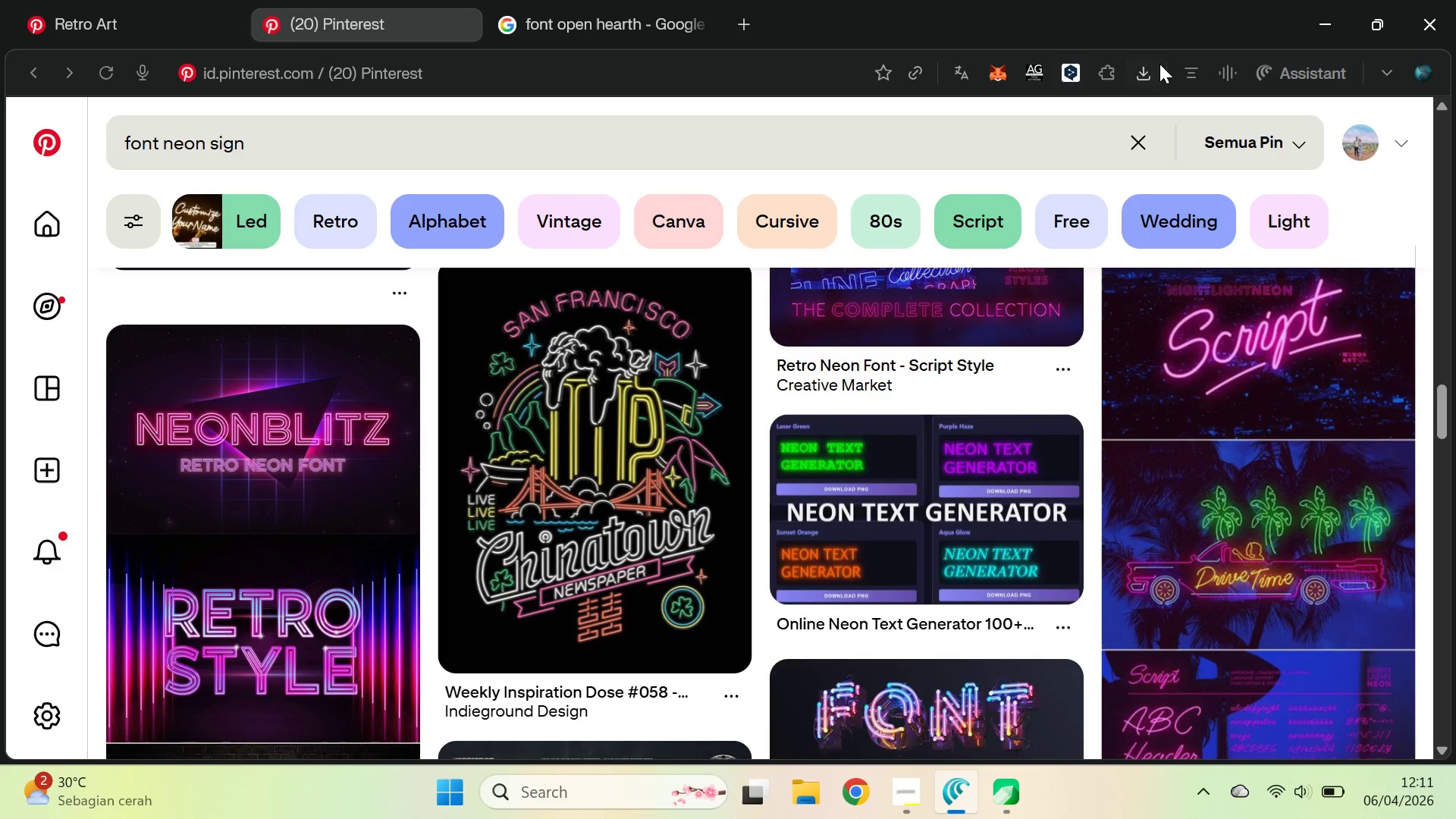 
left_click([1159, 64])
 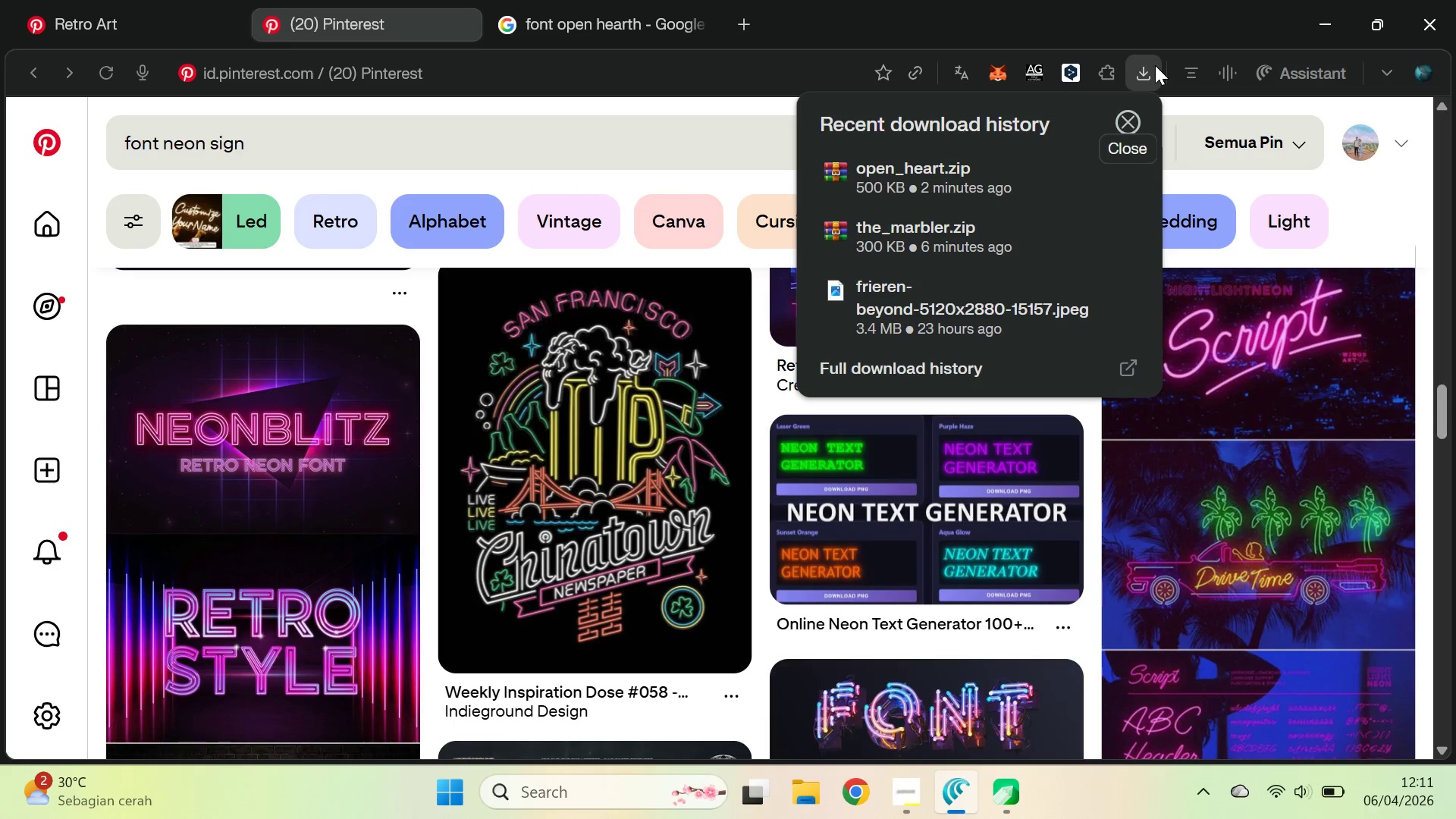 
left_click([1155, 65])
 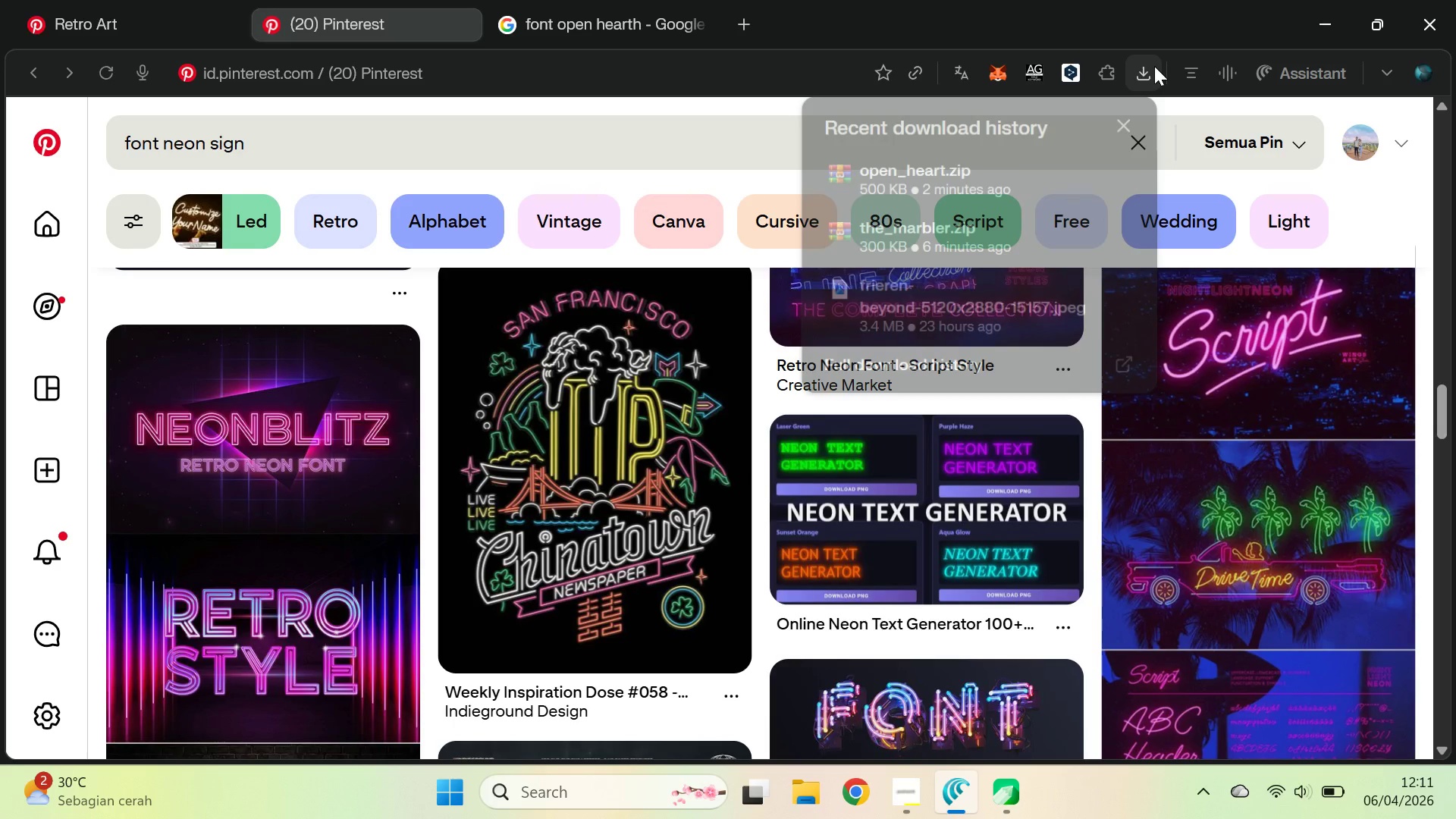 
key(Alt+AltLeft)
 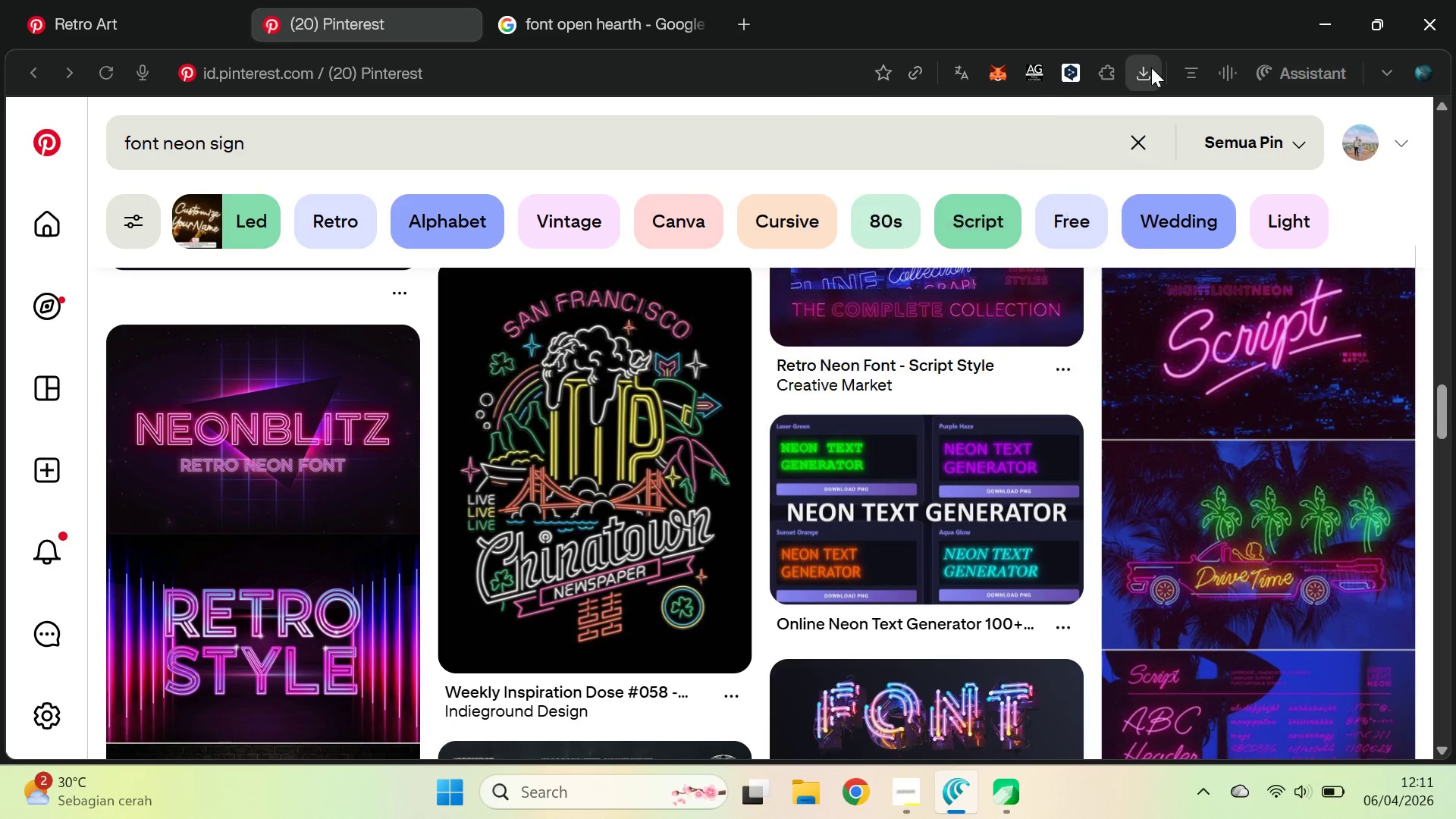 
key(Alt+Tab)
 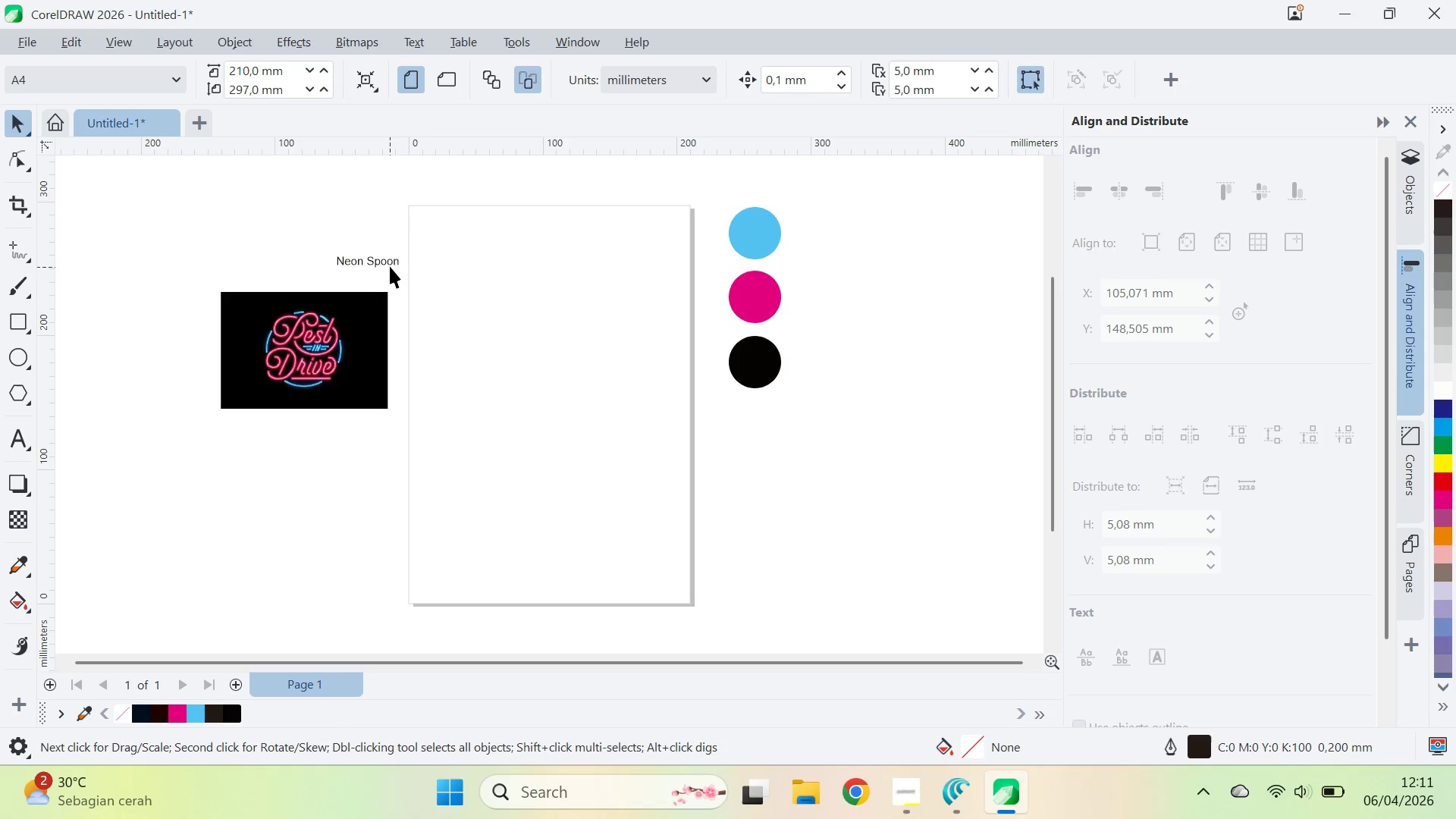 
double_click([390, 258])
 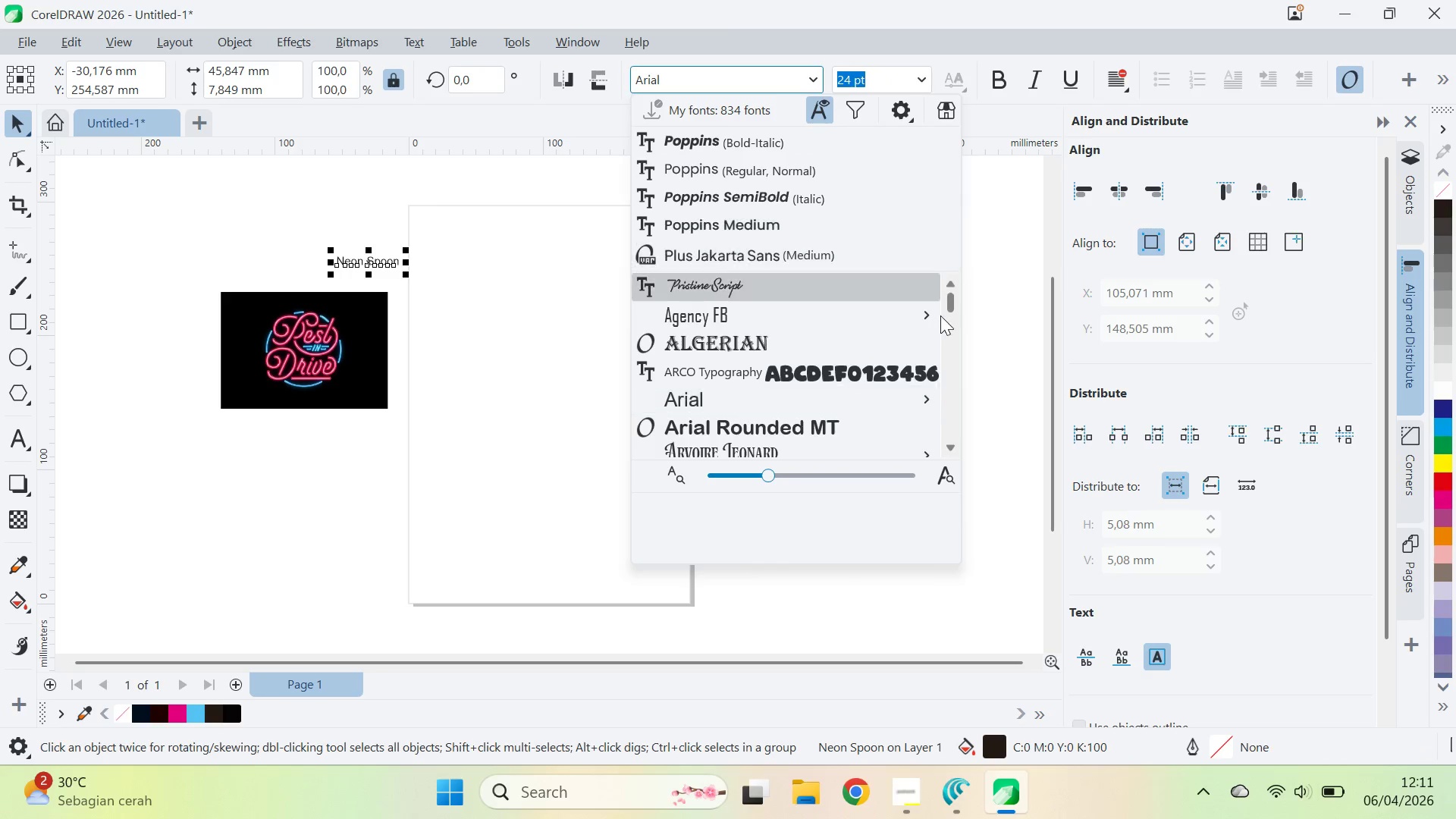 
left_click_drag(start_coordinate=[951, 303], to_coordinate=[957, 403])
 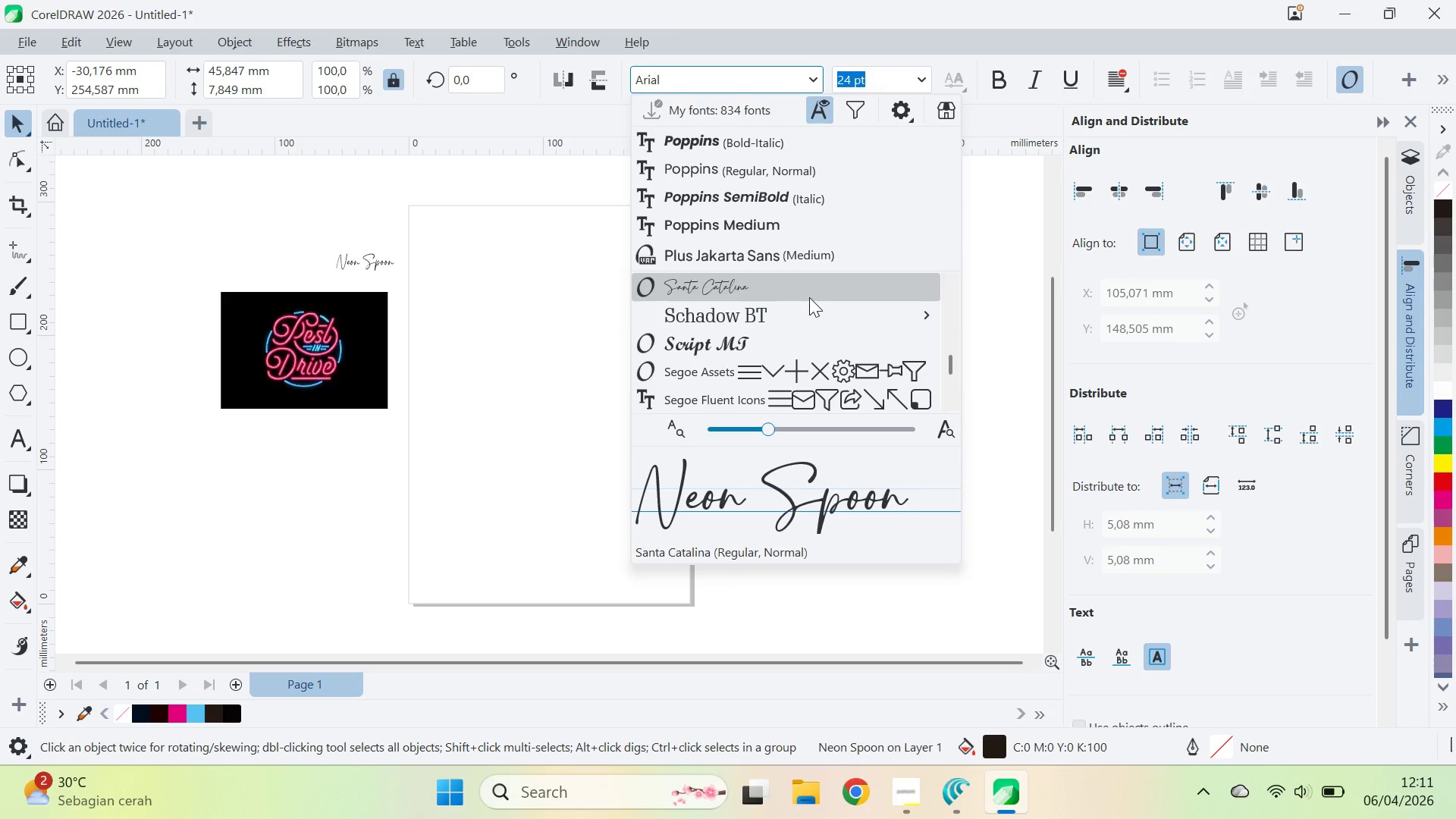 
scroll: coordinate [777, 385], scroll_direction: down, amount: 5.0
 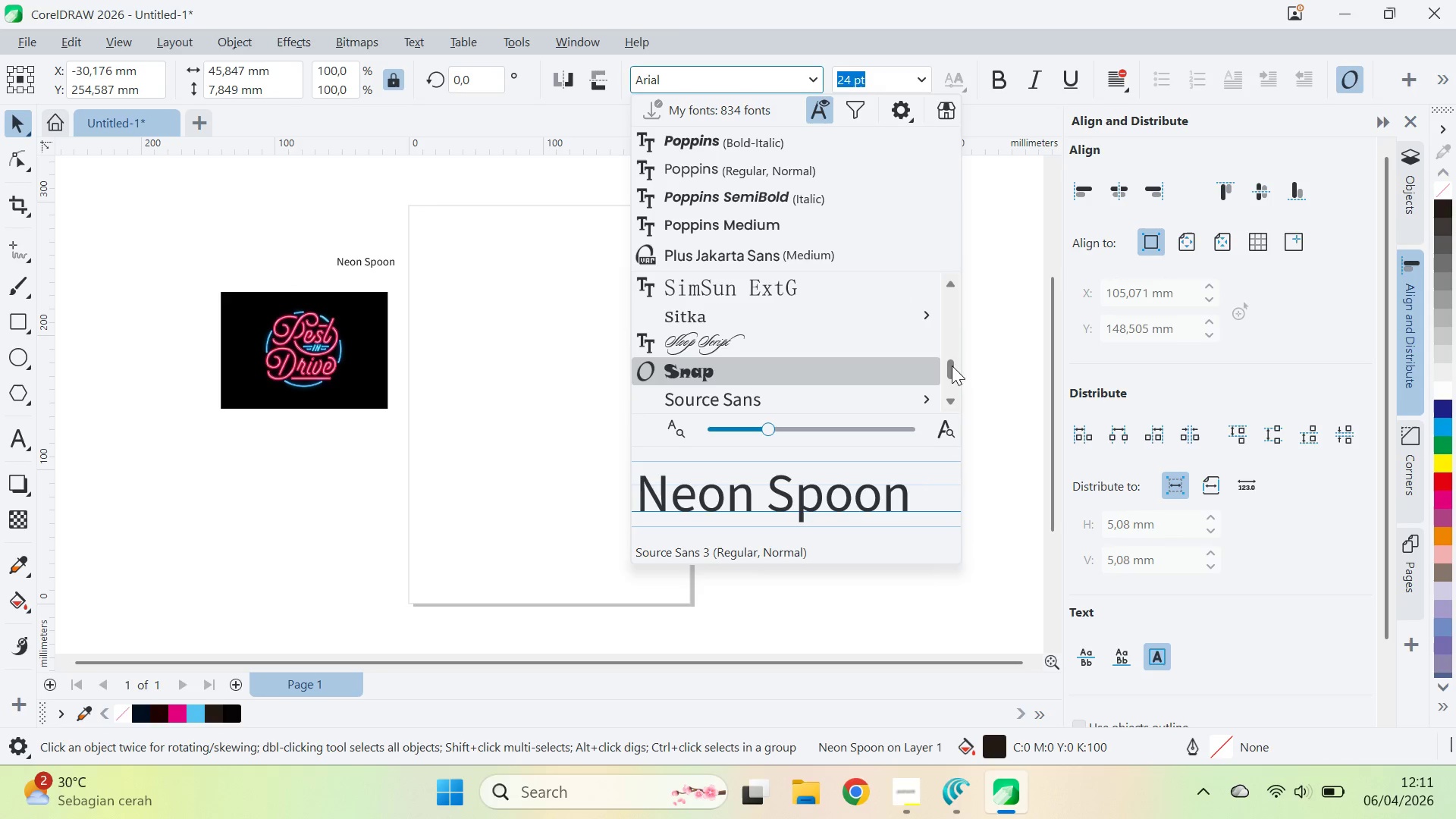 
left_click_drag(start_coordinate=[949, 372], to_coordinate=[959, 360])
 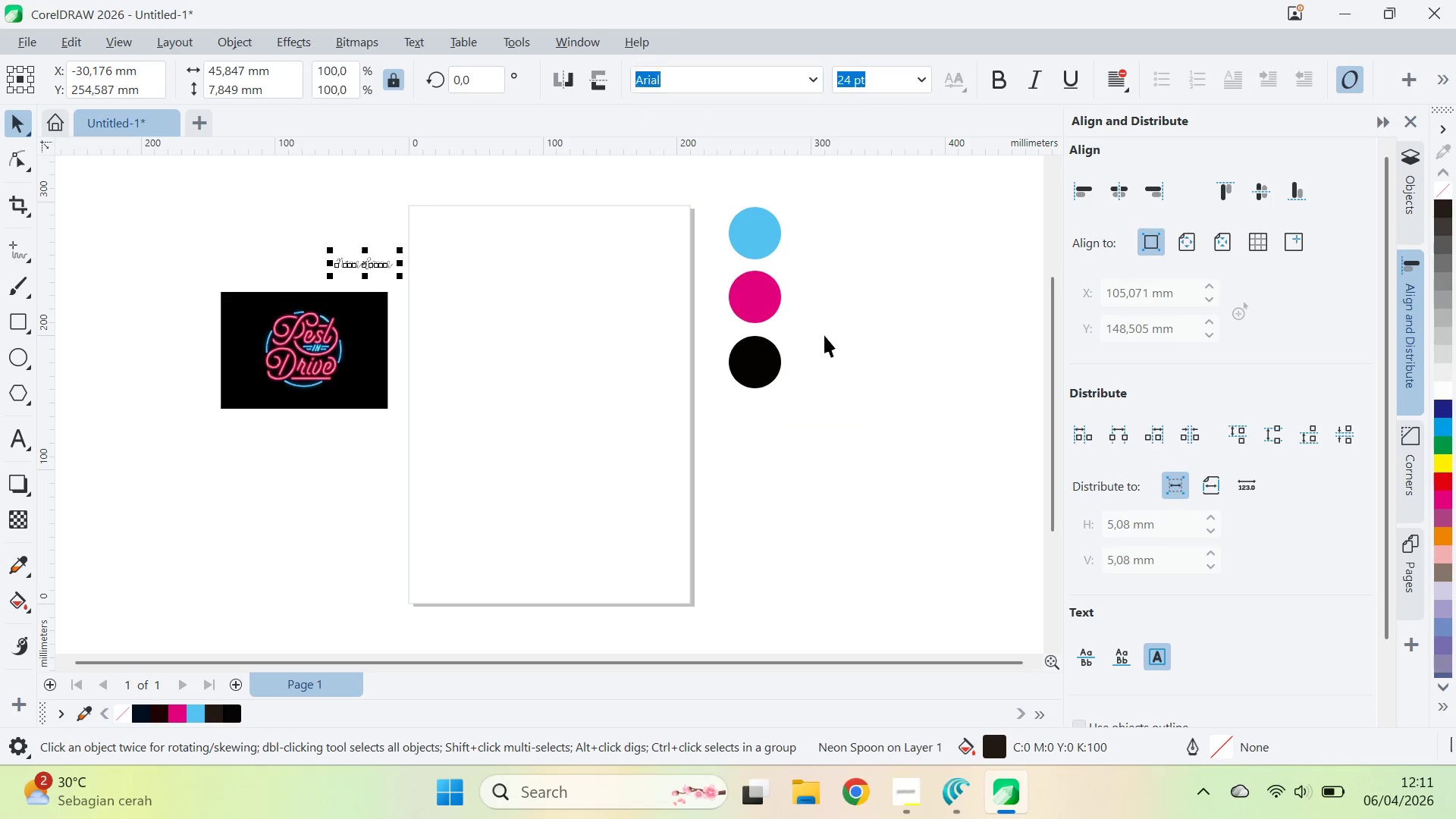 
left_click([460, 262])
 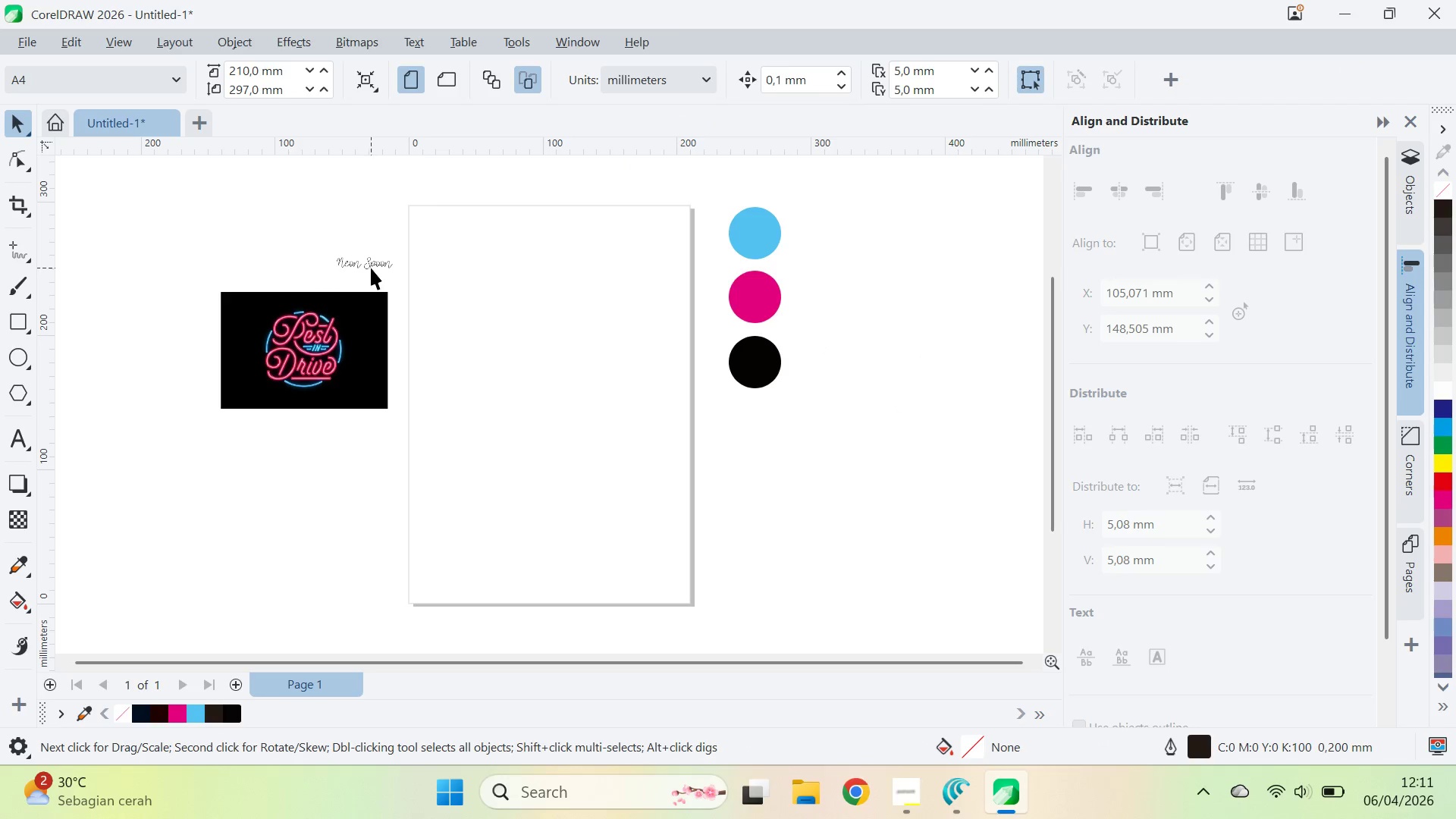 
left_click_drag(start_coordinate=[371, 268], to_coordinate=[541, 342])
 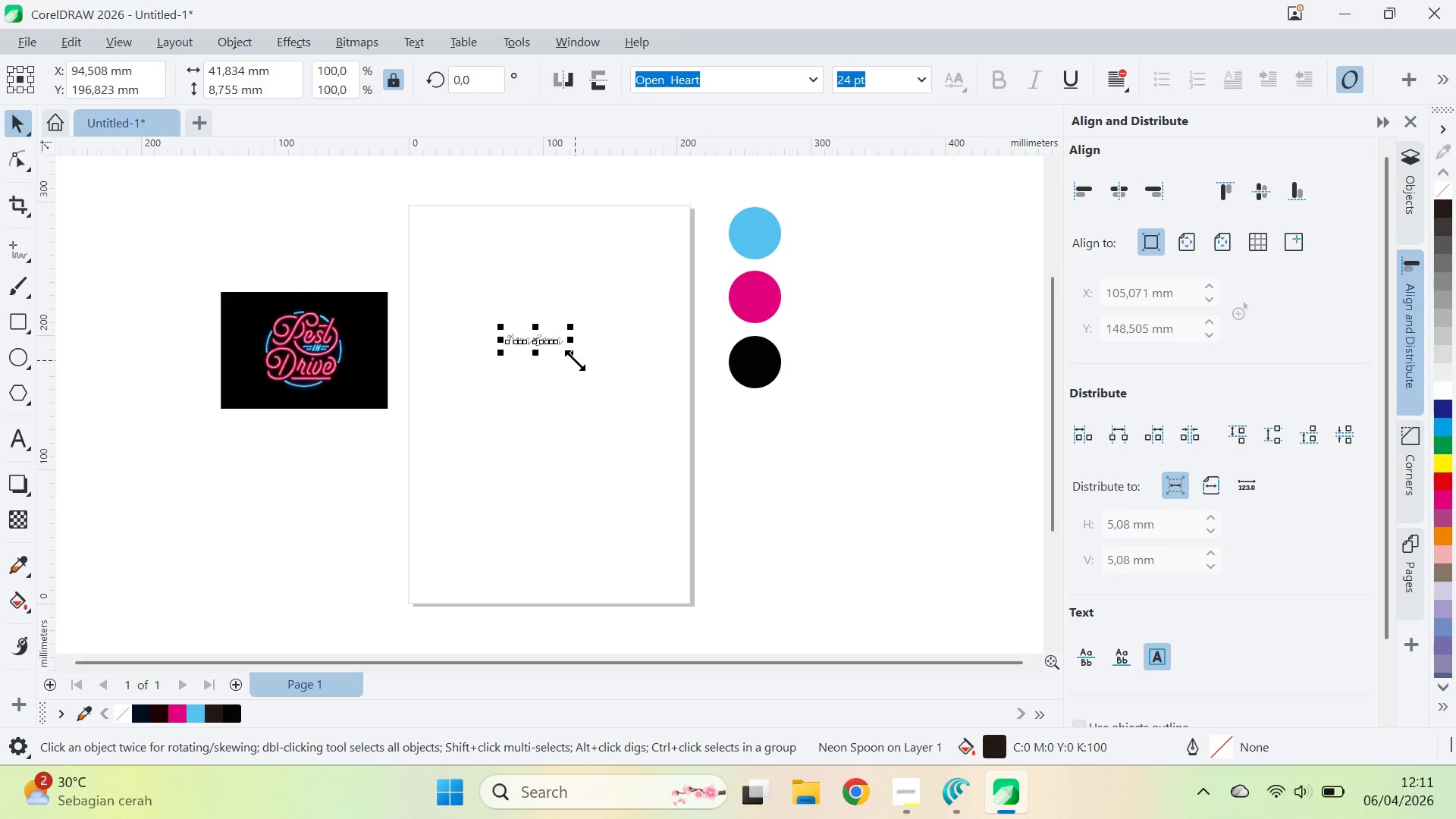 
left_click_drag(start_coordinate=[573, 358], to_coordinate=[740, 526])
 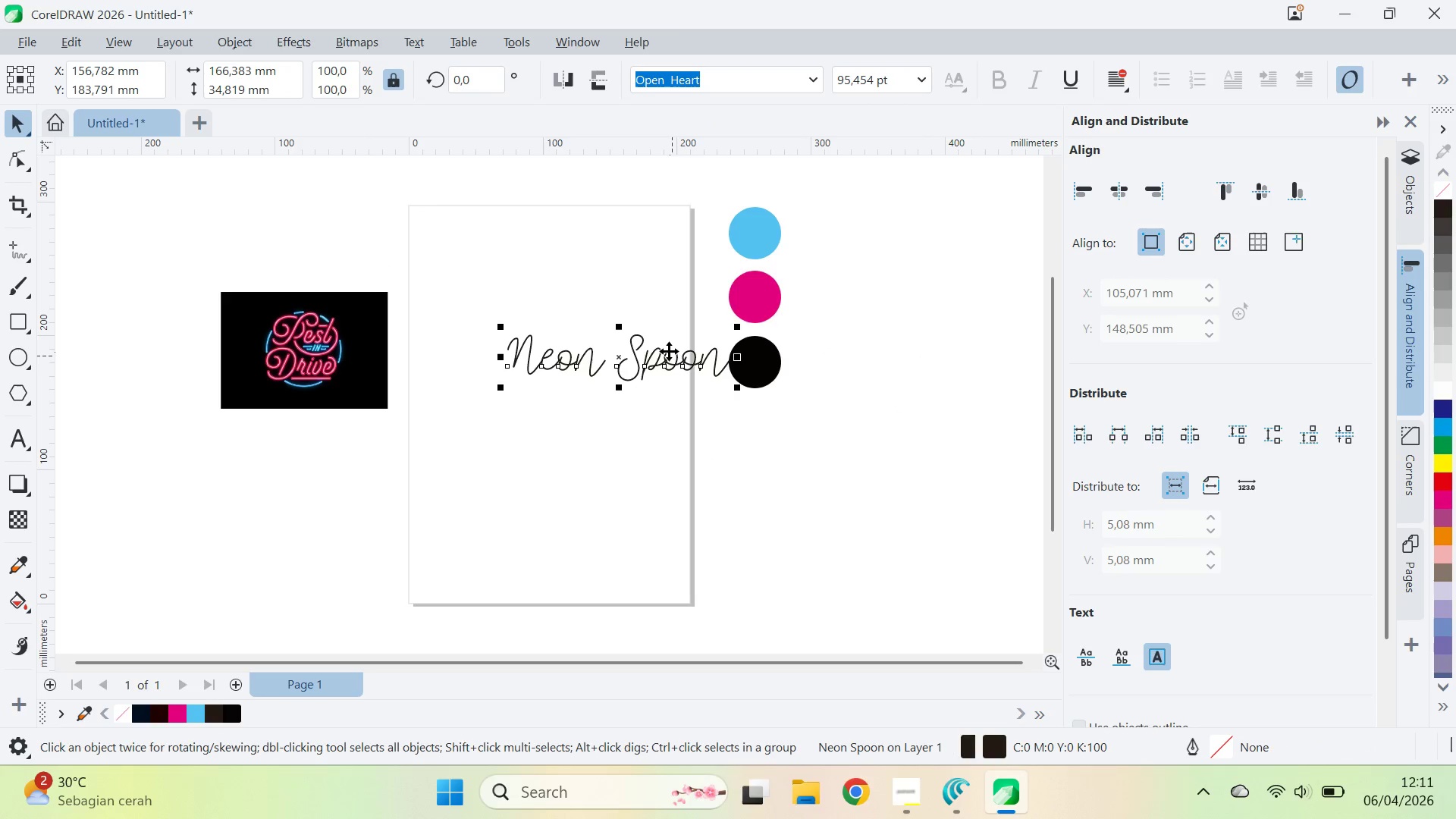 
left_click_drag(start_coordinate=[669, 350], to_coordinate=[628, 468])
 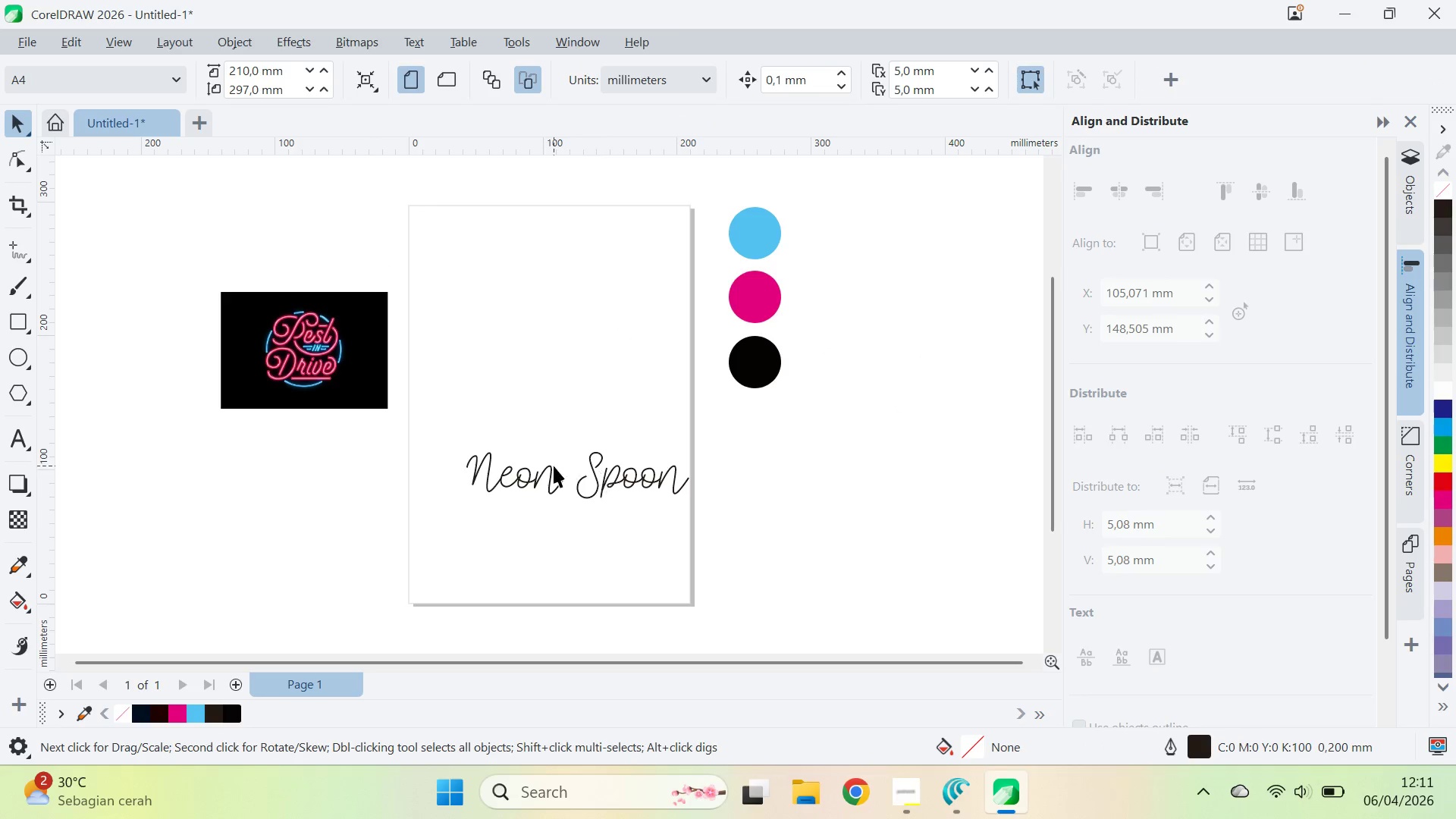 
key(Q)
 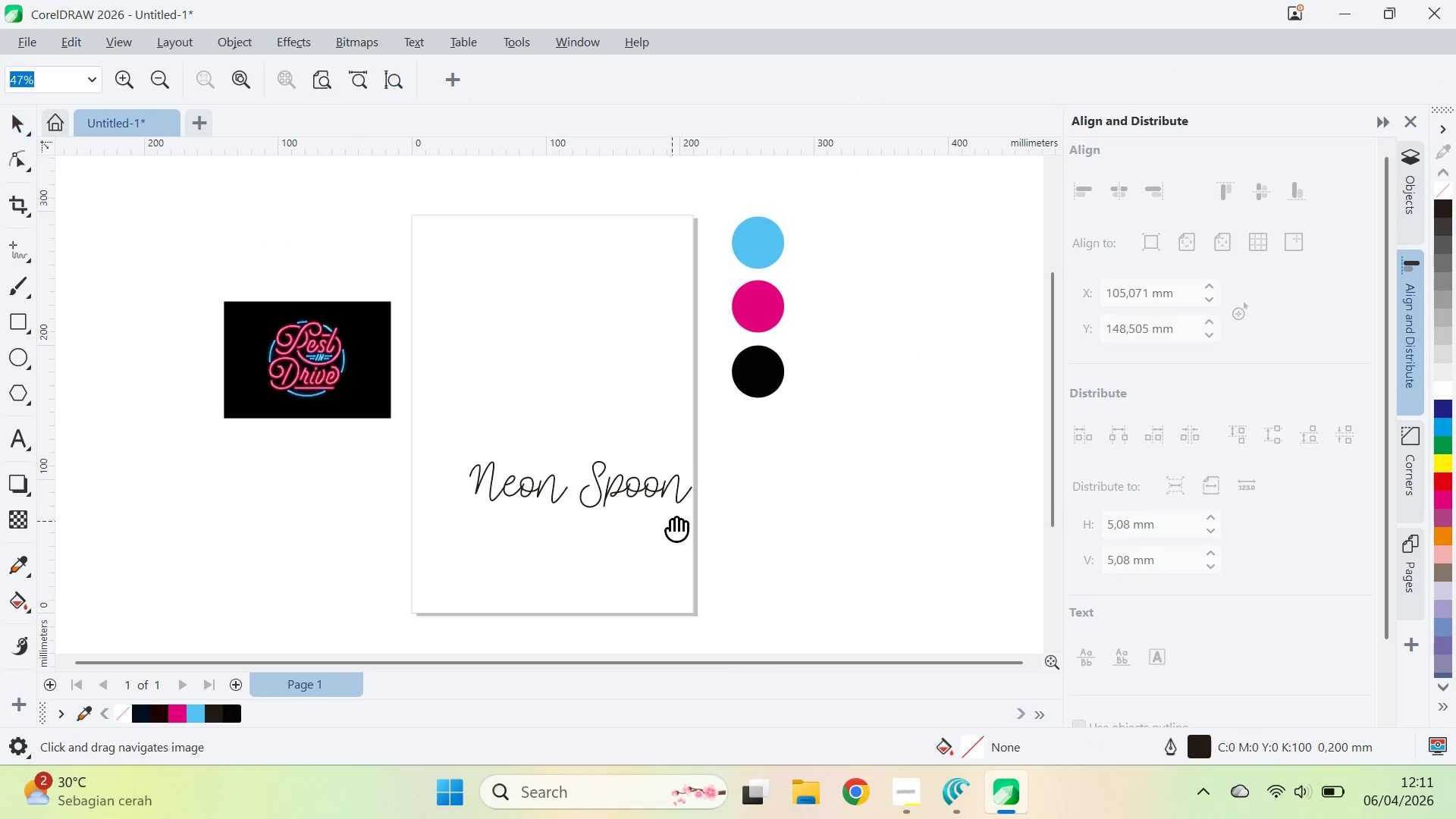 
left_click_drag(start_coordinate=[672, 521], to_coordinate=[761, 428])
 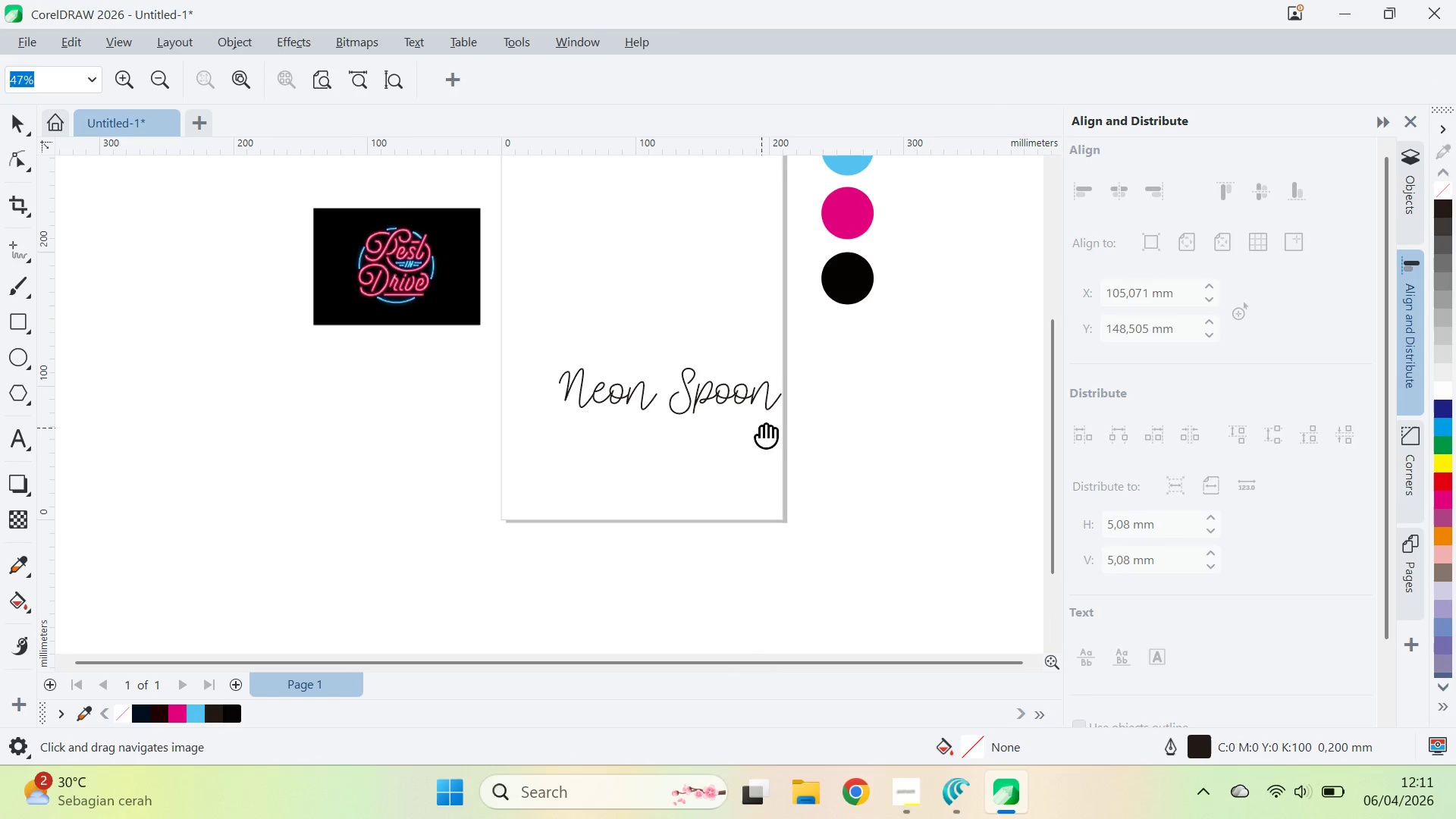 
scroll: coordinate [565, 504], scroll_direction: none, amount: 0.0
 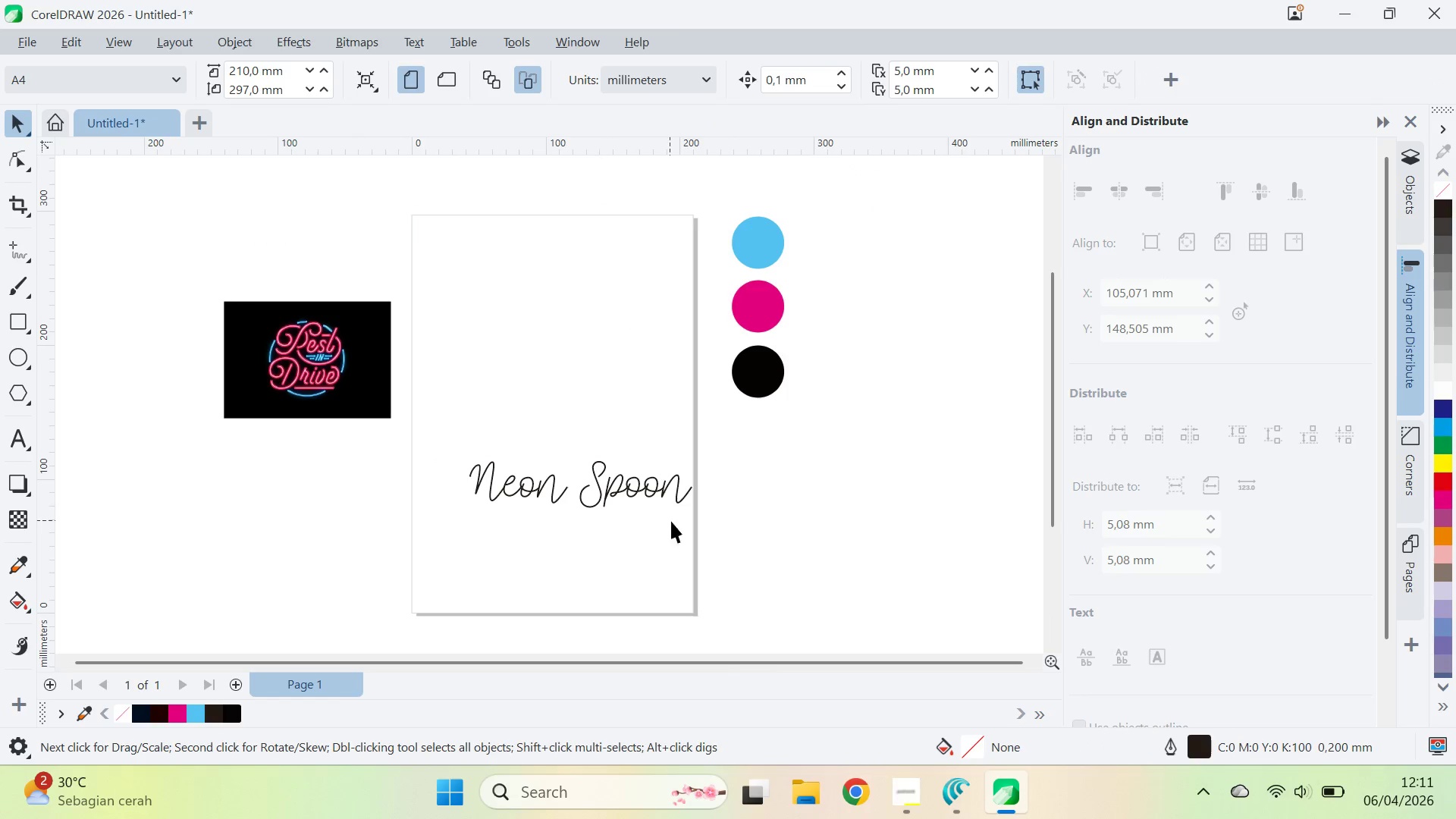 
key(V)
 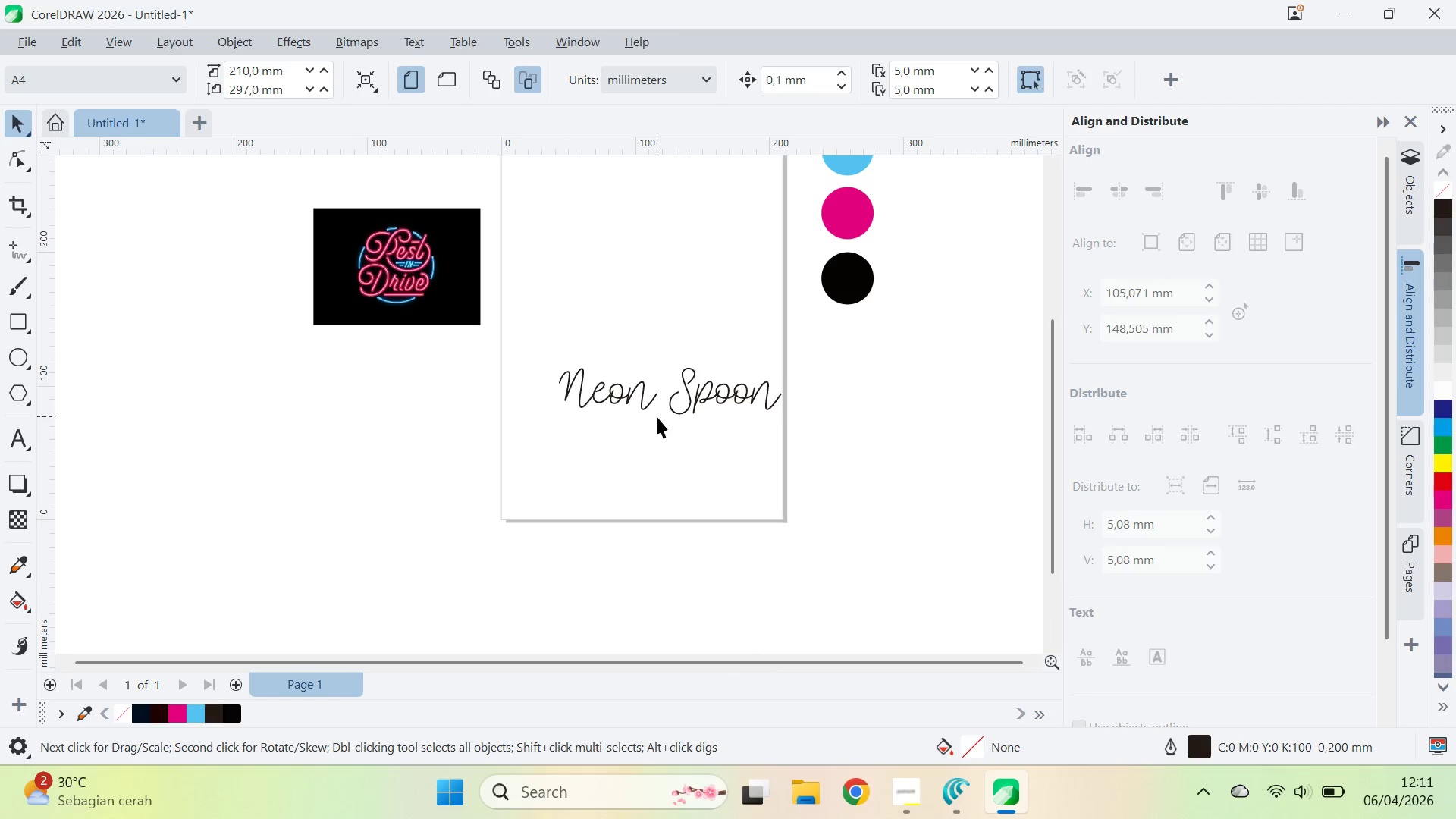 
key(Alt+AltLeft)
 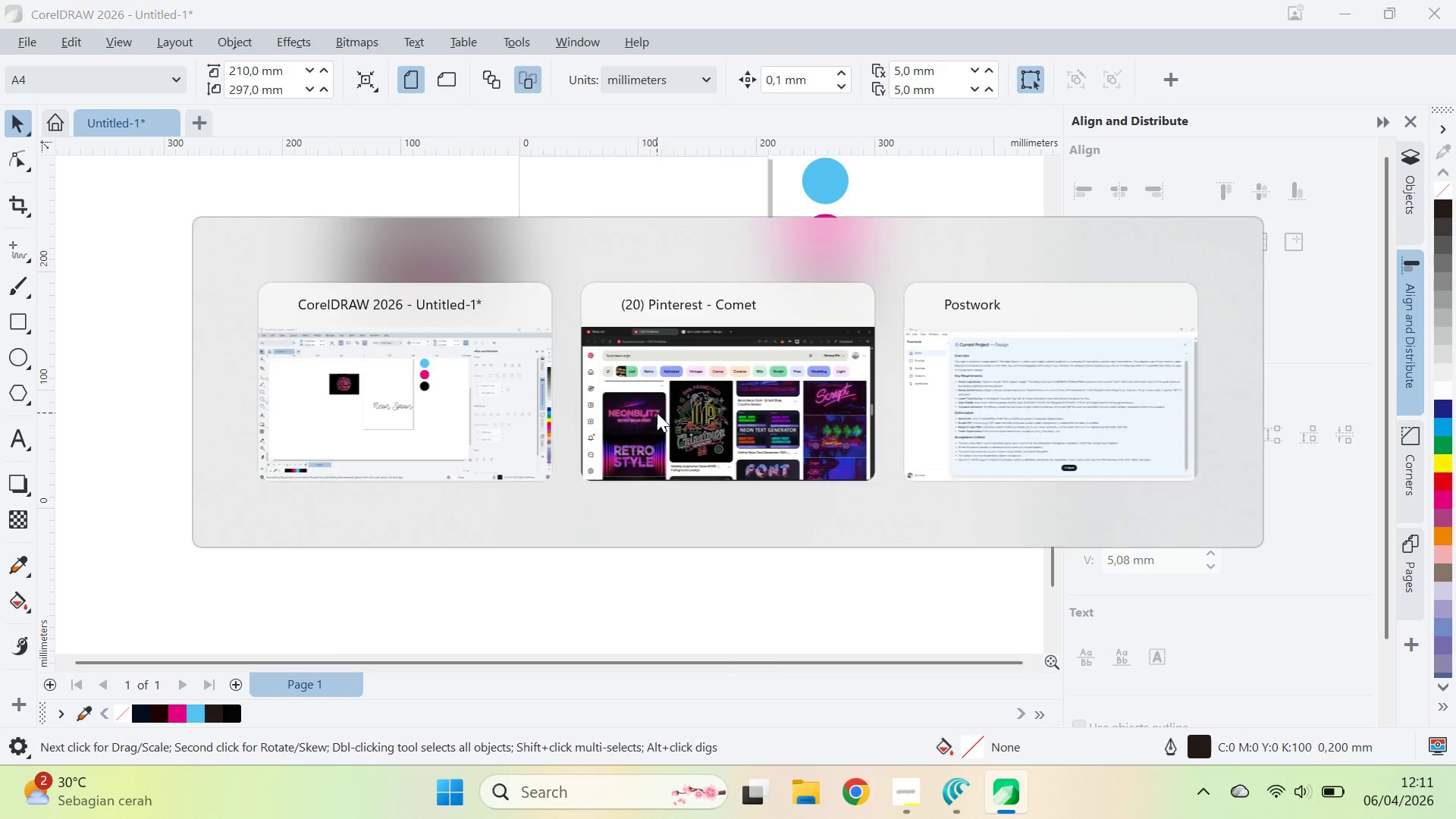 
key(Alt+Tab)
 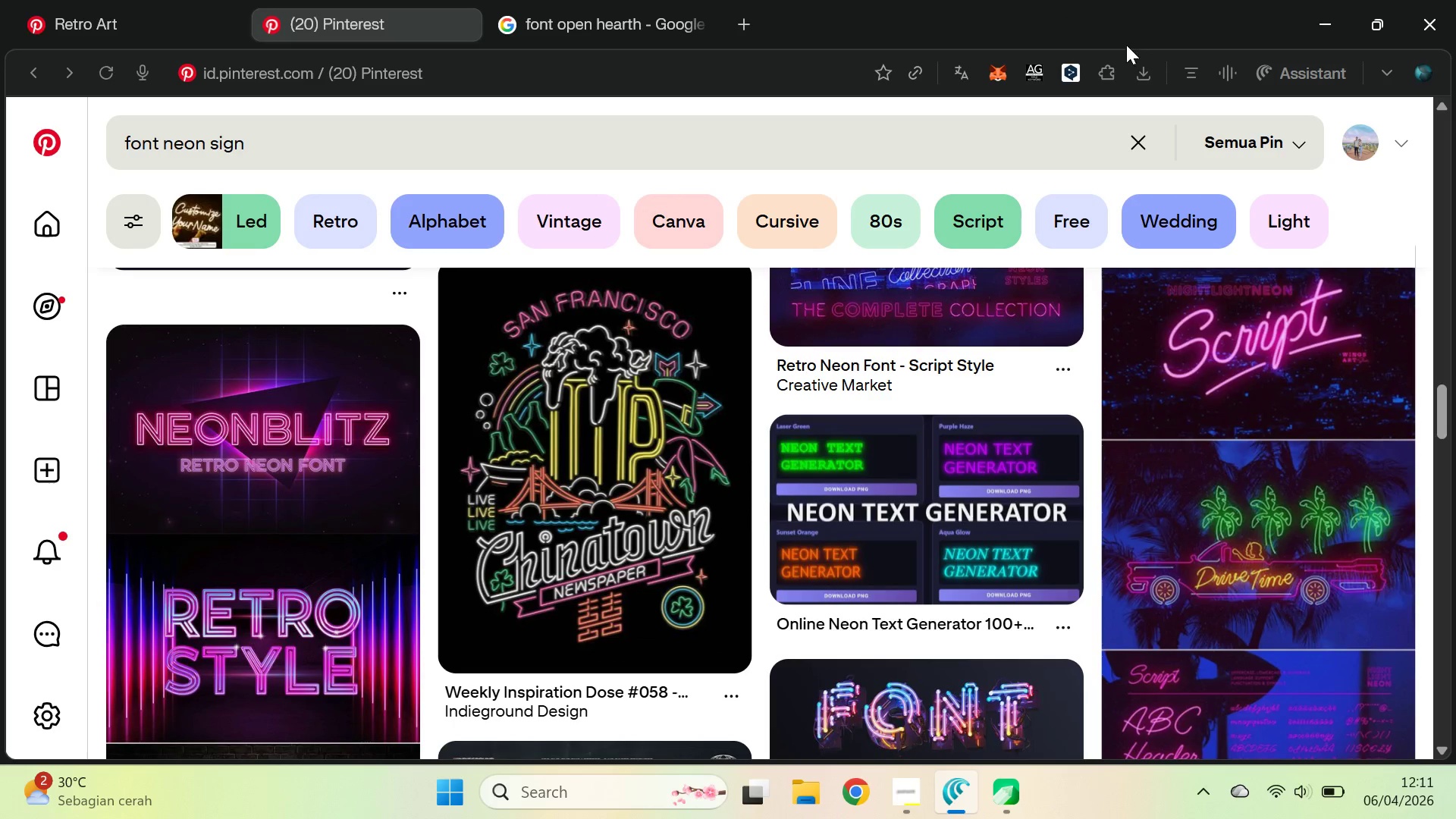 
scroll: coordinate [657, 413], scroll_direction: down, amount: 1.0
 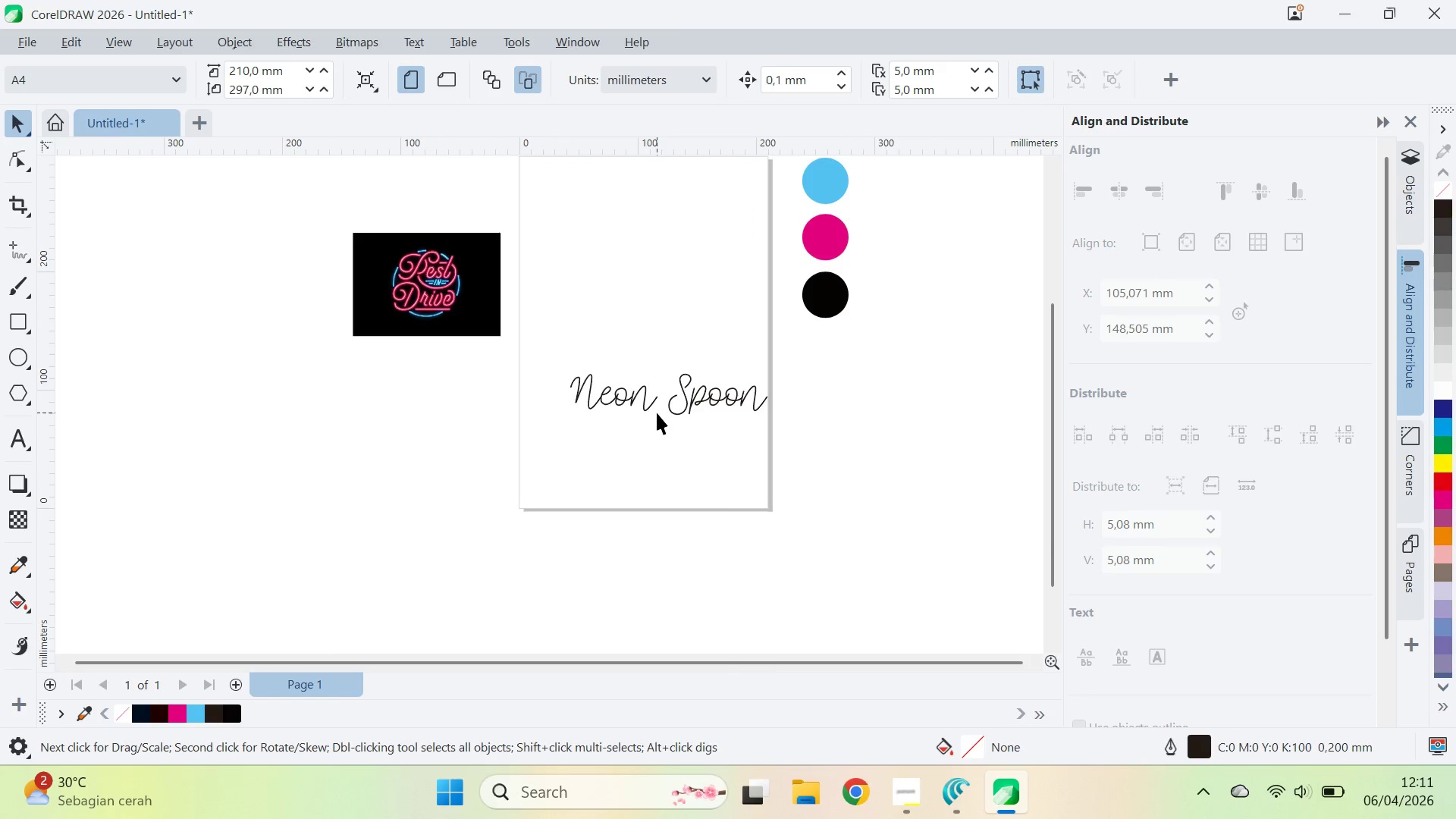 
left_click([1139, 75])
 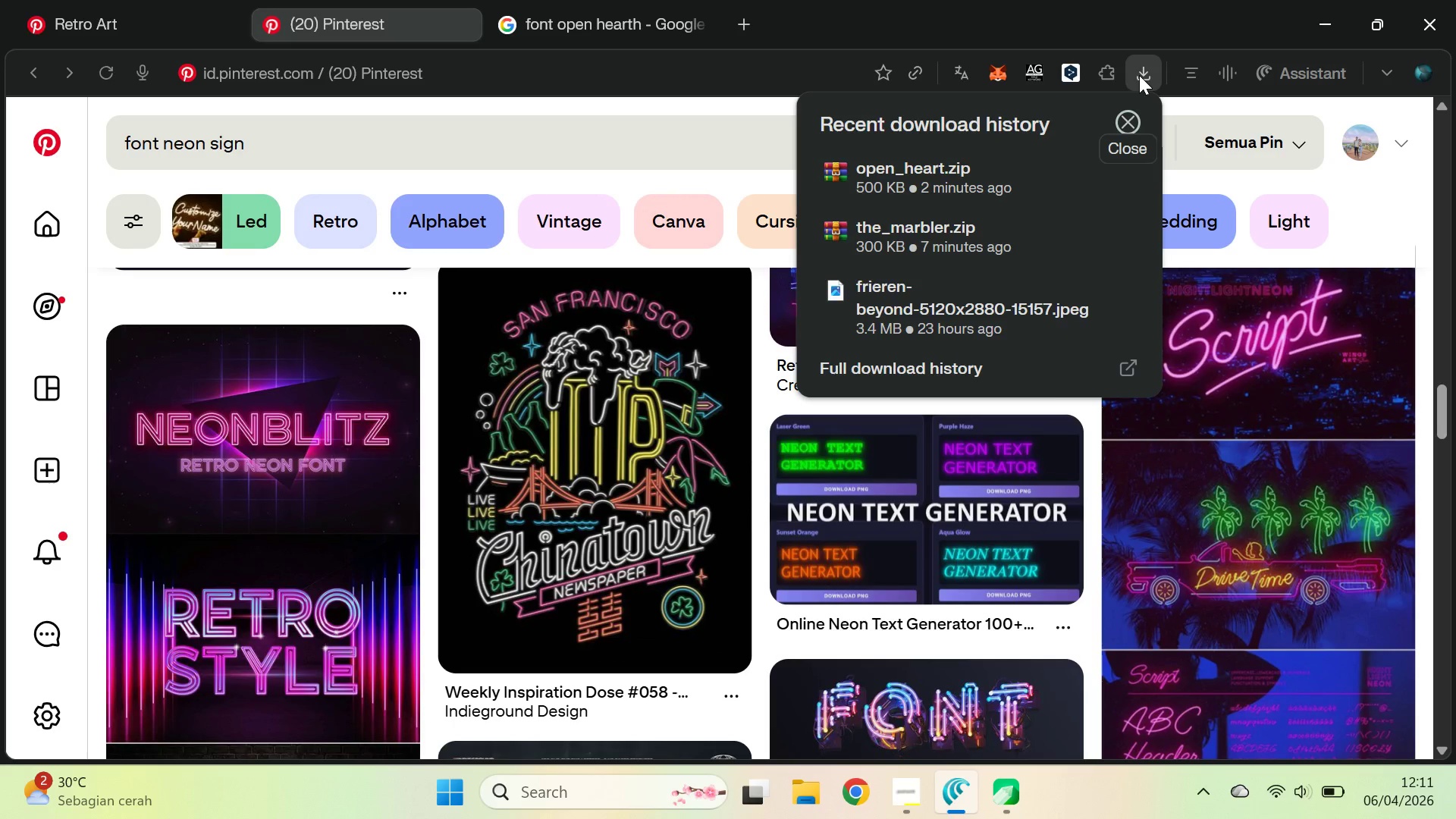 
left_click([1139, 75])
 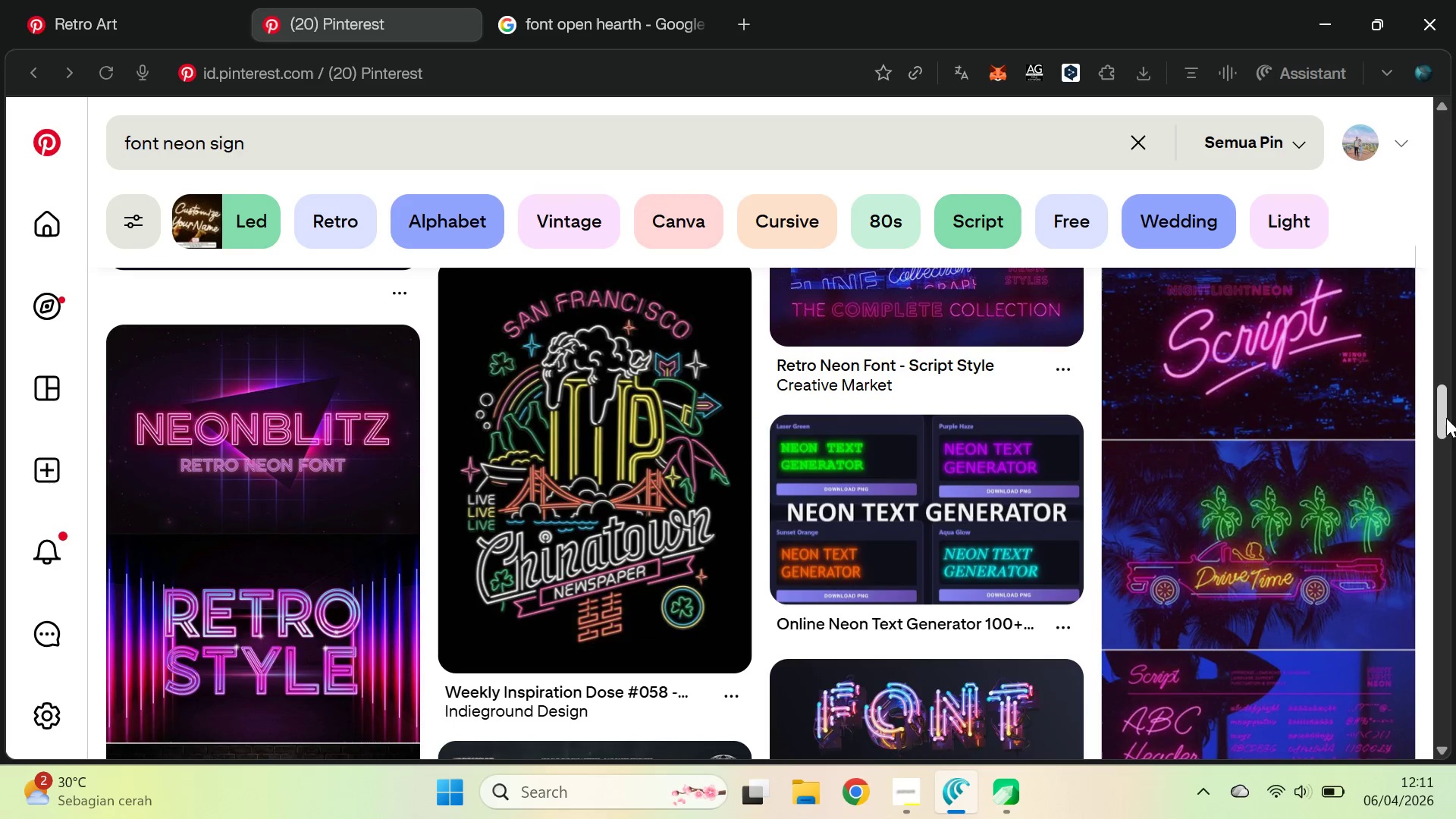 
left_click_drag(start_coordinate=[1445, 418], to_coordinate=[1405, 661])
 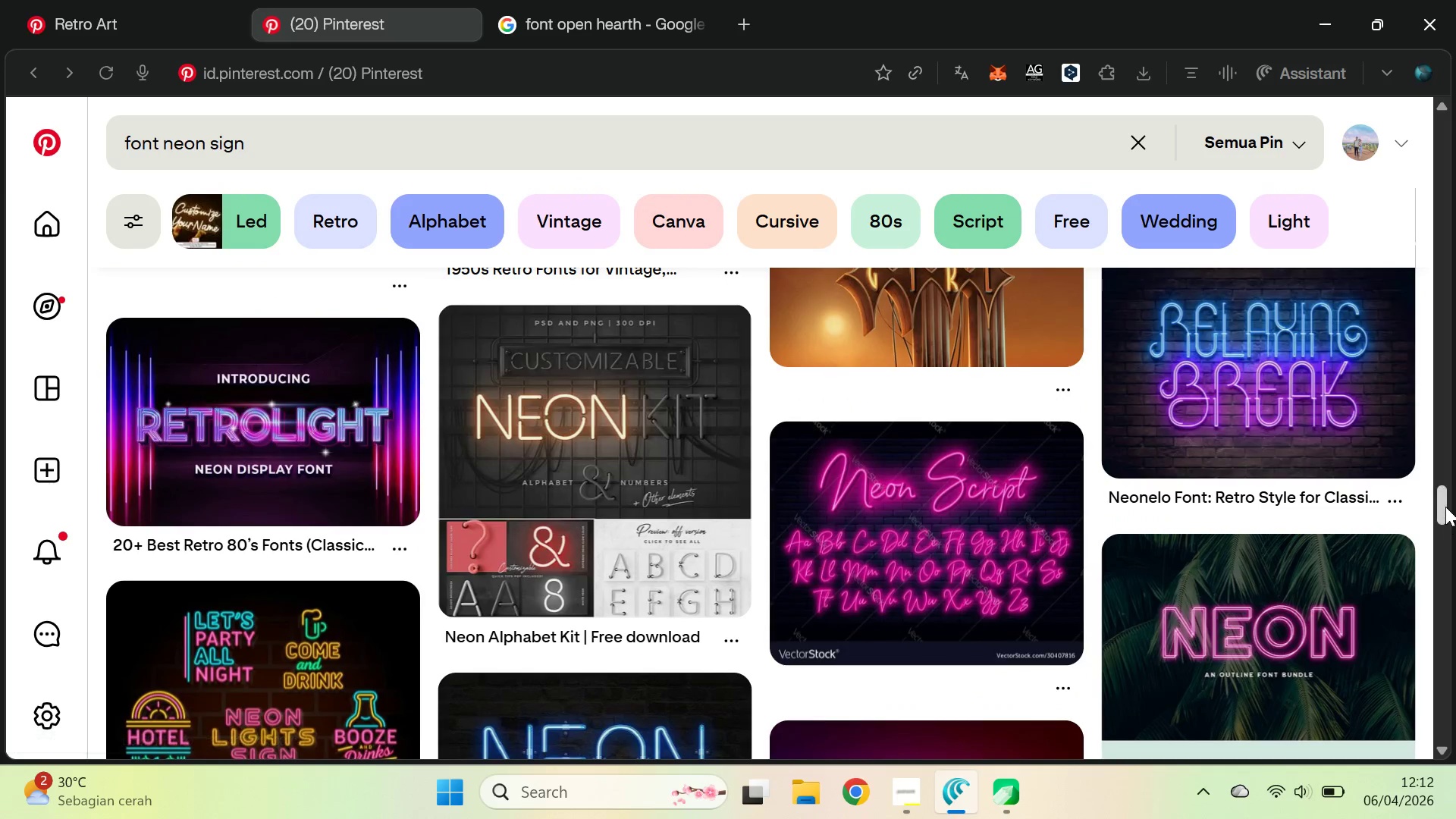 
left_click_drag(start_coordinate=[1446, 497], to_coordinate=[1446, 546])
 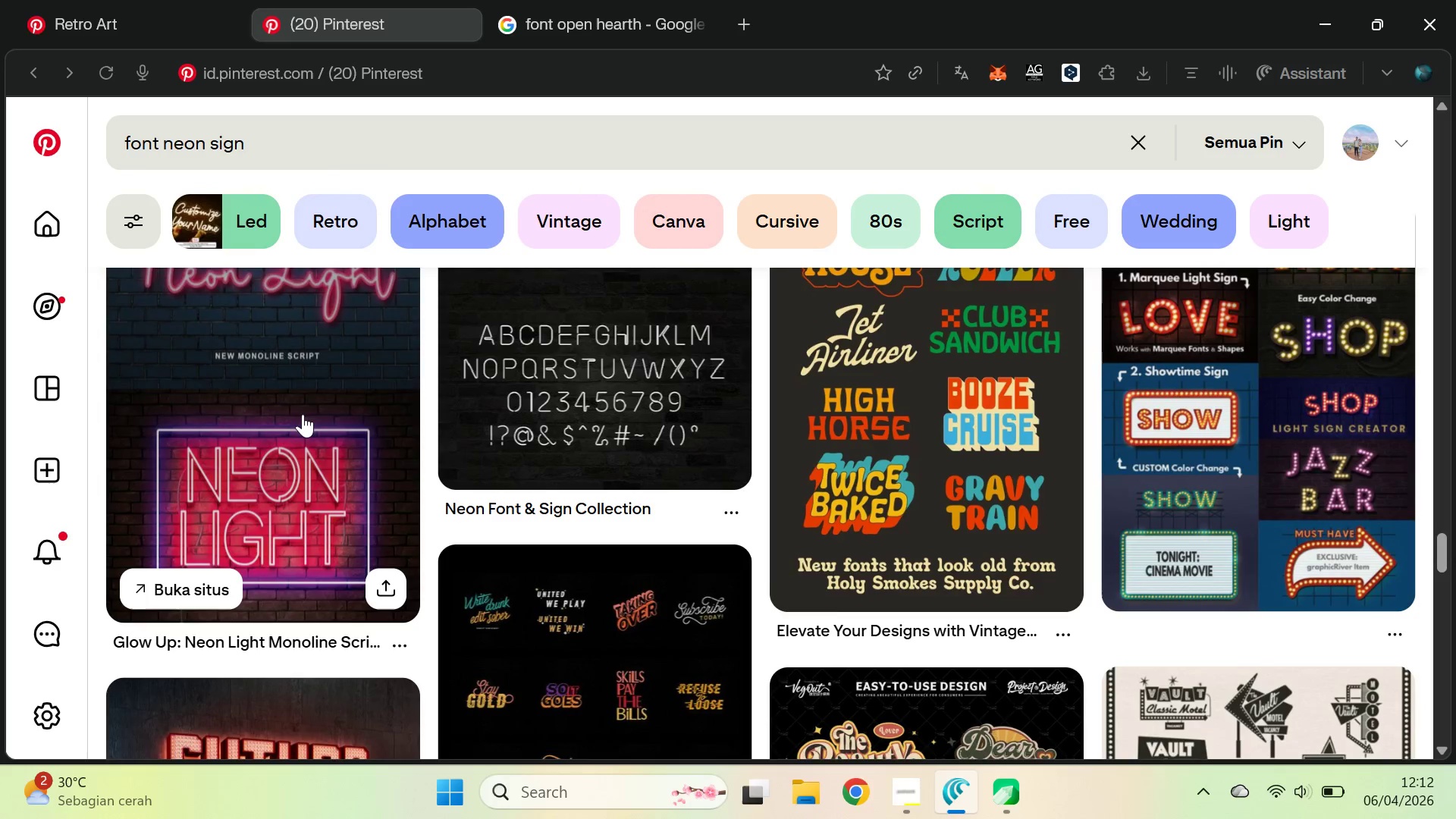 
scroll: coordinate [303, 414], scroll_direction: up, amount: 1.0
 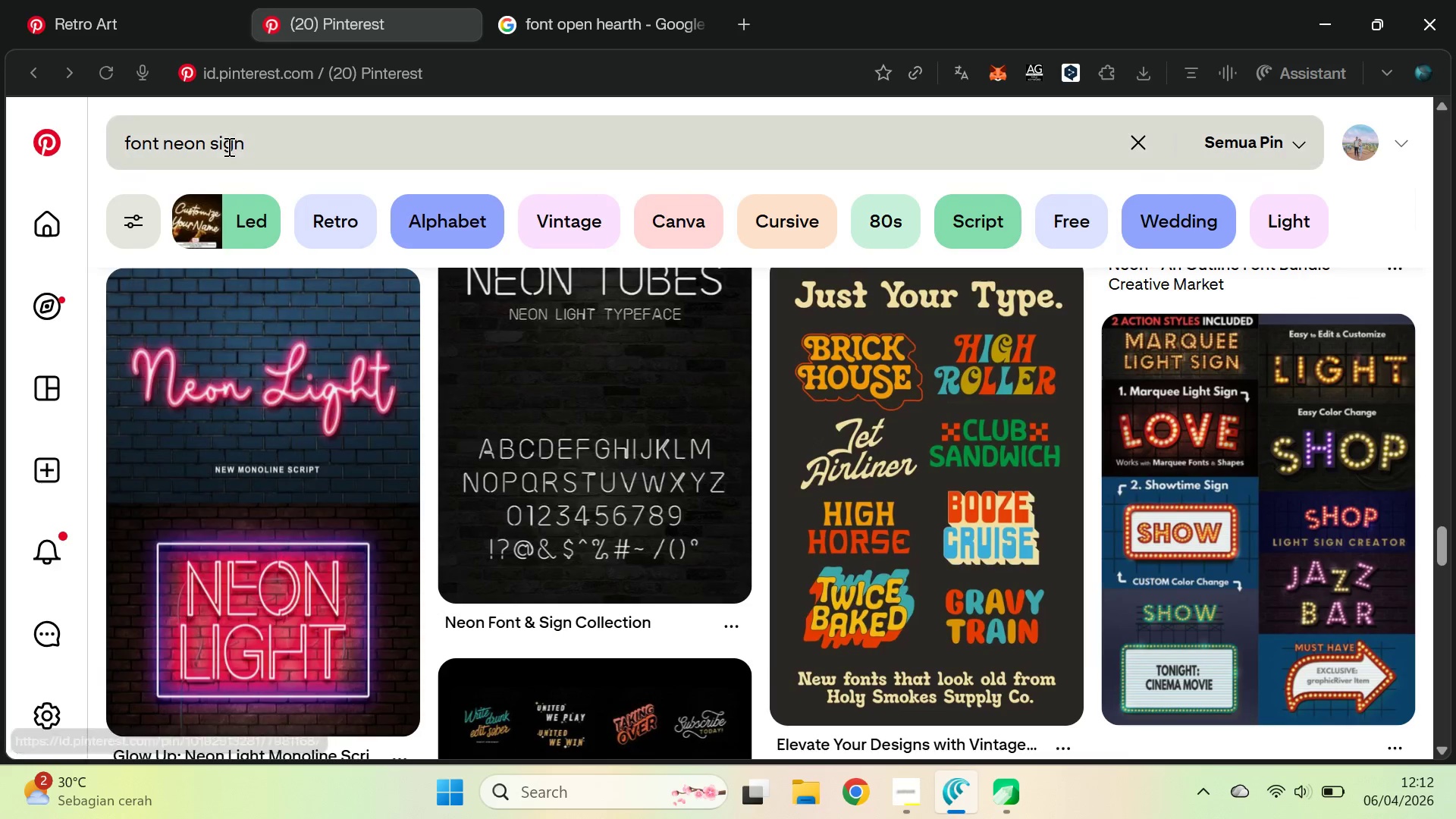 
double_click([228, 146])
 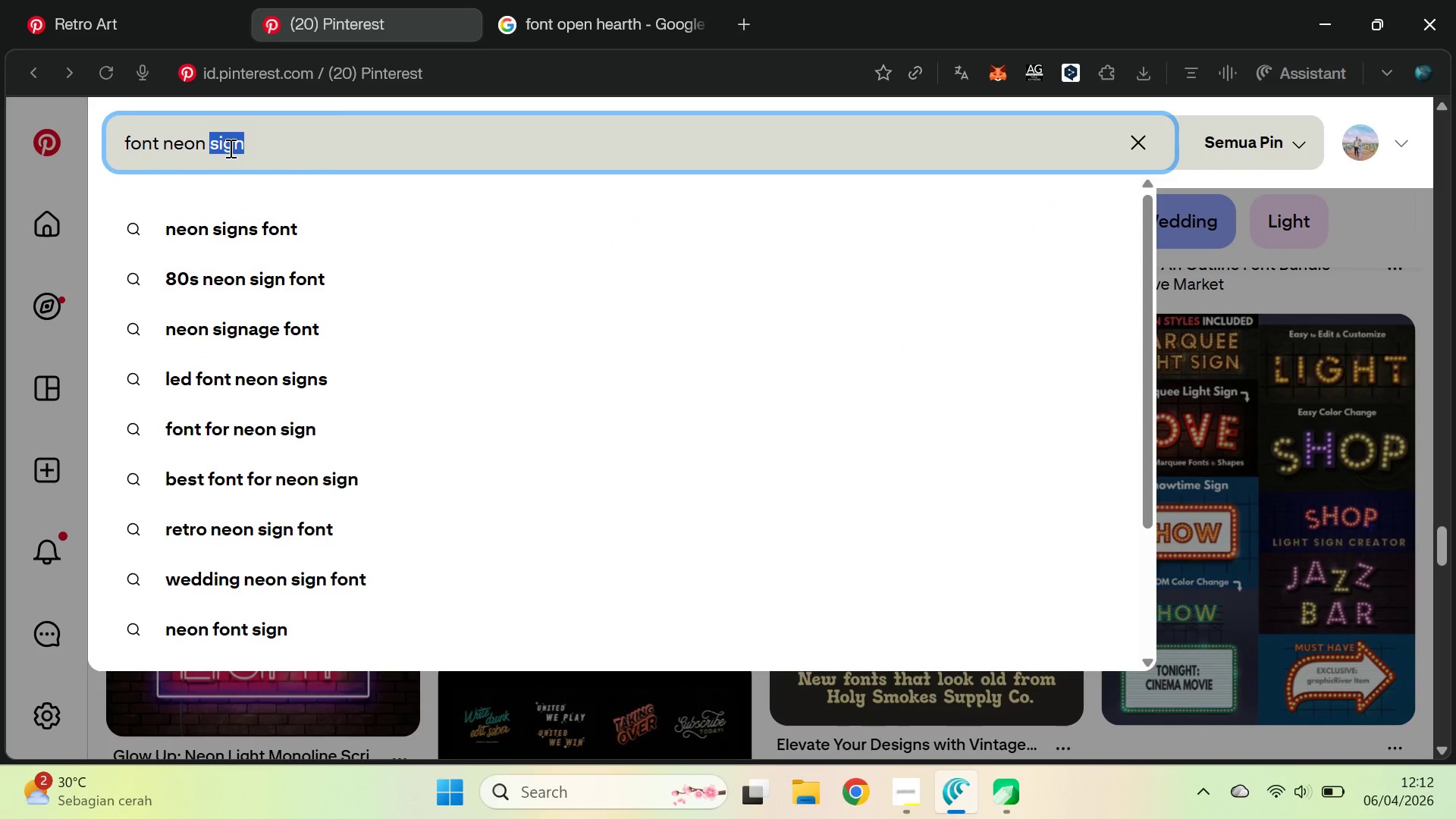 
key(Backspace)
type(retro)
 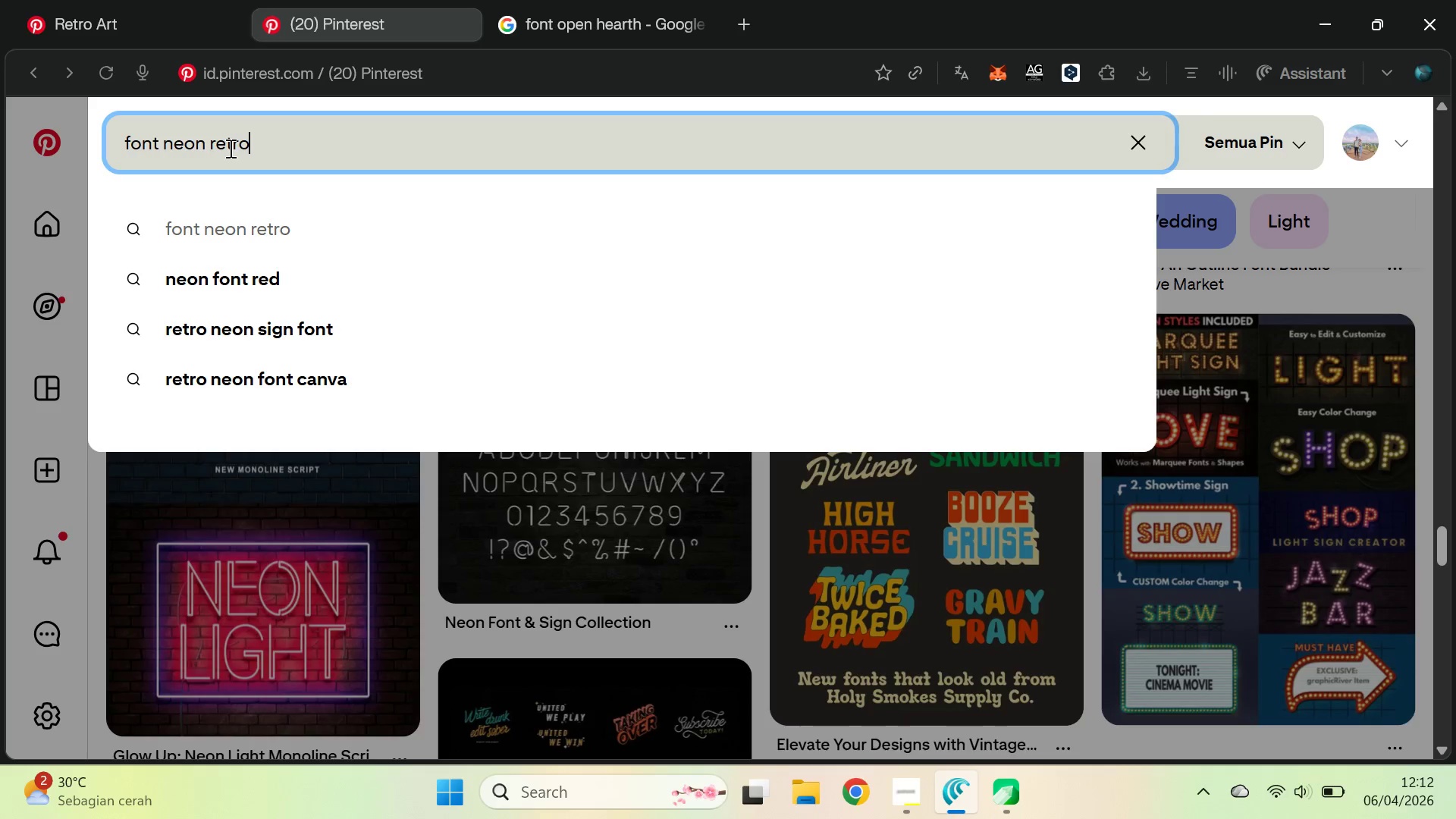 
key(Enter)
 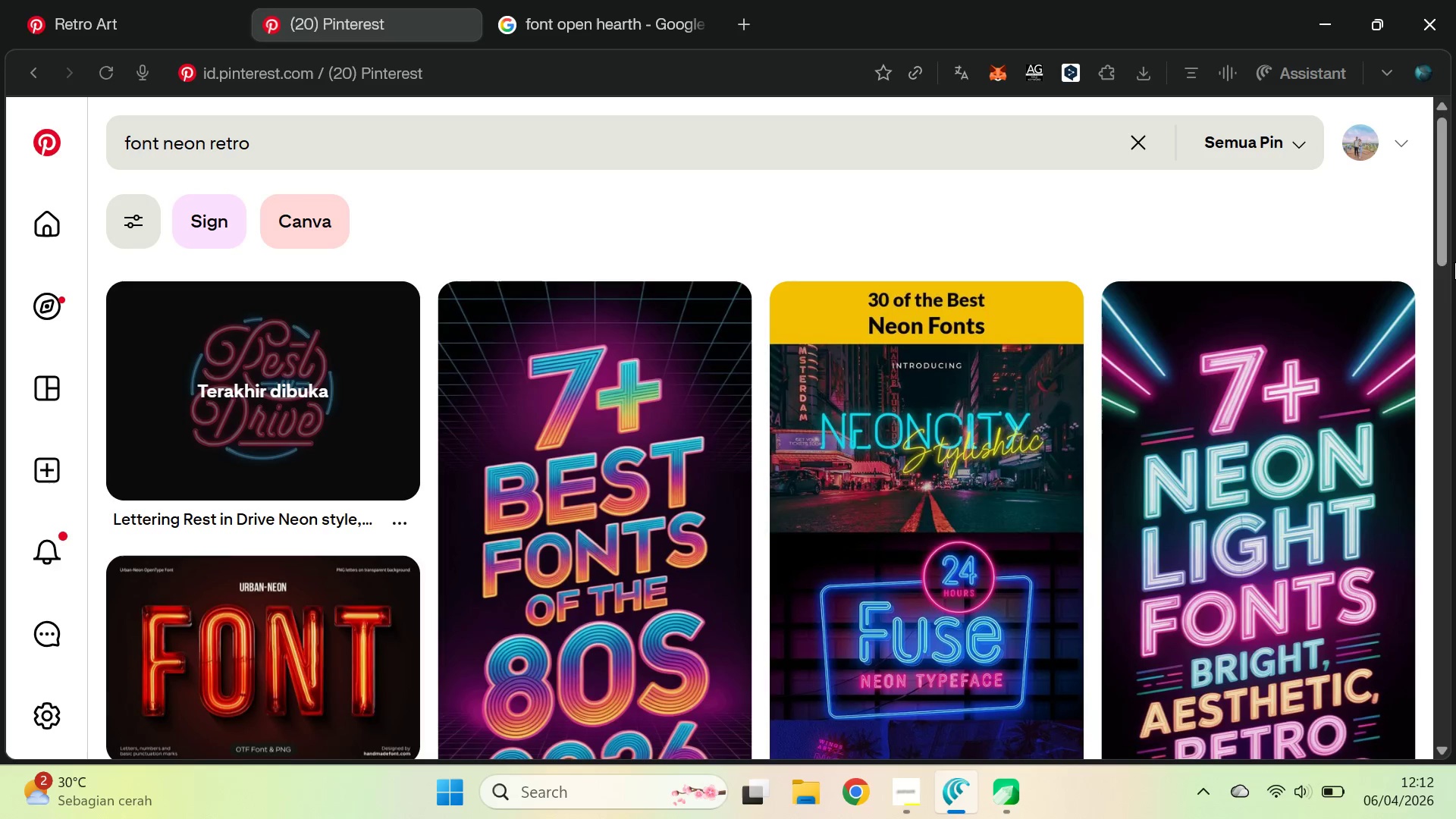 
left_click_drag(start_coordinate=[1438, 190], to_coordinate=[1455, 368])
 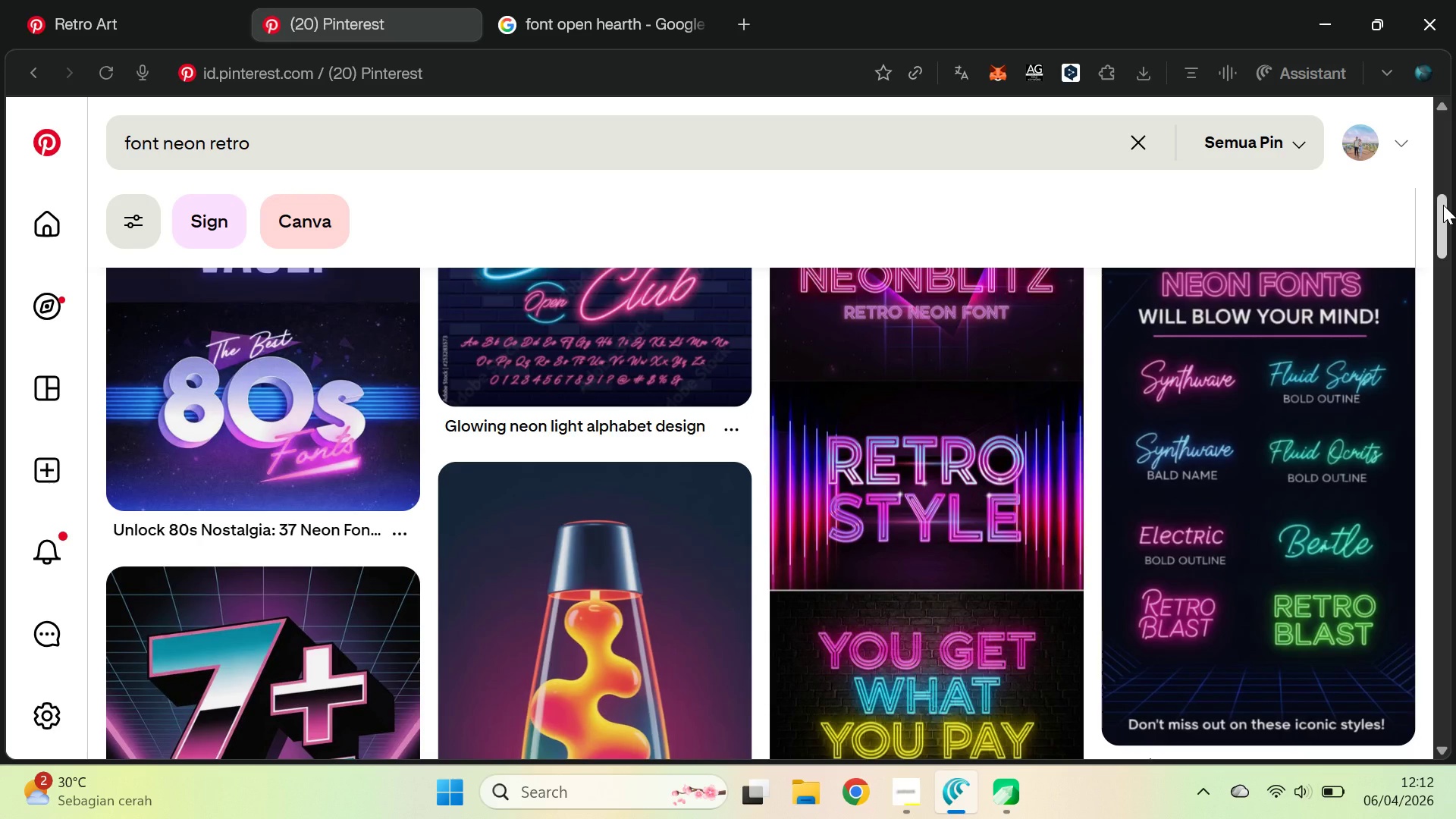 
wait(7.7)
 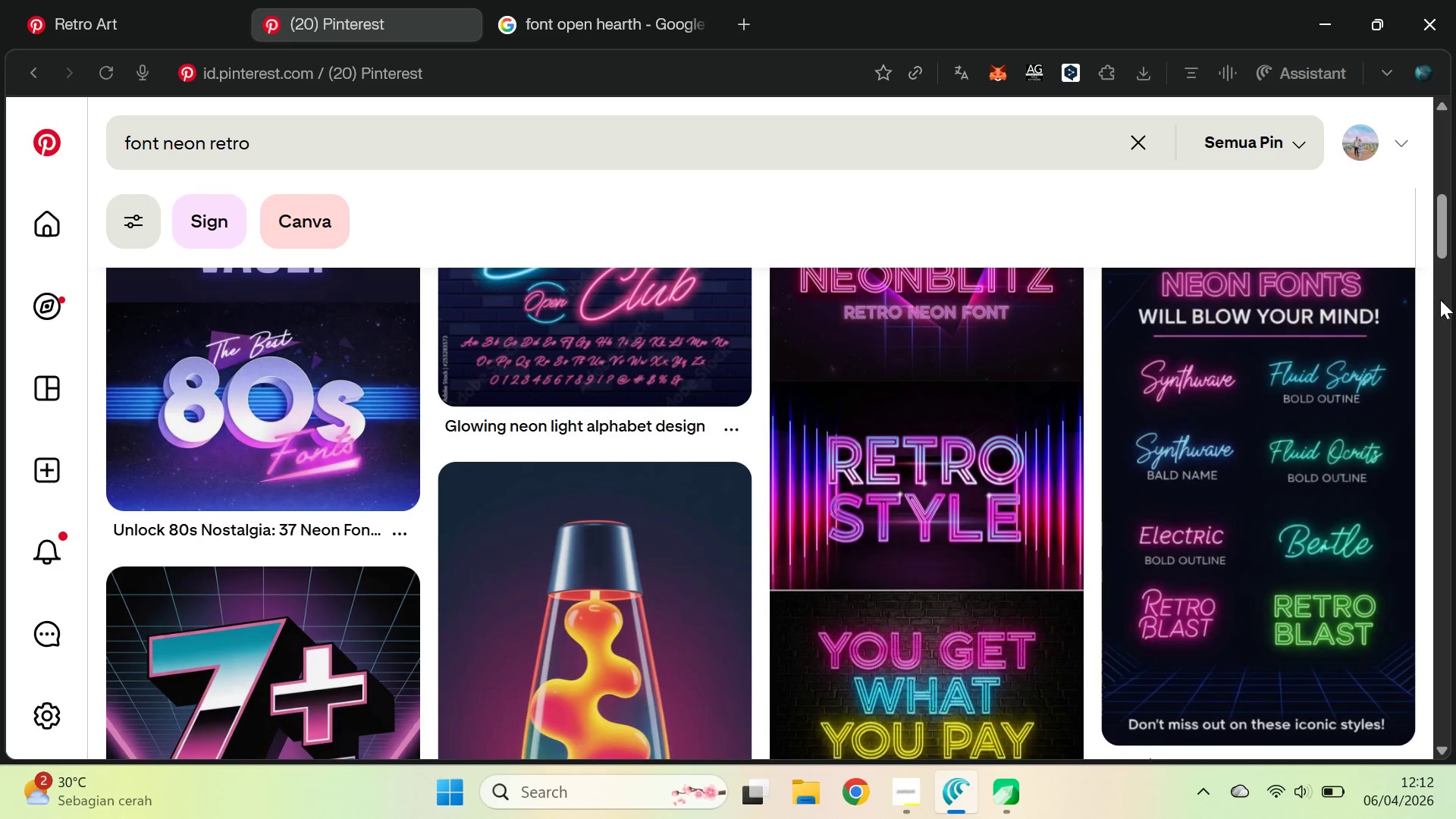 
left_click_drag(start_coordinate=[1439, 203], to_coordinate=[1455, 786])
 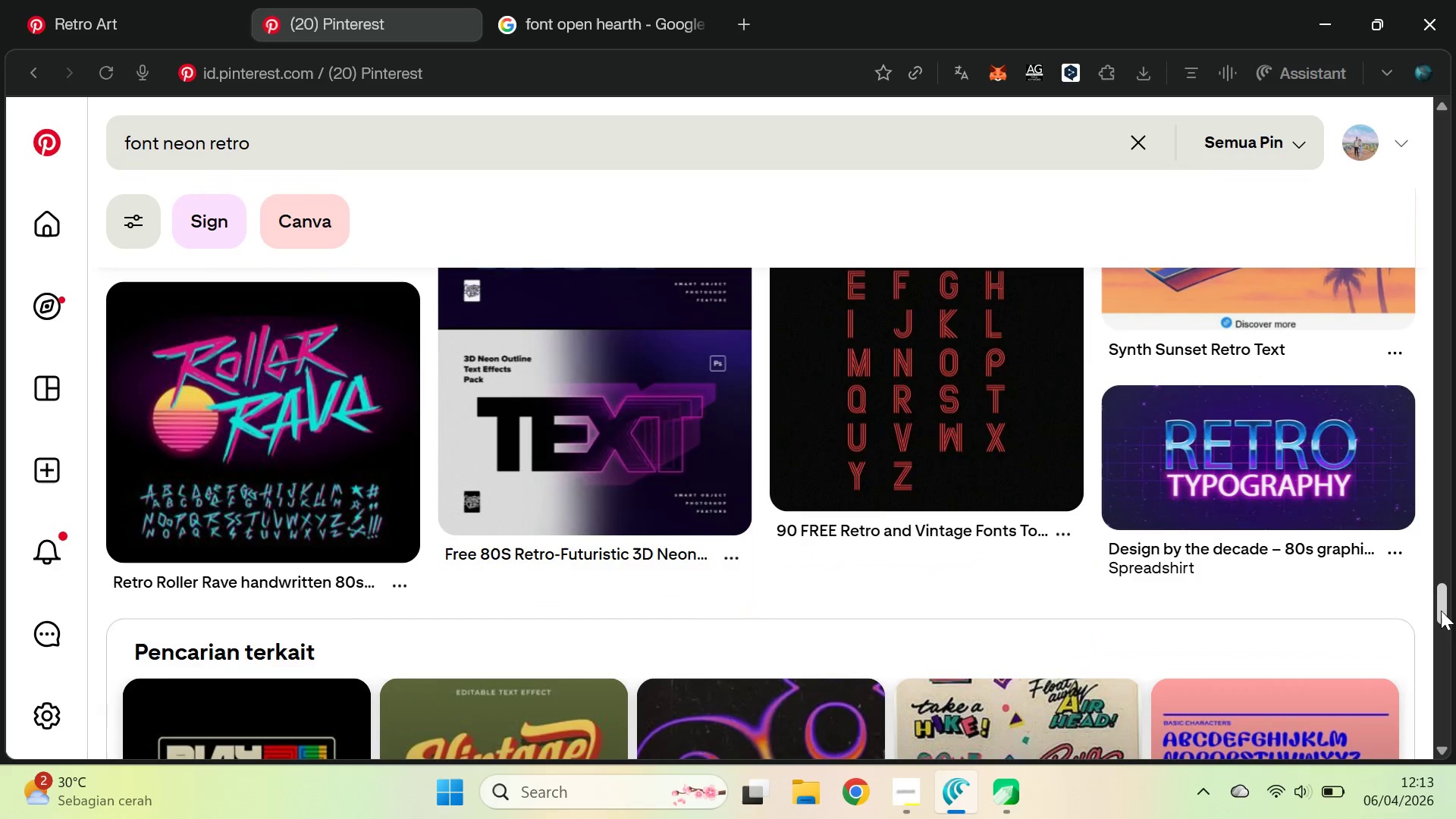 
left_click_drag(start_coordinate=[1441, 607], to_coordinate=[1455, 723])
 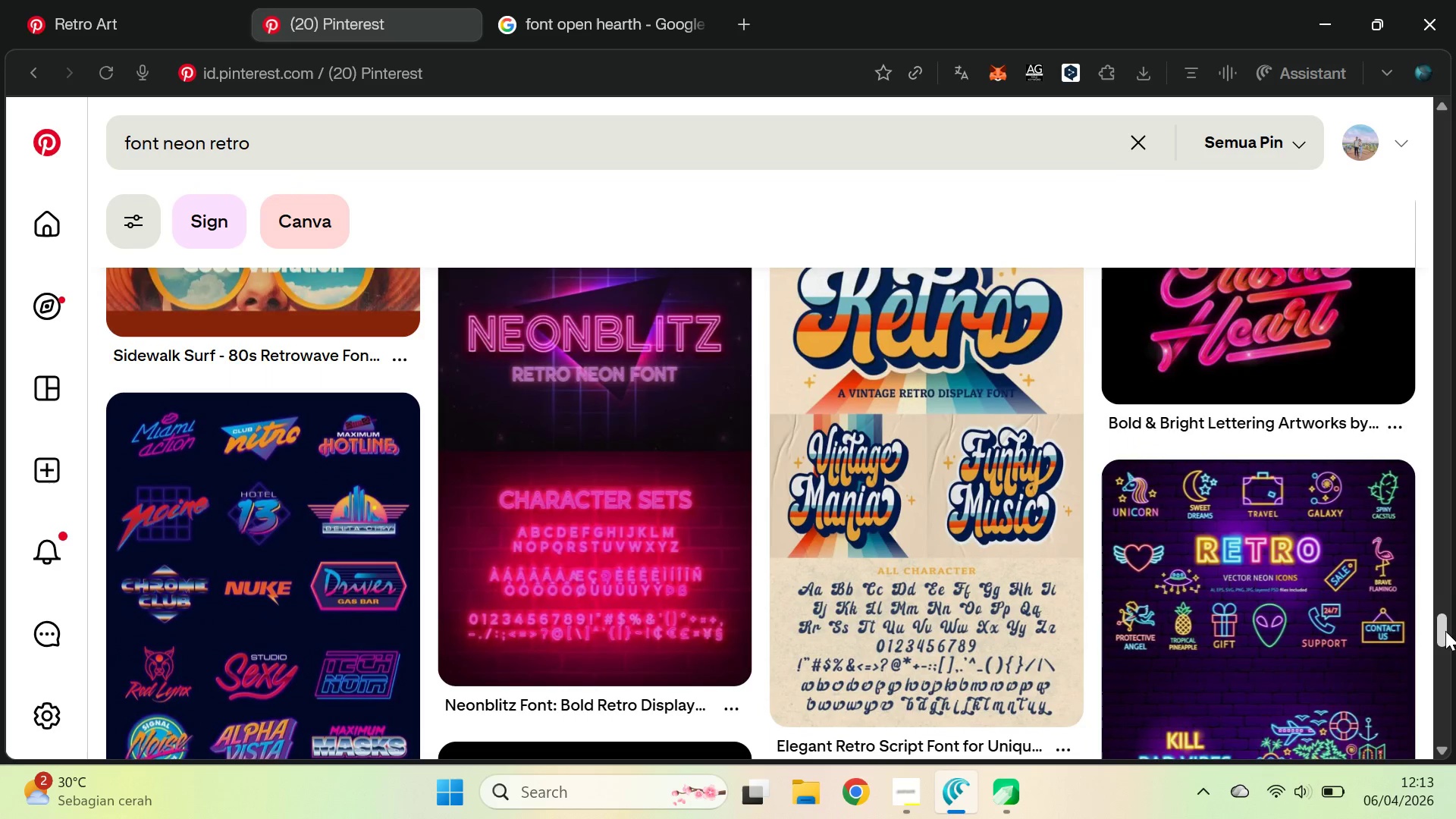 
wait(5.55)
 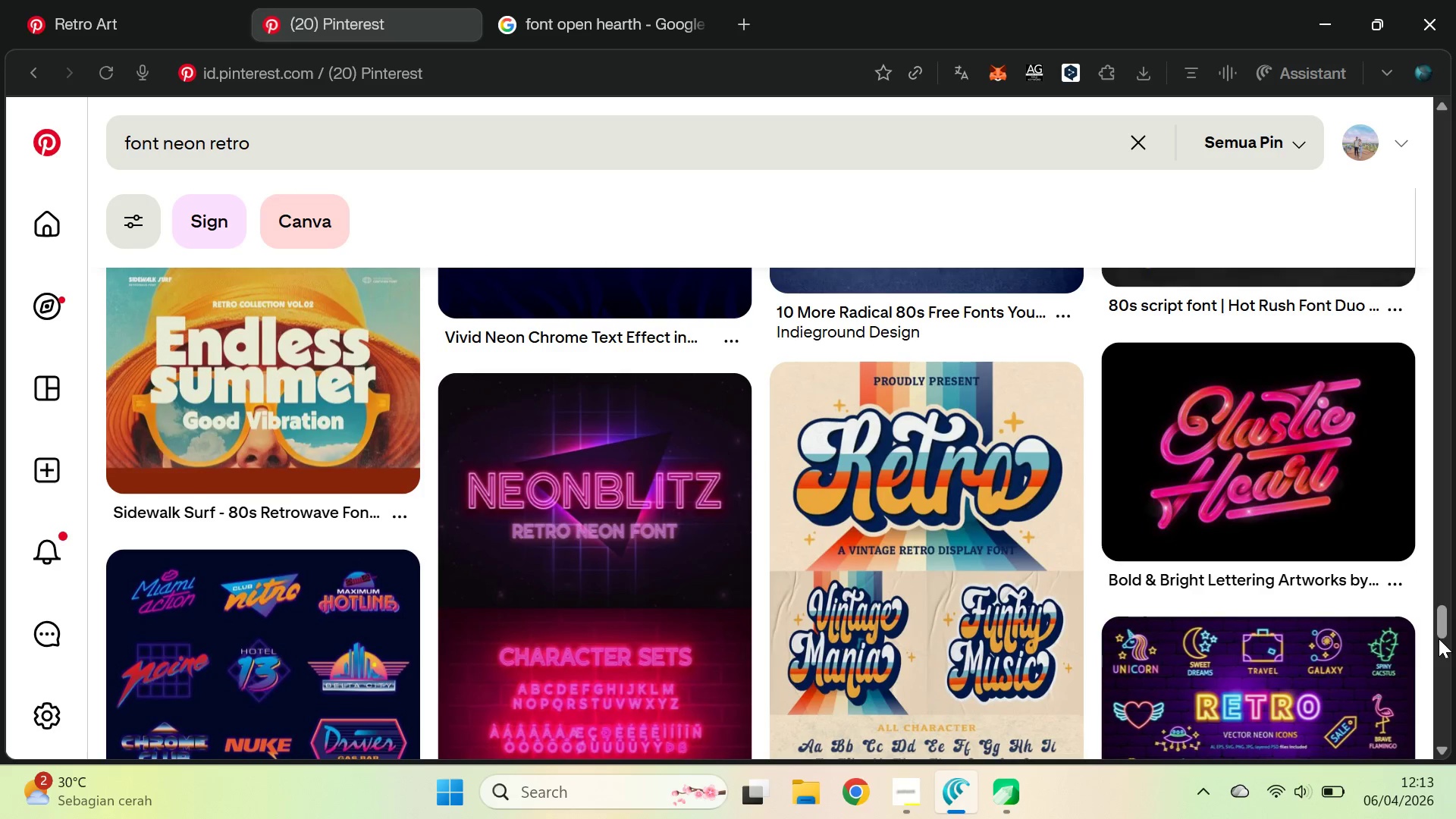 
key(Alt+AltLeft)
 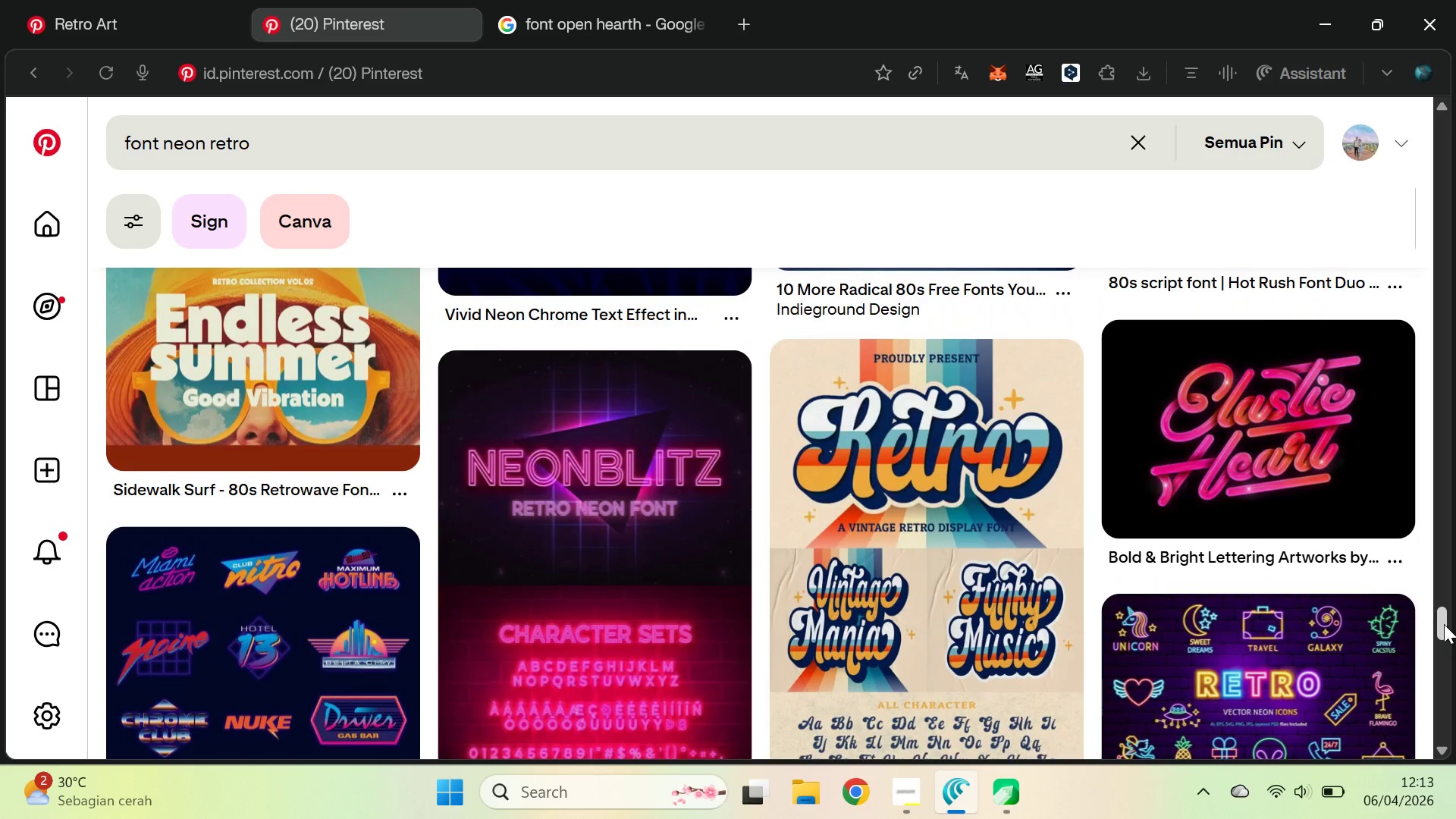 
key(Alt+Tab)
 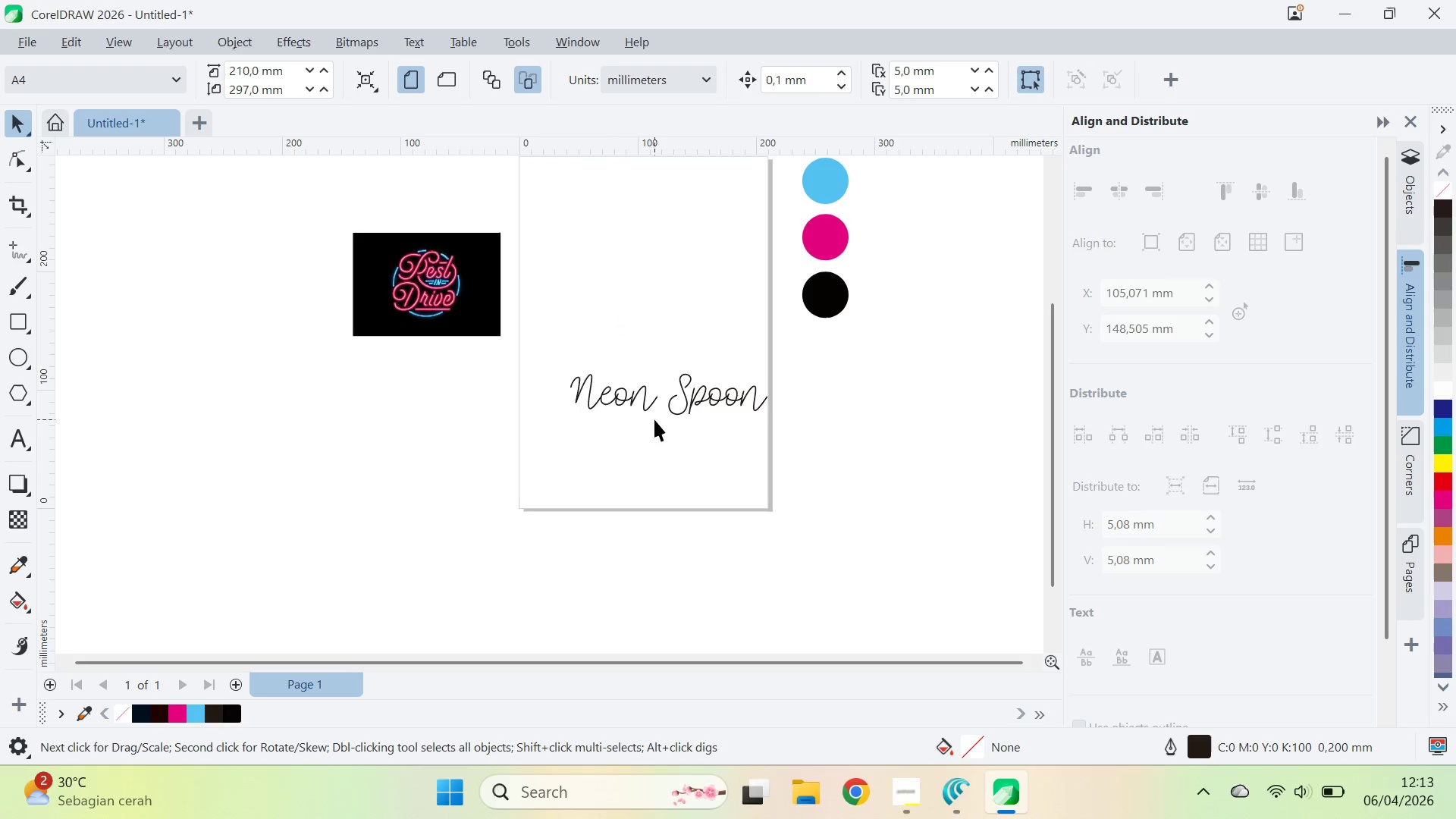 
left_click_drag(start_coordinate=[639, 409], to_coordinate=[601, 295])
 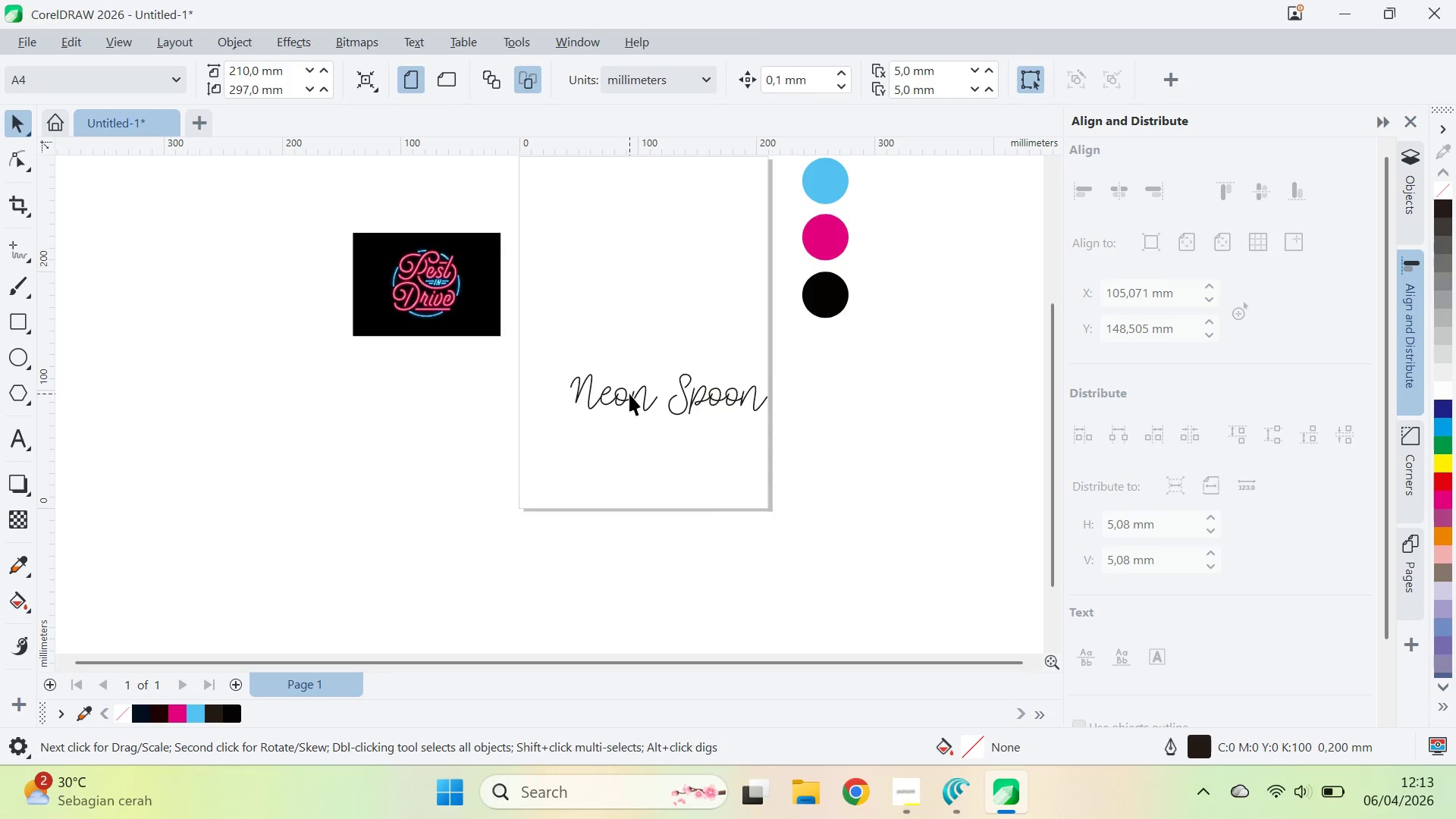 
left_click_drag(start_coordinate=[629, 394], to_coordinate=[598, 397])
 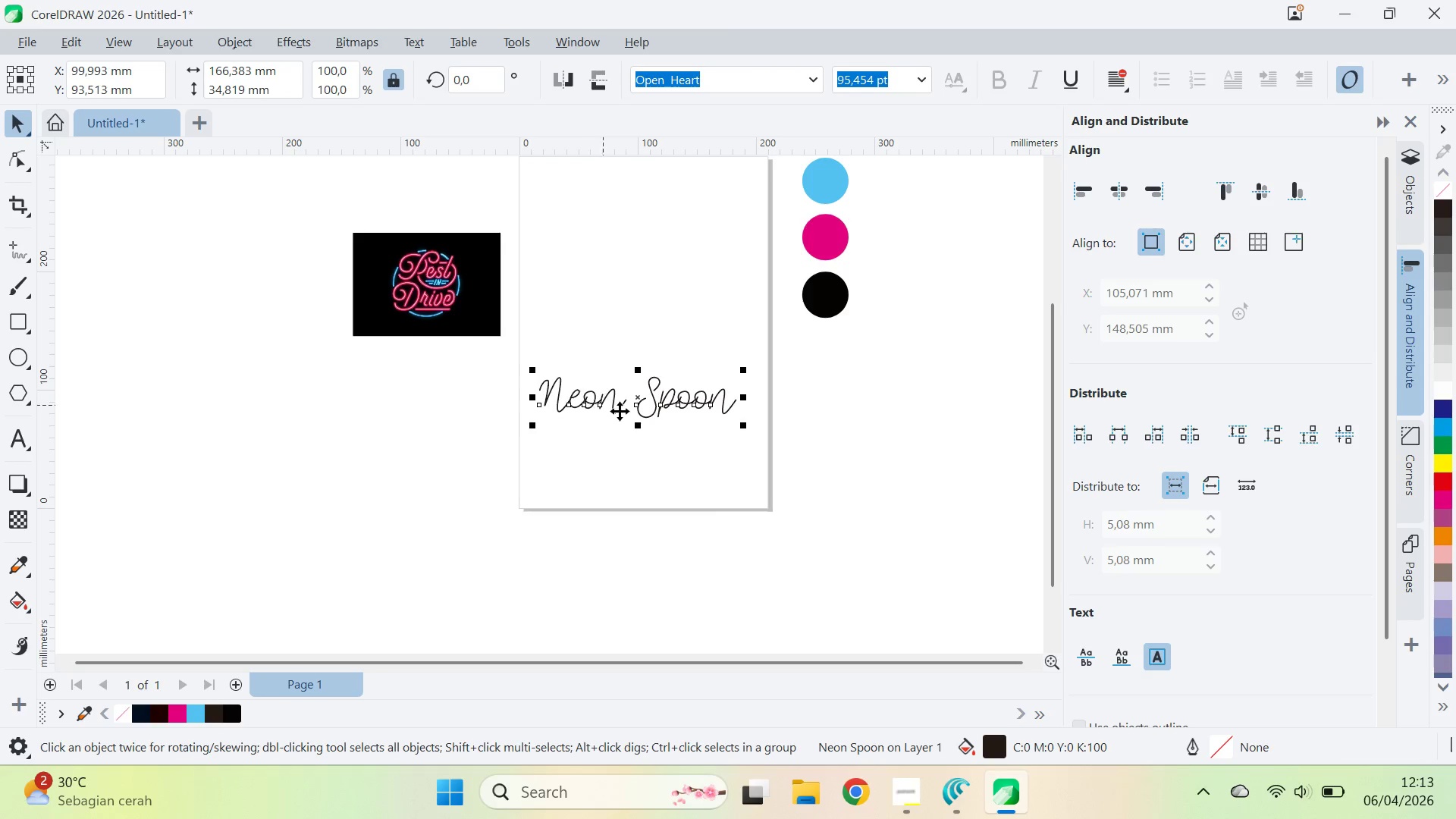 
key(Control+K)
 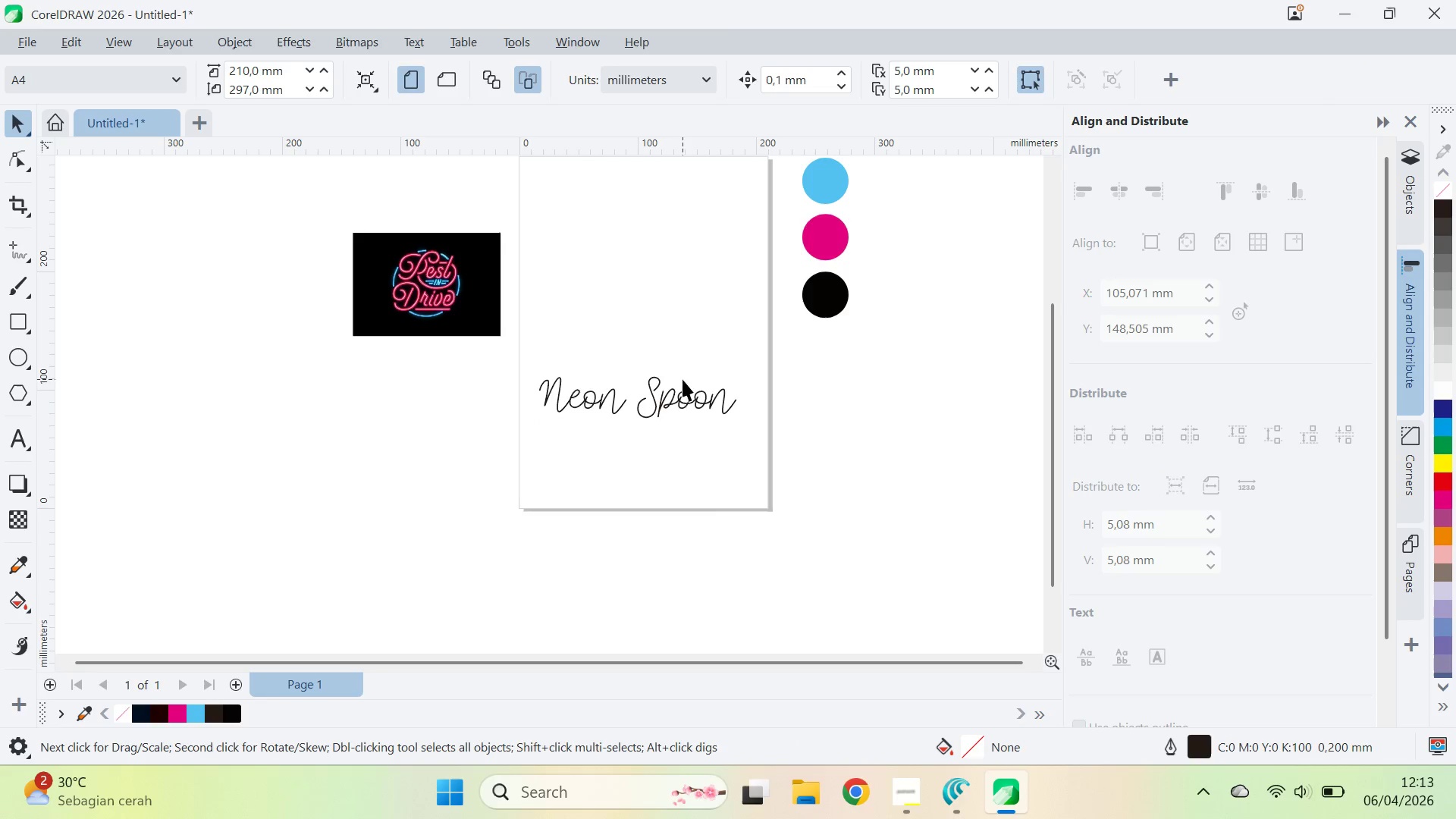 
left_click_drag(start_coordinate=[683, 414], to_coordinate=[677, 412])
 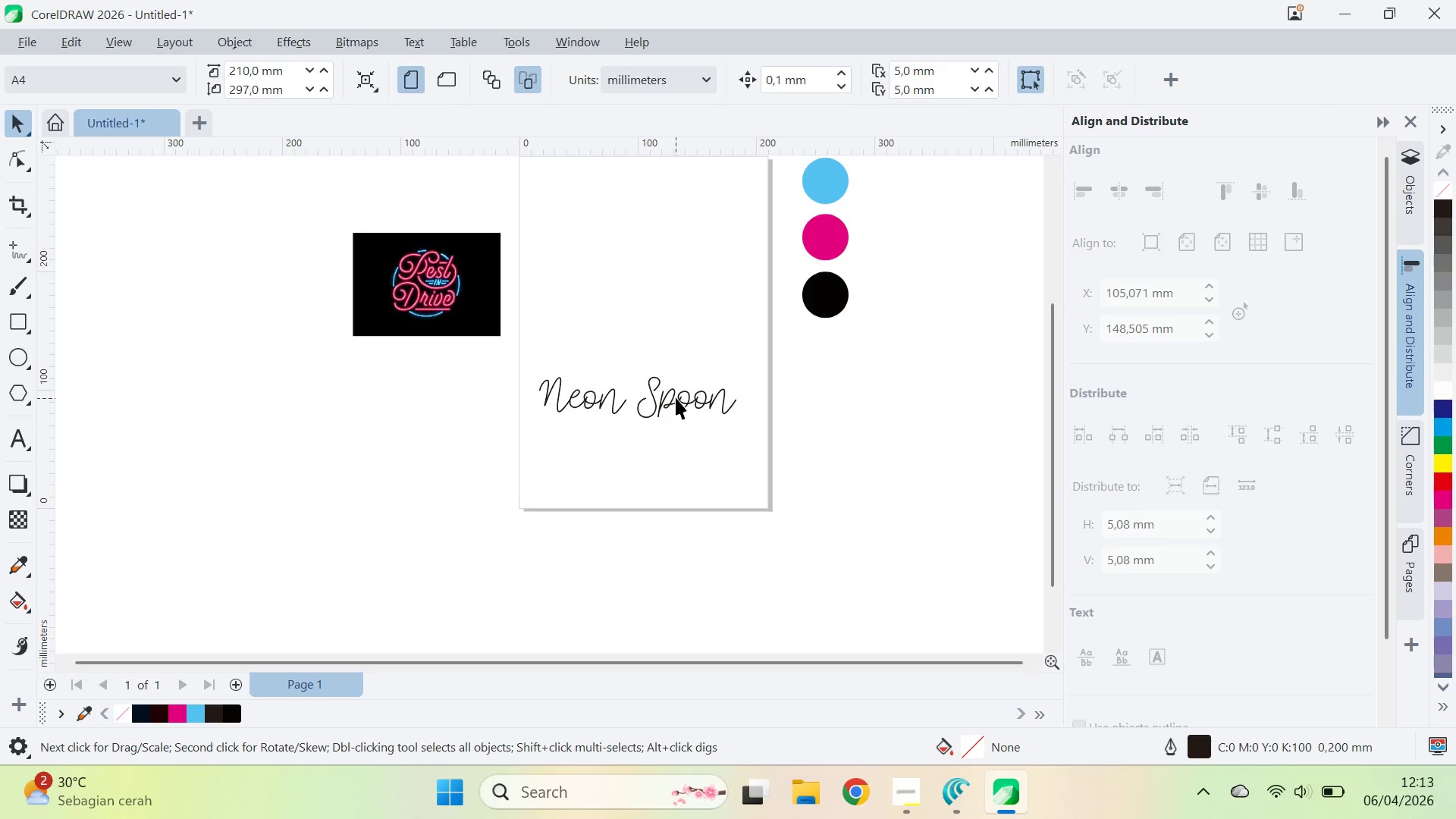 
left_click_drag(start_coordinate=[676, 397], to_coordinate=[555, 425])
 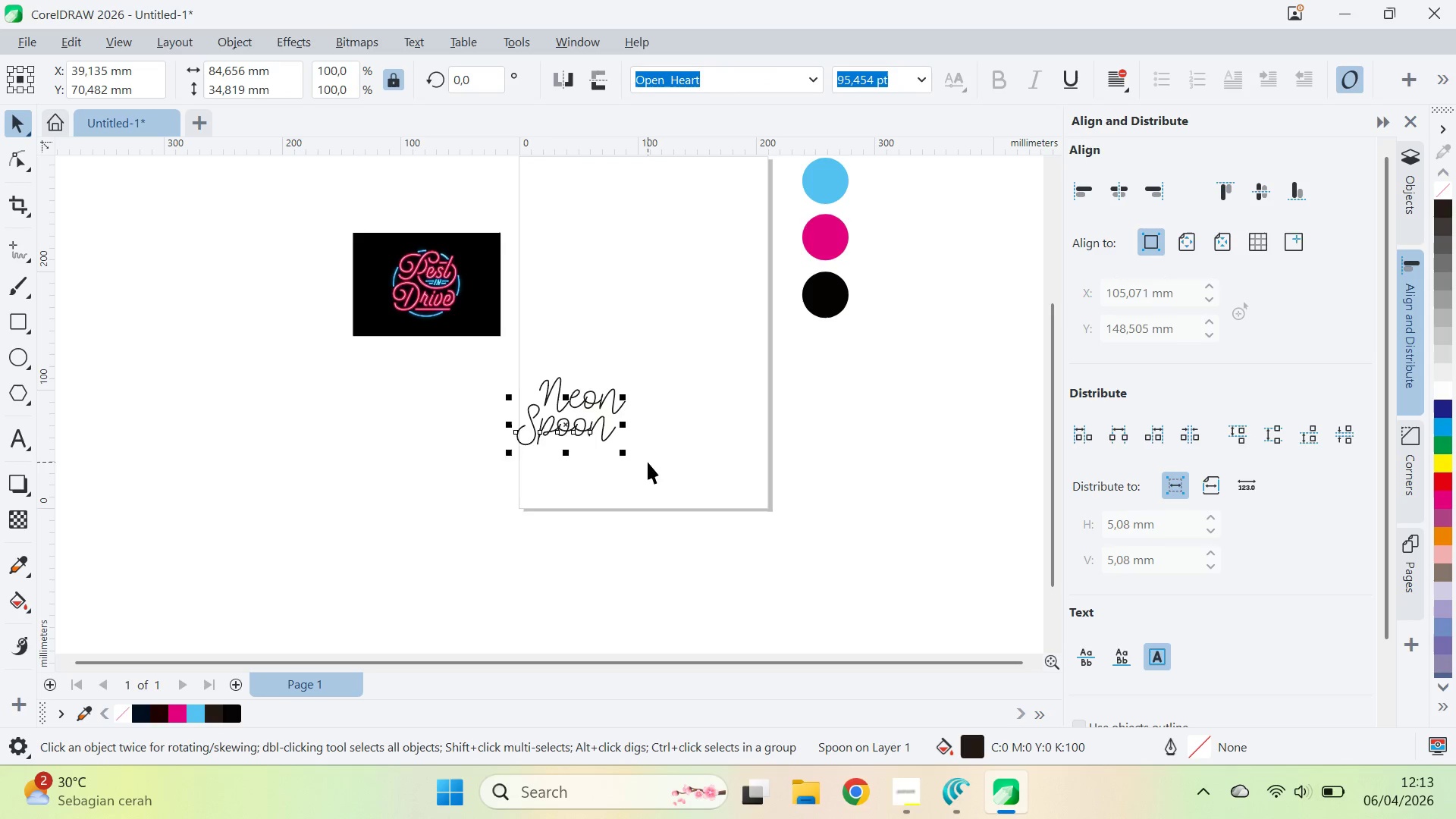 
left_click_drag(start_coordinate=[648, 462], to_coordinate=[642, 460])
 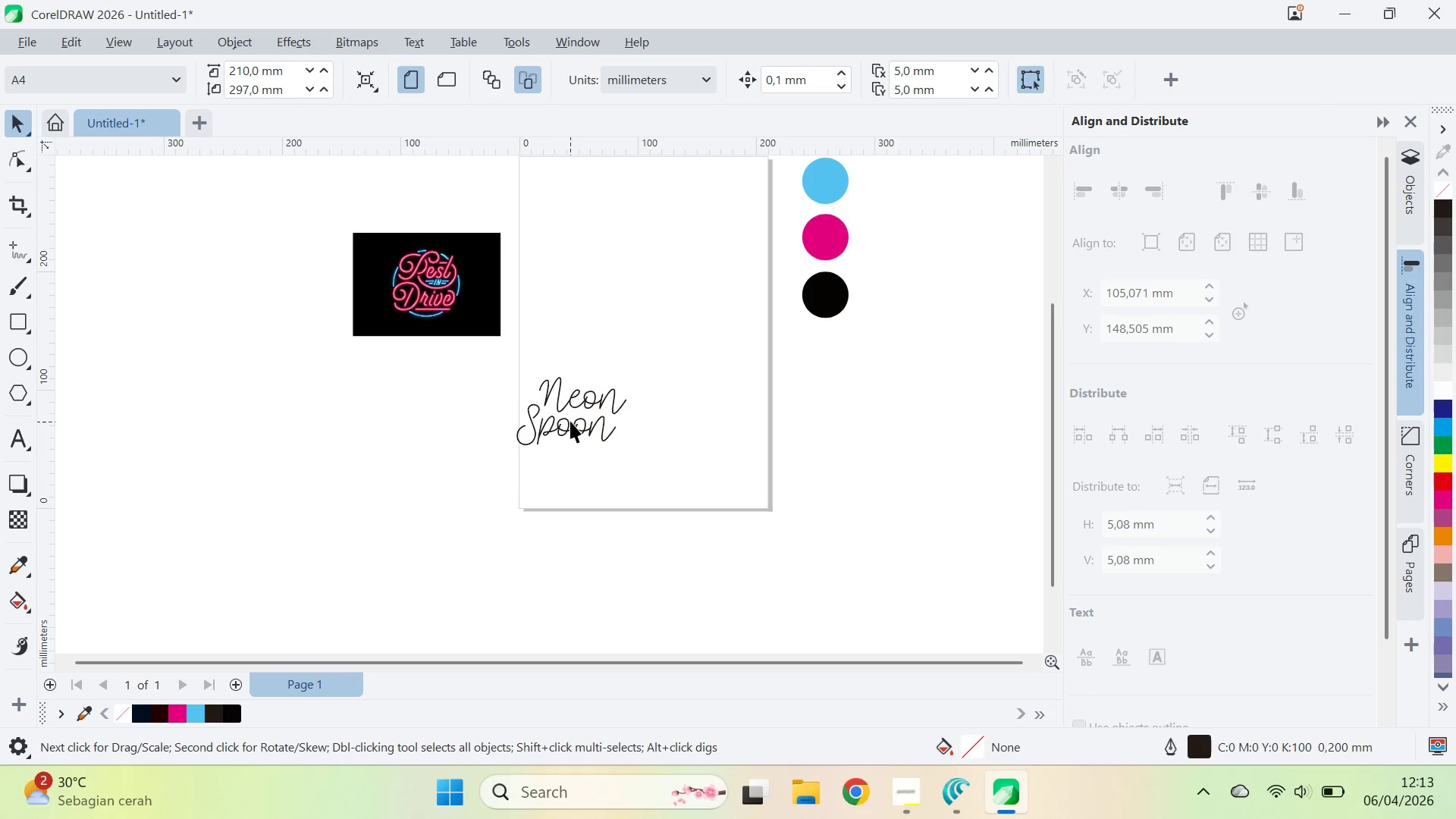 
left_click([639, 400])
 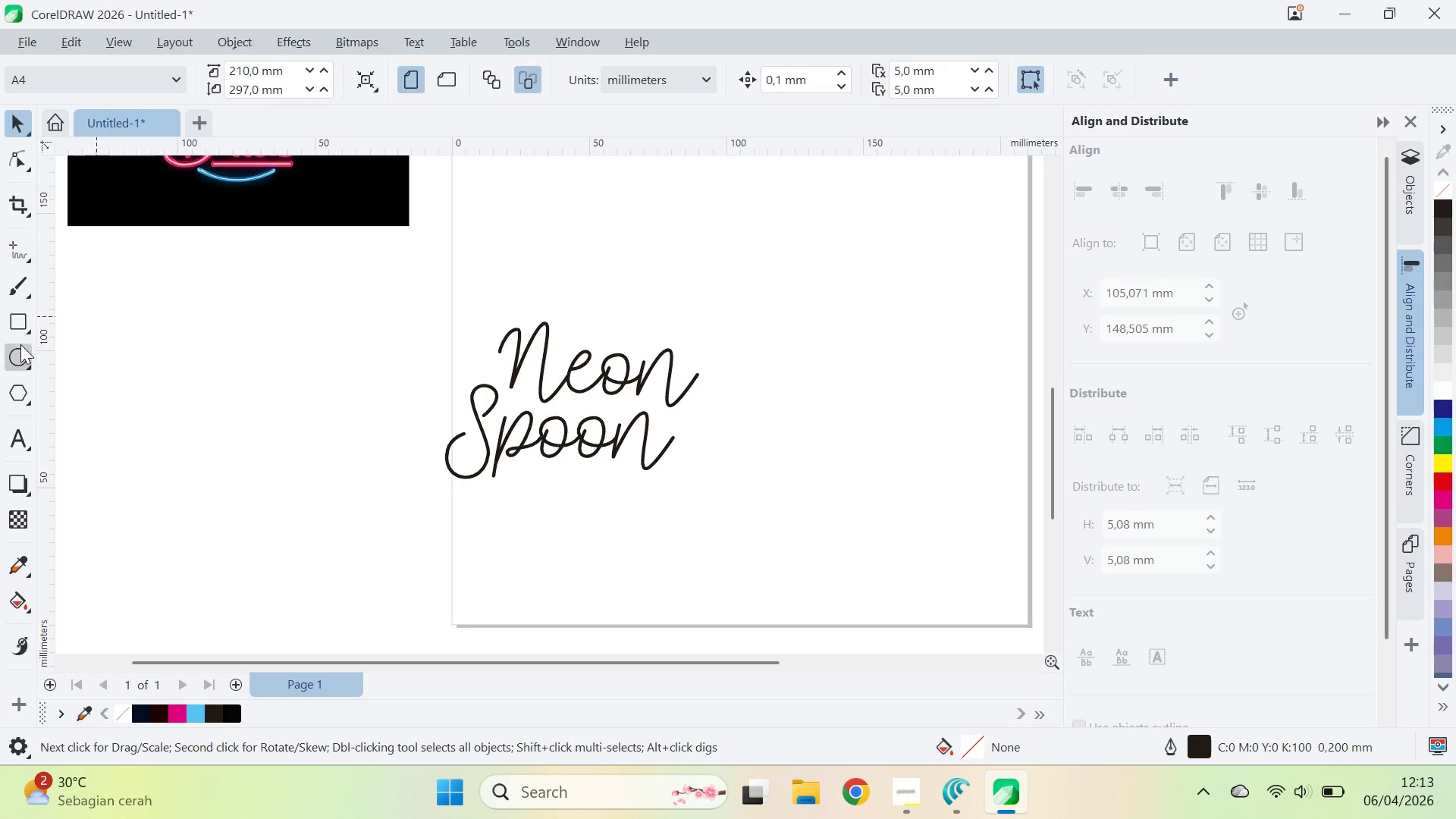 
scroll: coordinate [571, 419], scroll_direction: up, amount: 6.0
 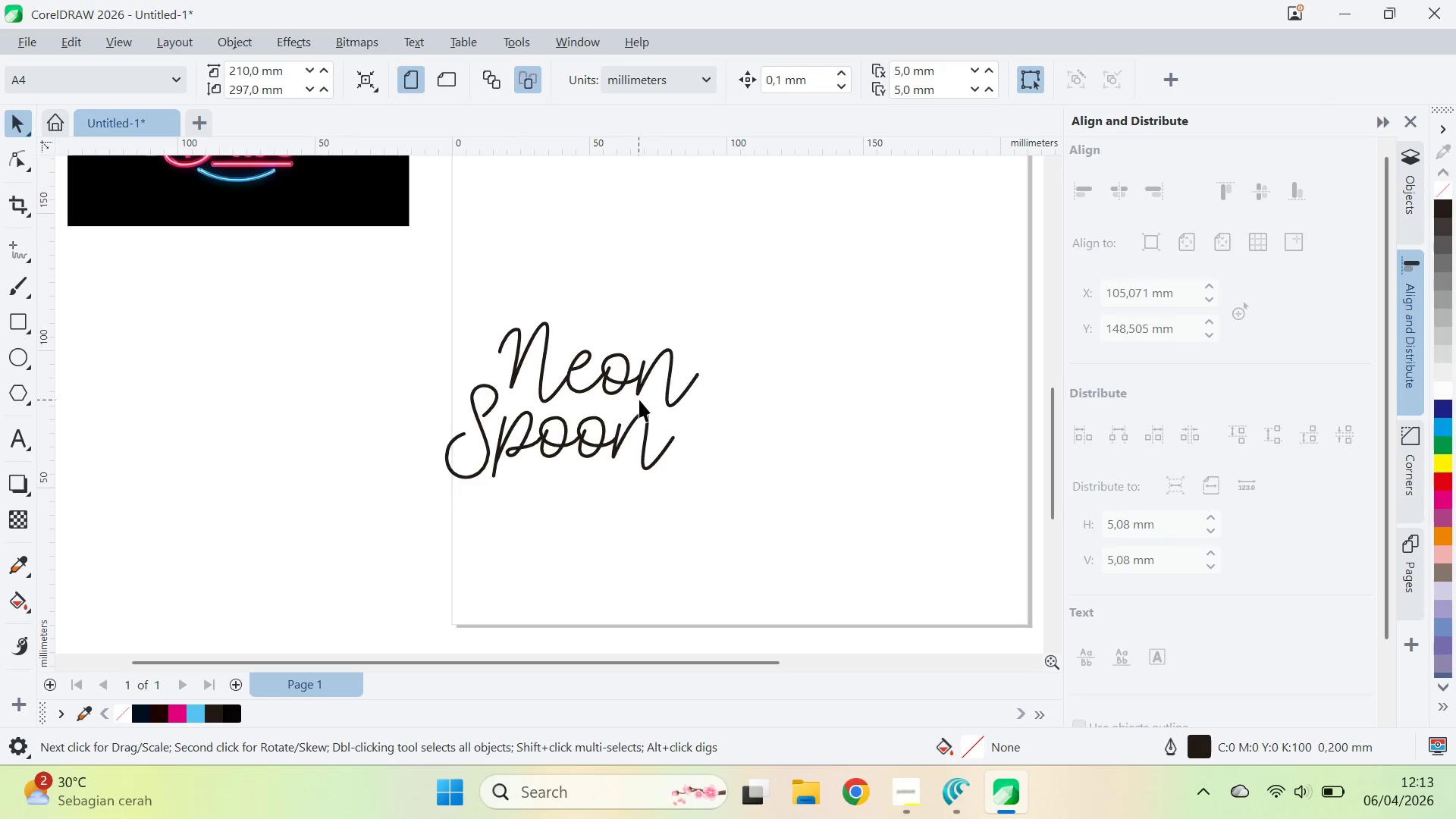 
hold_key(key=ControlLeft, duration=1.52)
left_click_drag(start_coordinate=[456, 288], to_coordinate=[620, 536])
 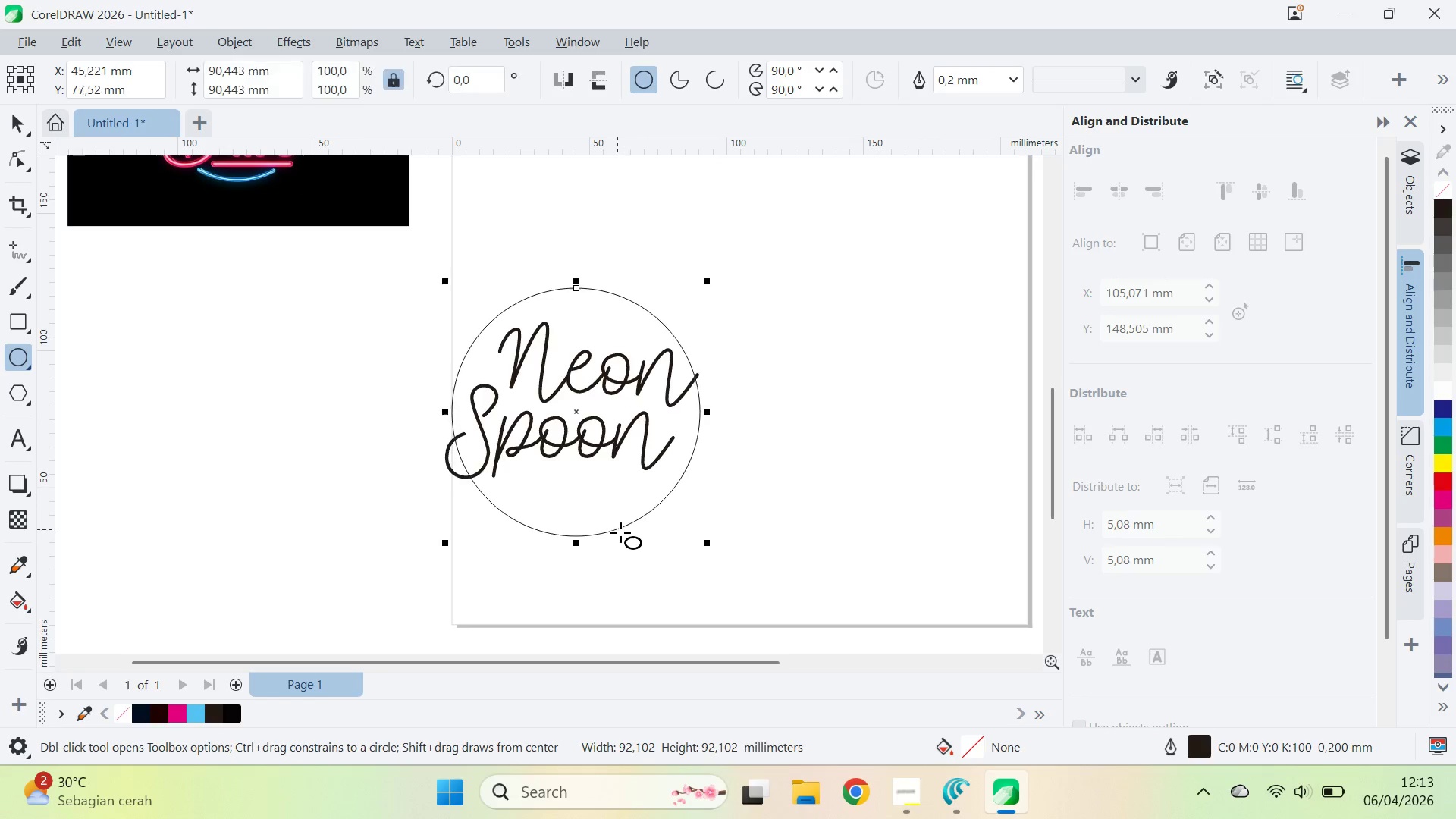 
key(Control+ControlLeft)
 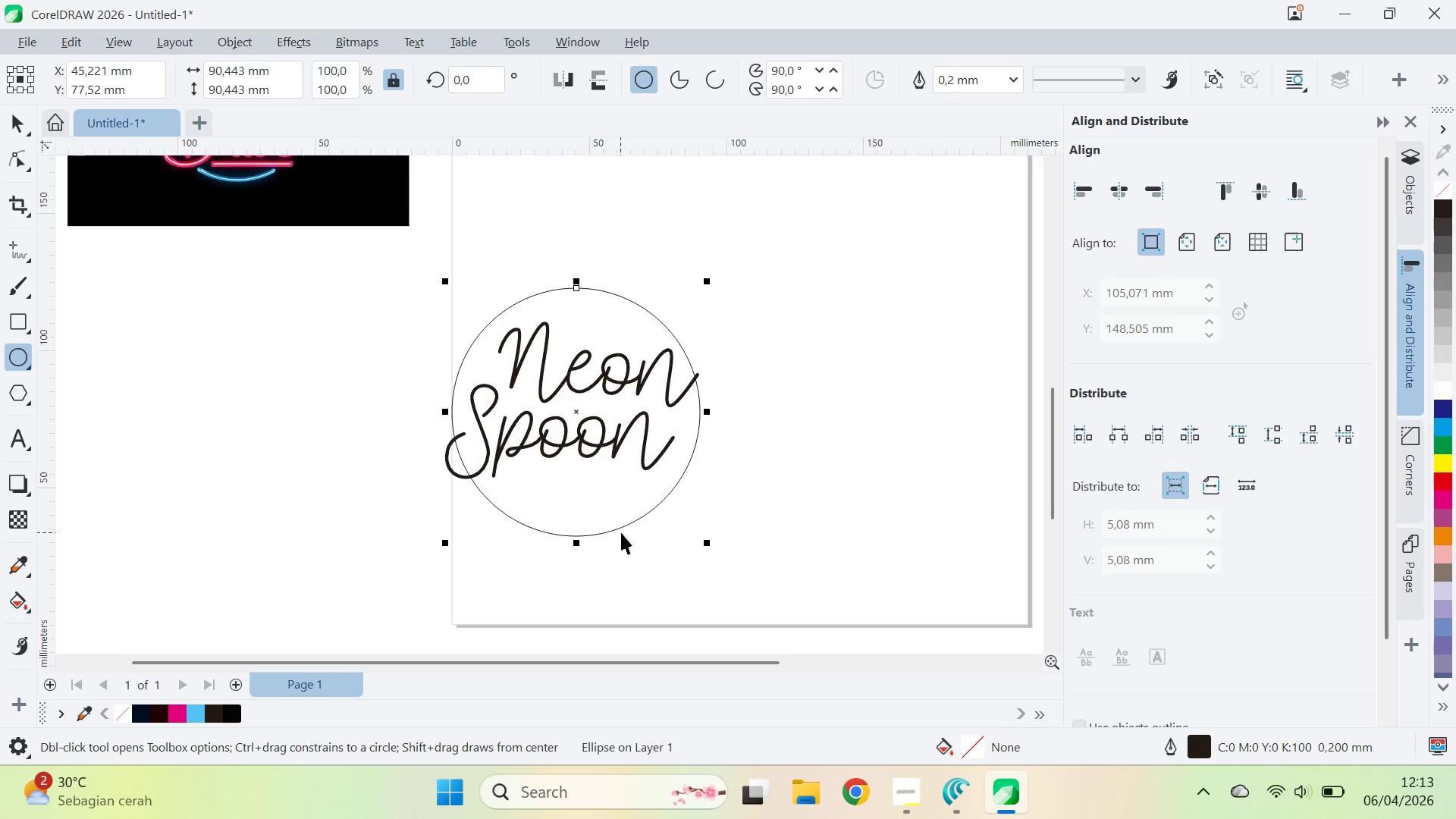 
key(V)
 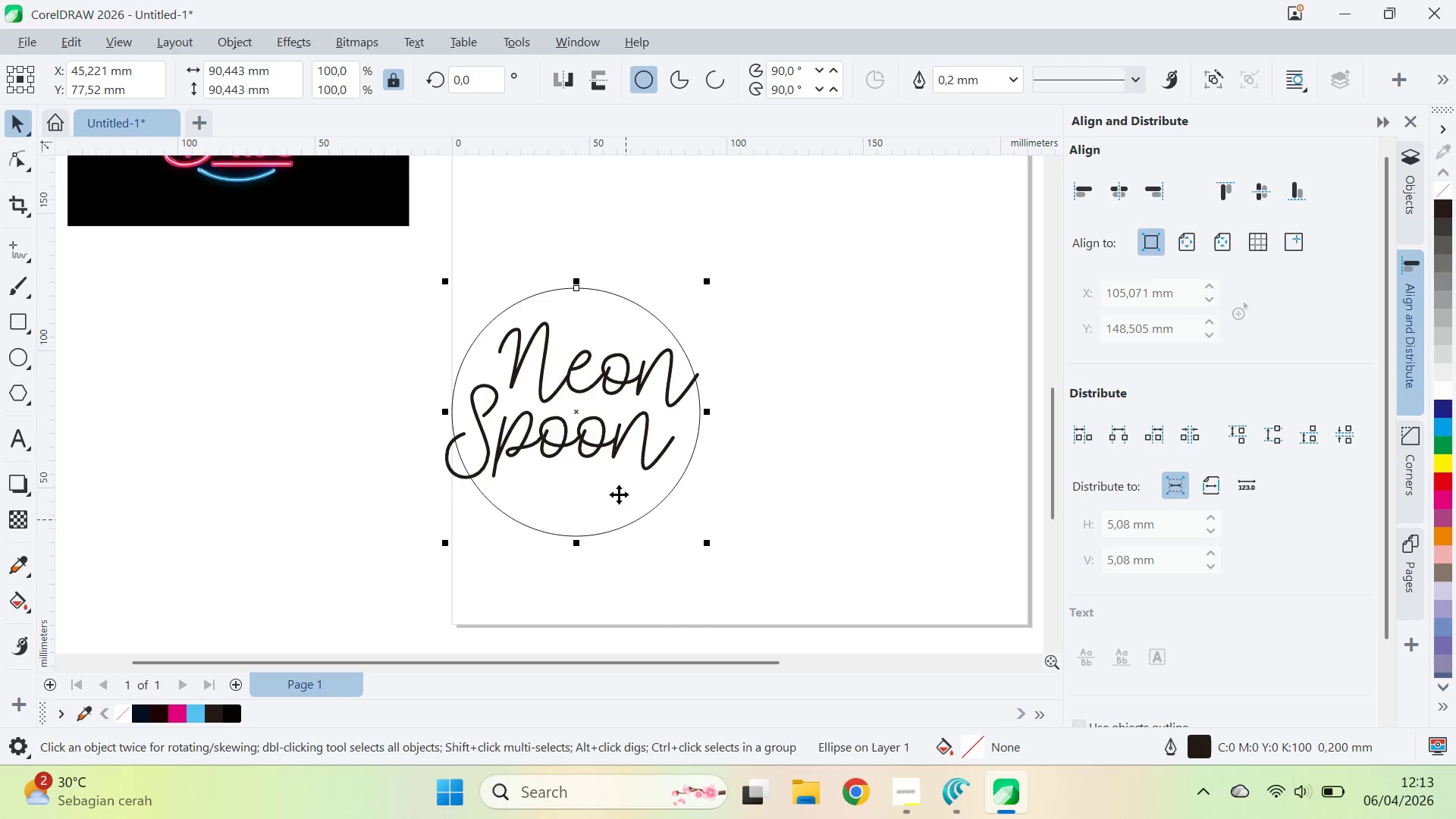 
hold_key(key=ShiftLeft, duration=1.42)
double_click([644, 441])
 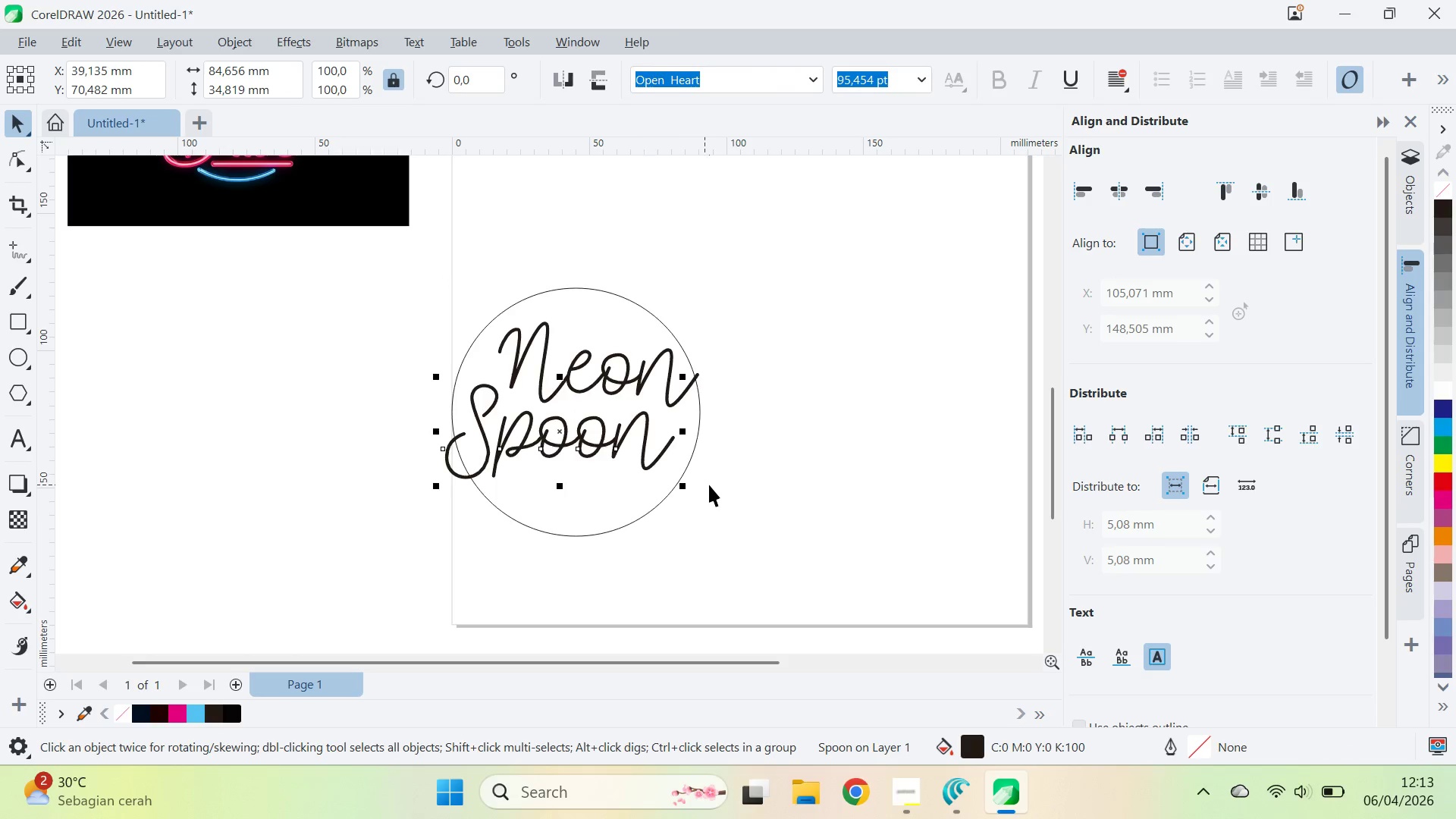 
hold_key(key=ShiftLeft, duration=0.5)
left_click([693, 451])
 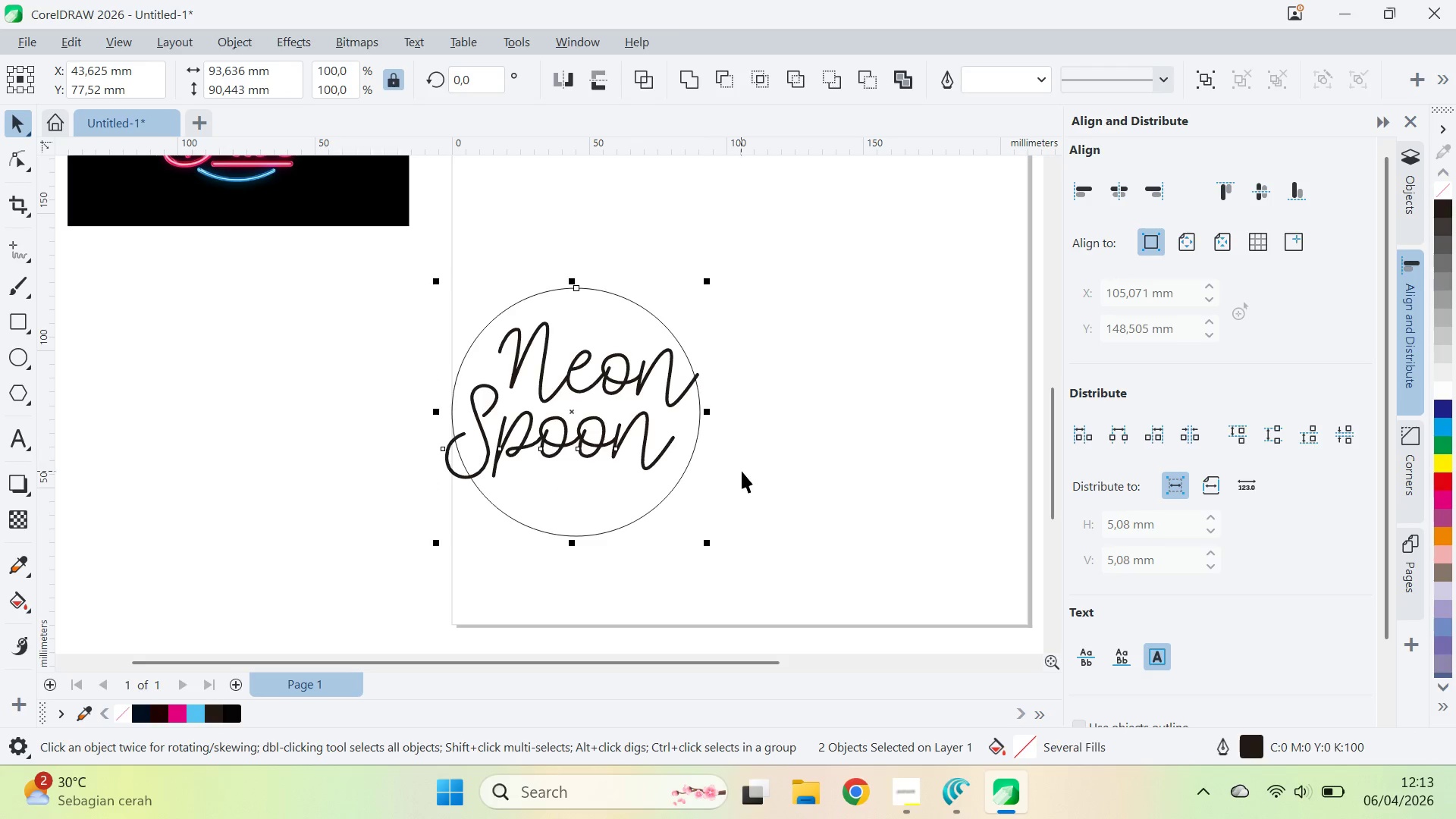 
left_click_drag(start_coordinate=[741, 471], to_coordinate=[730, 468])
 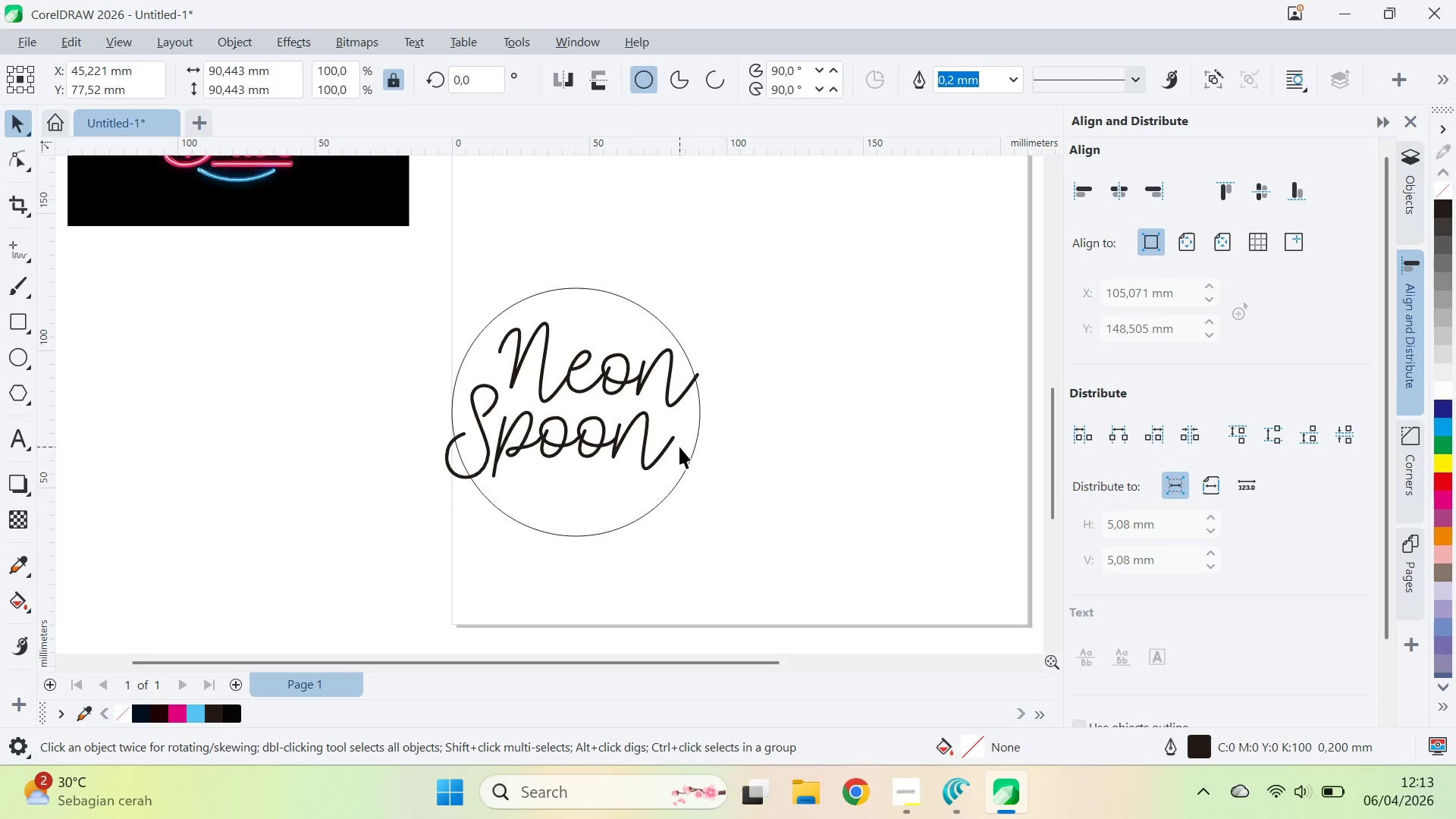 
triple_click([679, 447])
 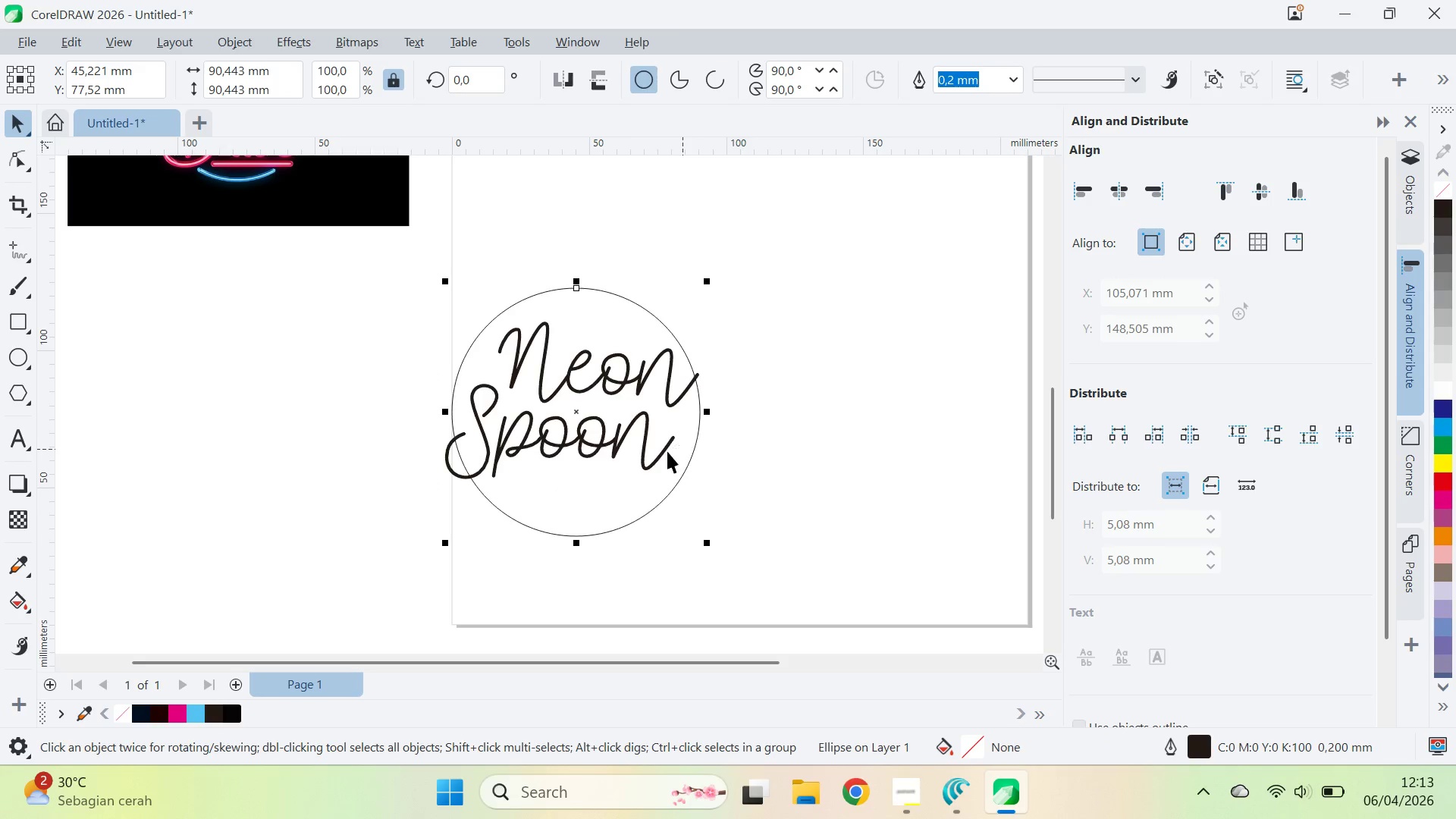 
hold_key(key=ShiftLeft, duration=0.52)
left_click([665, 450])
 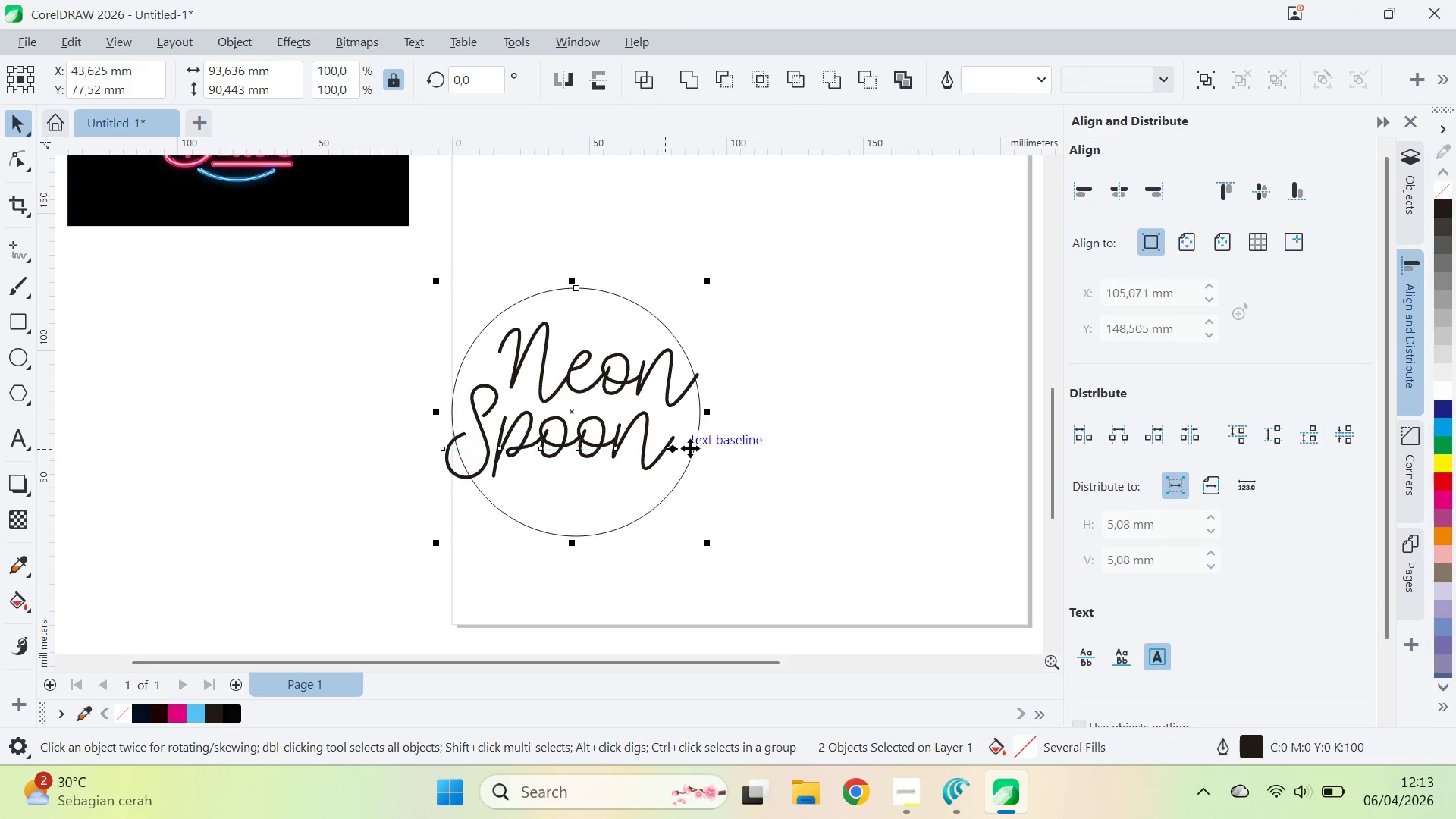 
type(ce)
 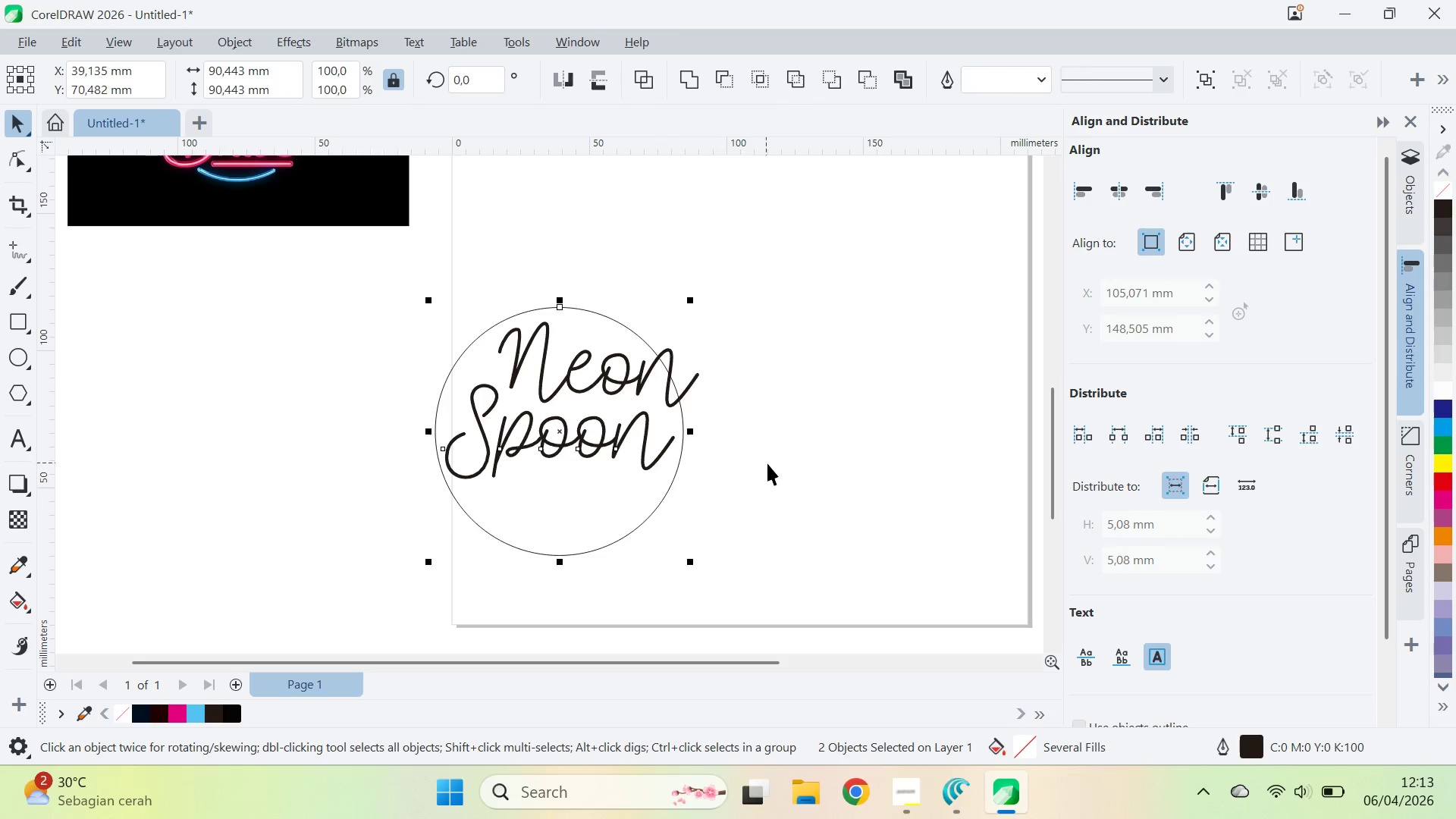 
left_click_drag(start_coordinate=[768, 463], to_coordinate=[745, 471])
 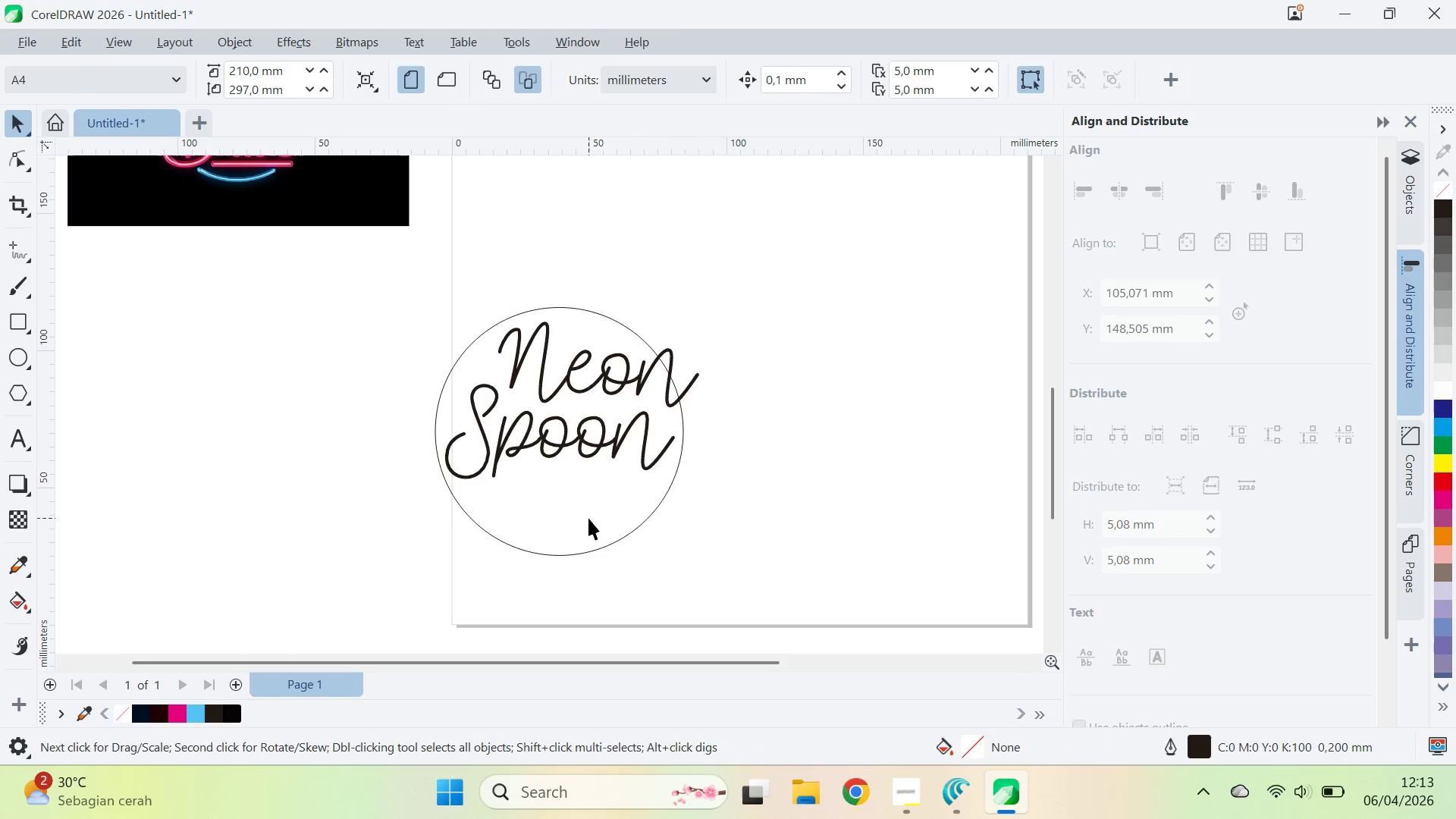 
left_click_drag(start_coordinate=[588, 518], to_coordinate=[580, 488])
 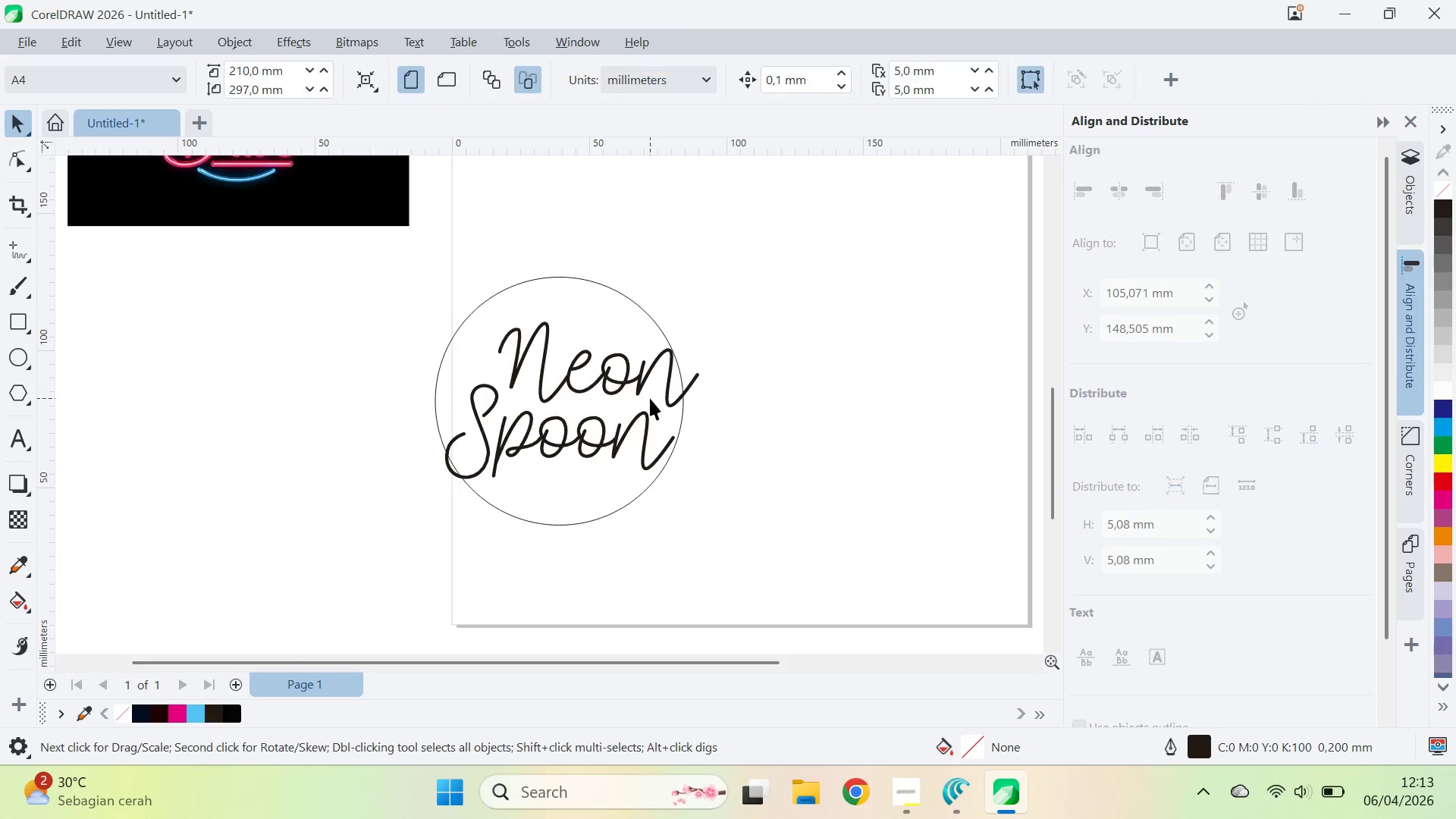 
hold_key(key=ShiftLeft, duration=0.7)
 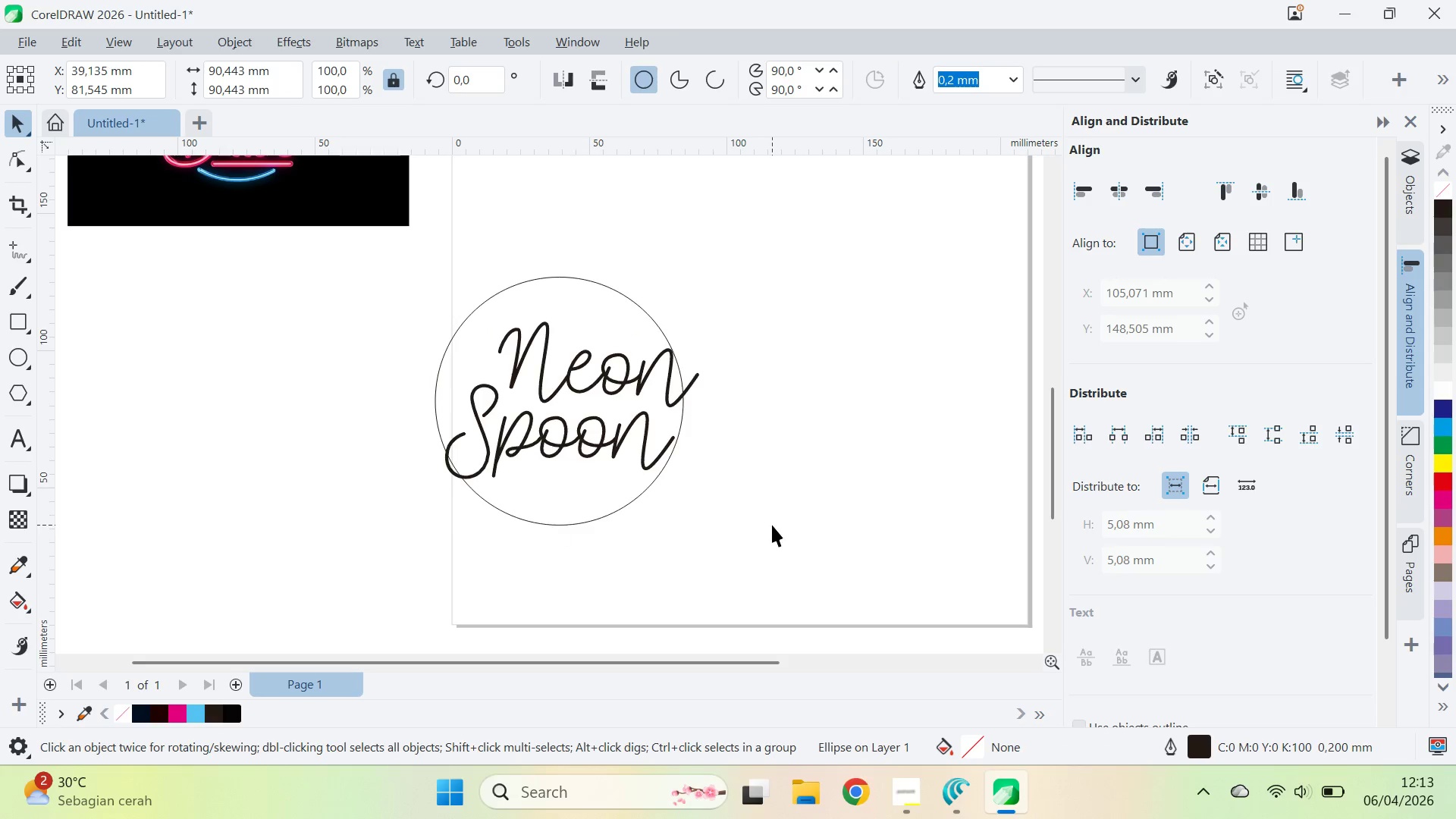 
left_click_drag(start_coordinate=[772, 525], to_coordinate=[758, 511])
 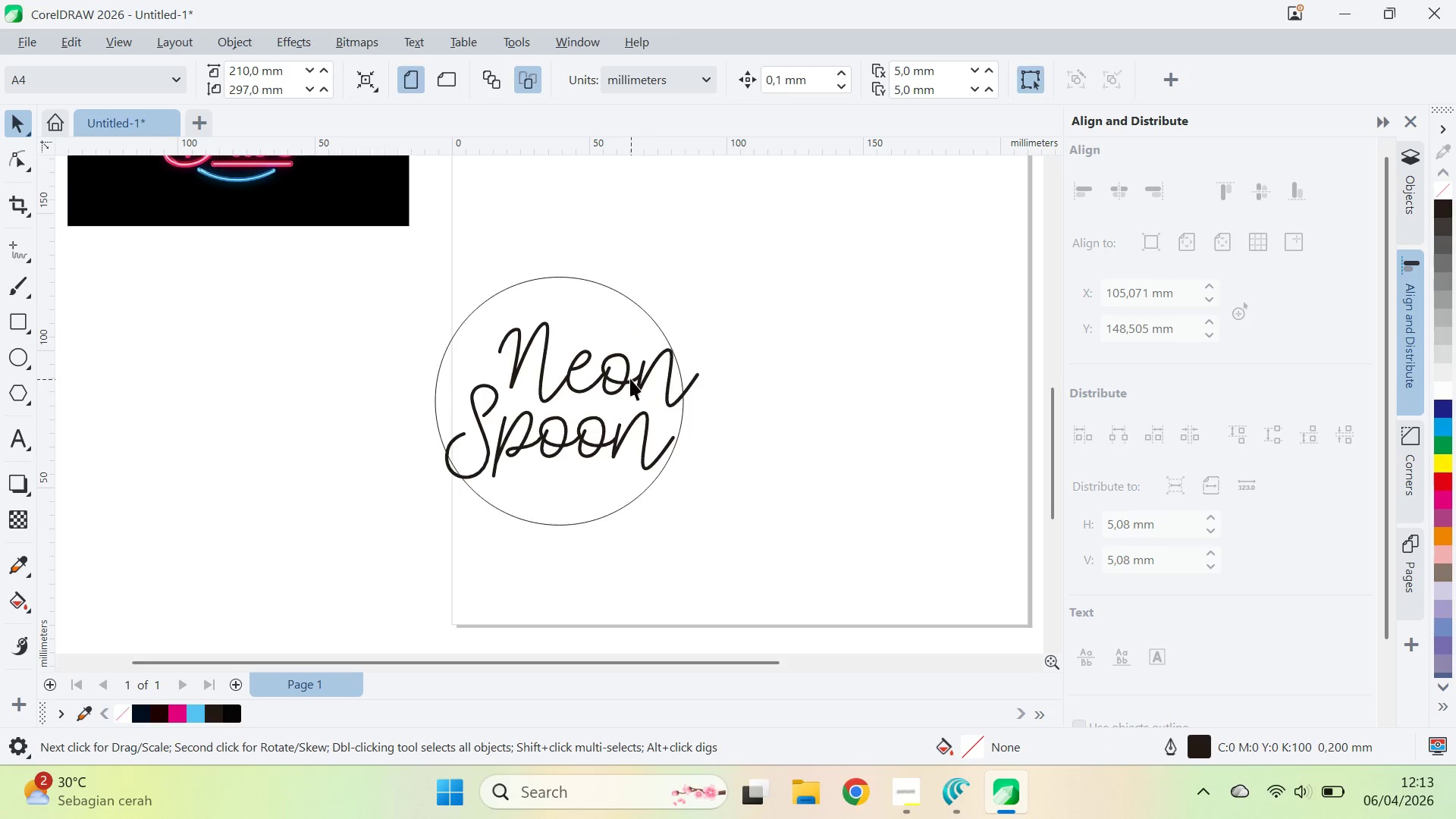 
left_click_drag(start_coordinate=[629, 378], to_coordinate=[632, 381])
 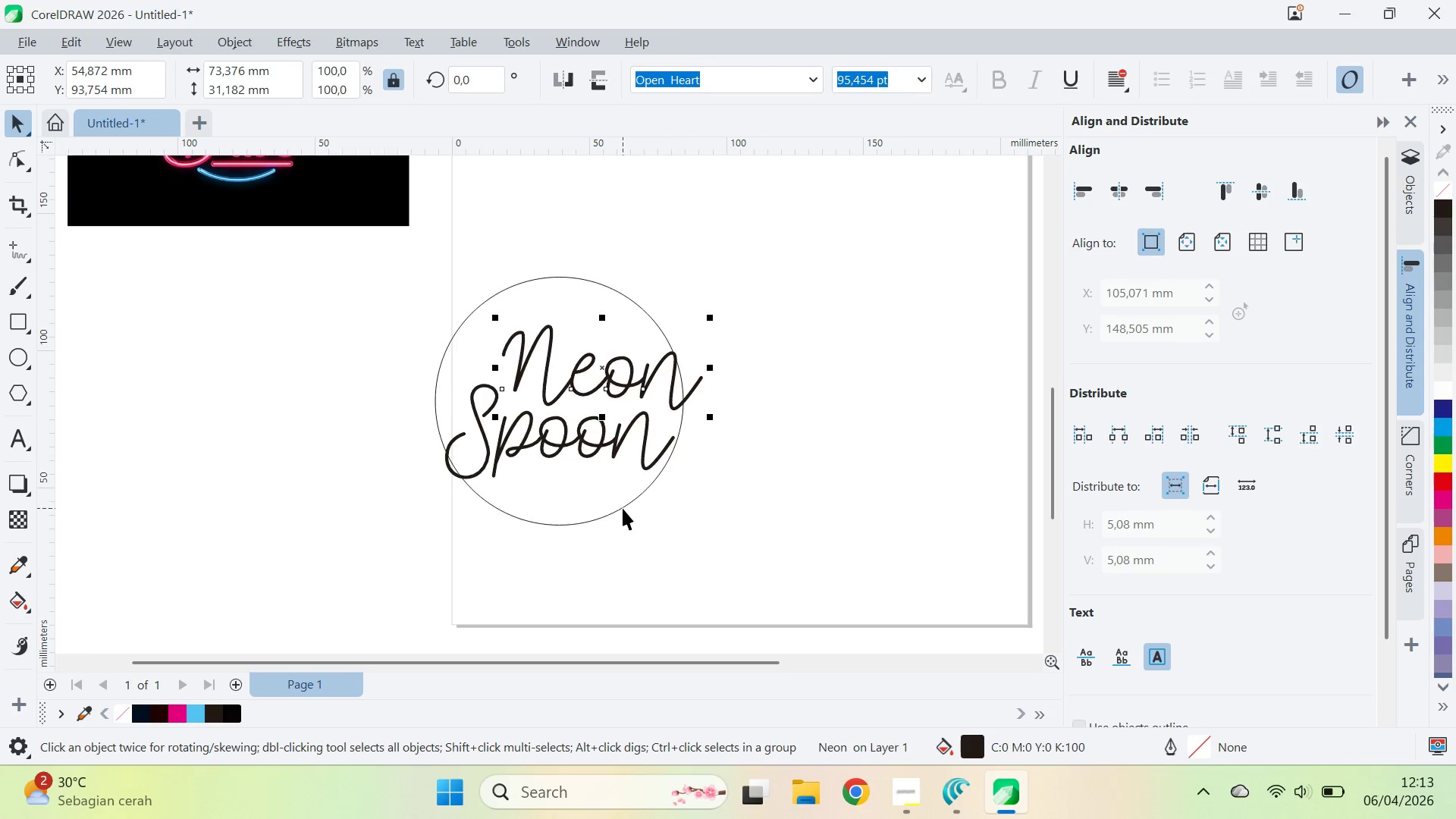 
left_click_drag(start_coordinate=[614, 492], to_coordinate=[605, 482])
 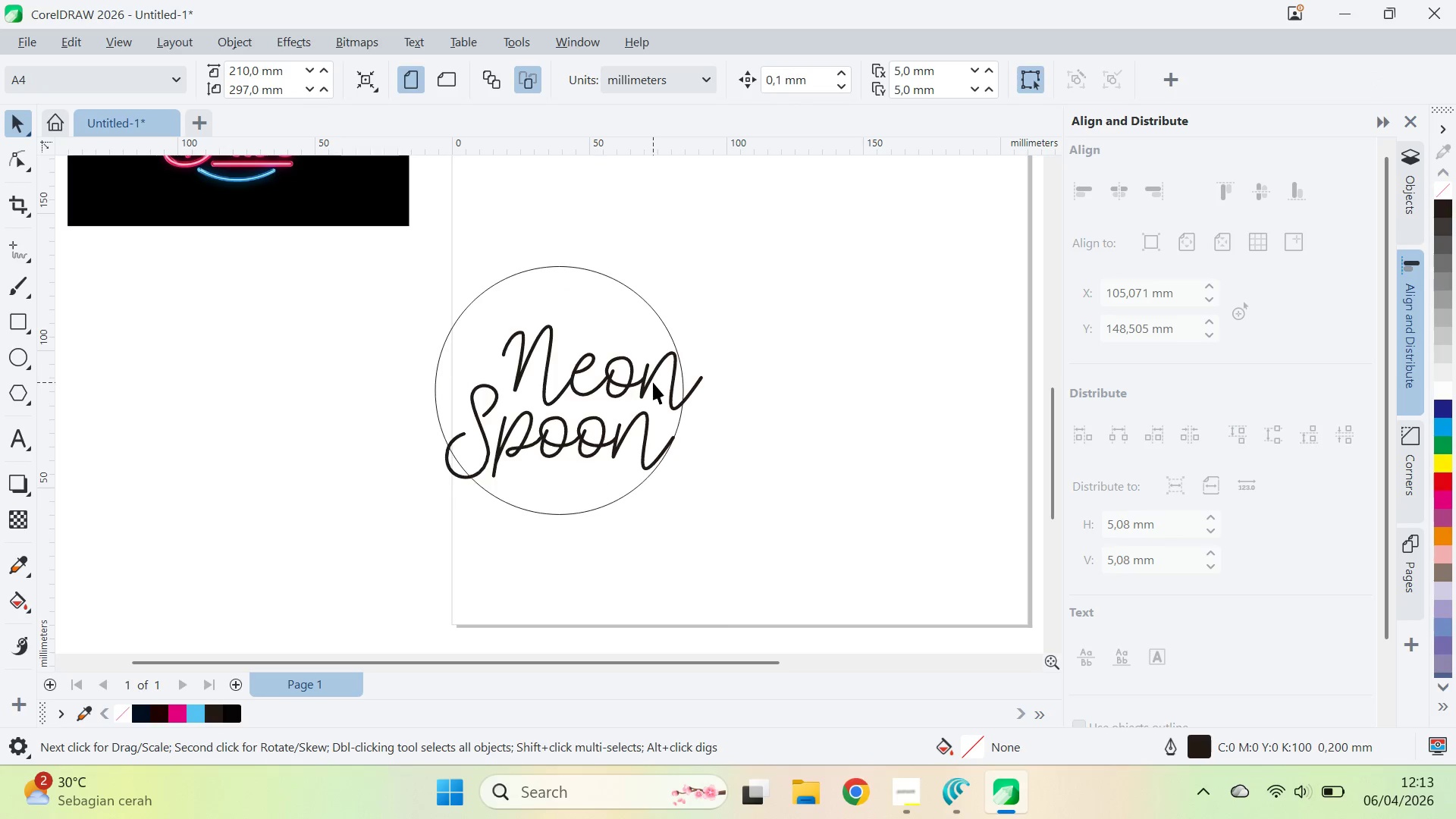 
hold_key(key=ShiftLeft, duration=1.5)
 